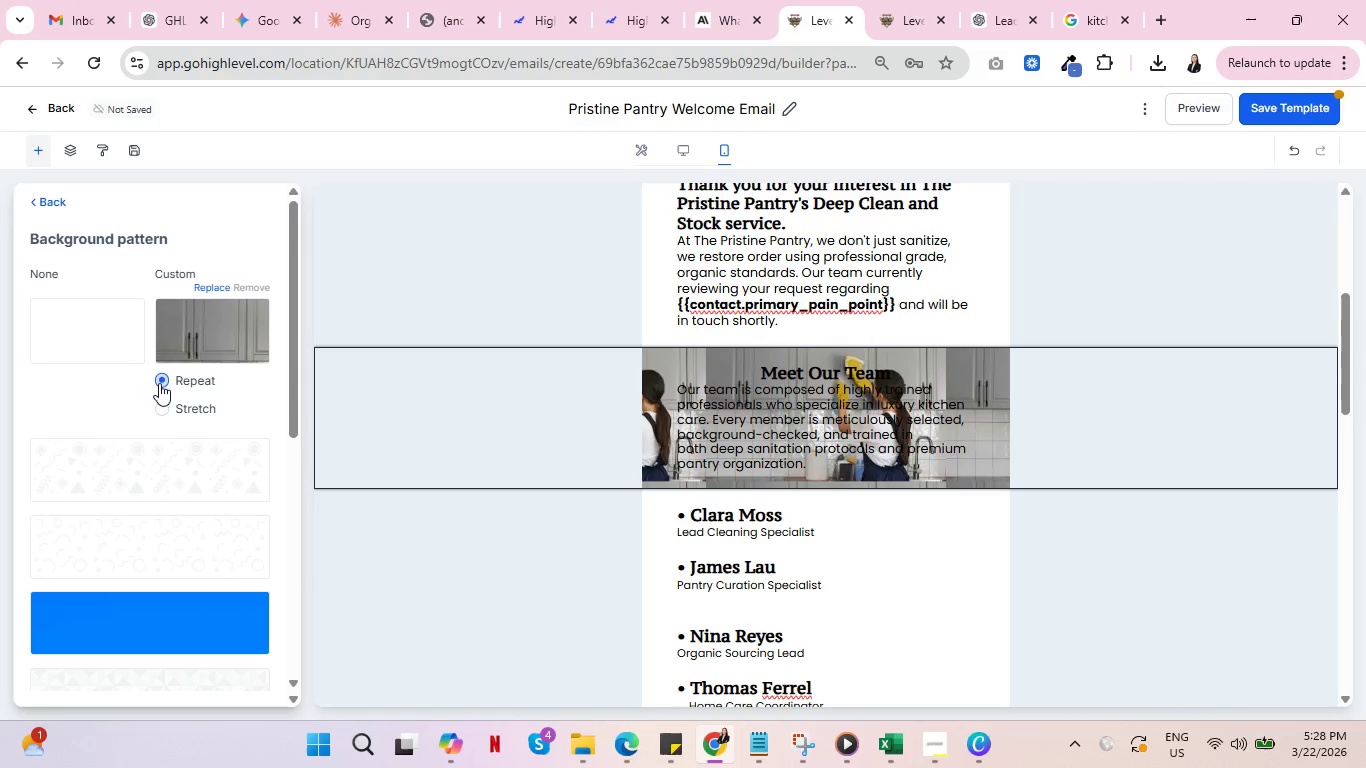 
left_click([161, 406])
 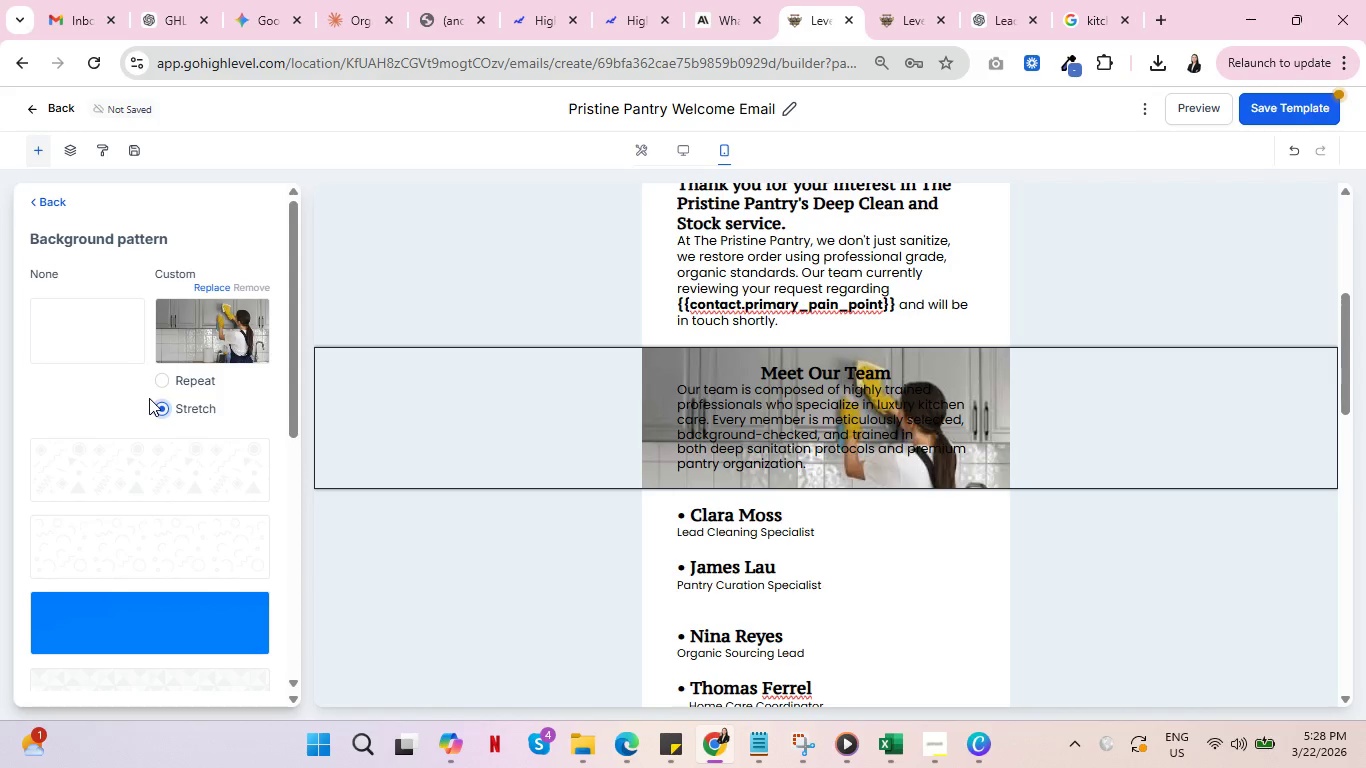 
wait(13.23)
 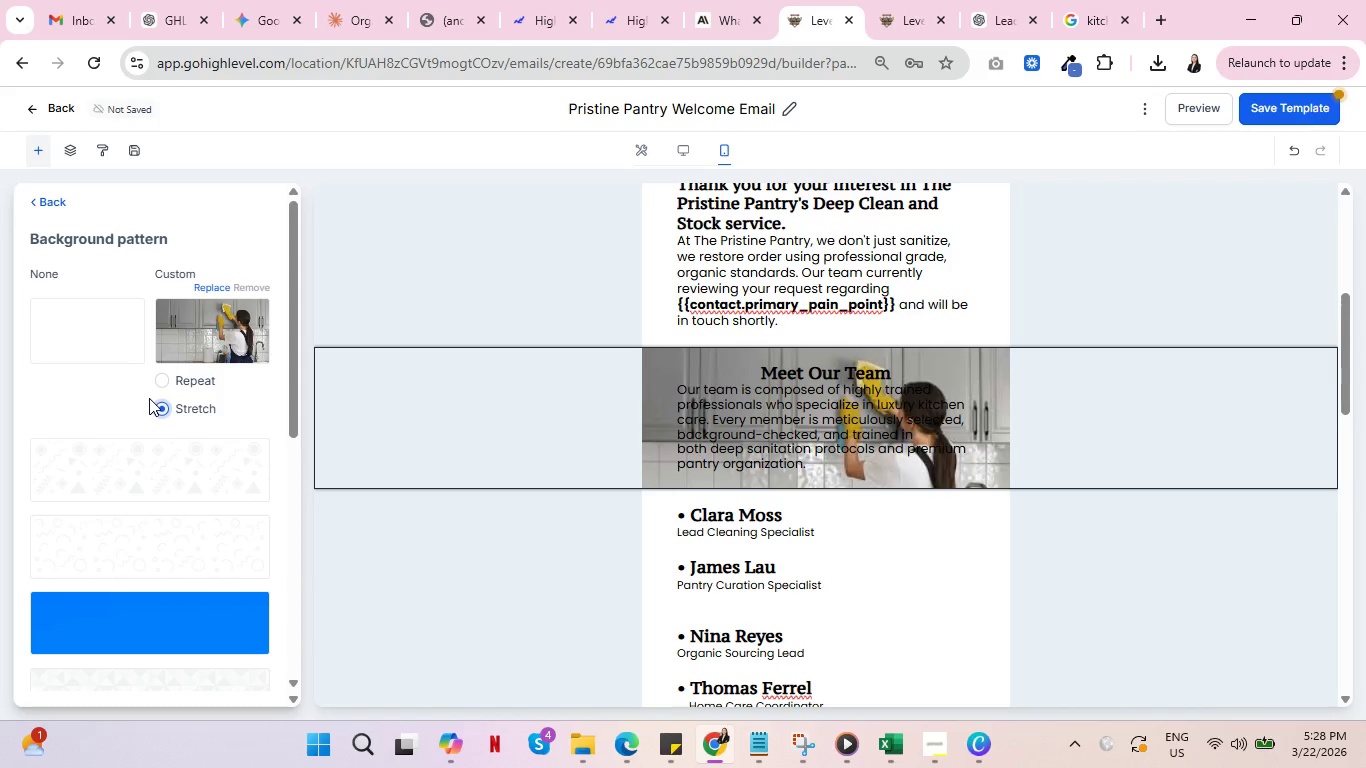 
scroll: coordinate [428, 465], scroll_direction: up, amount: 8.0
 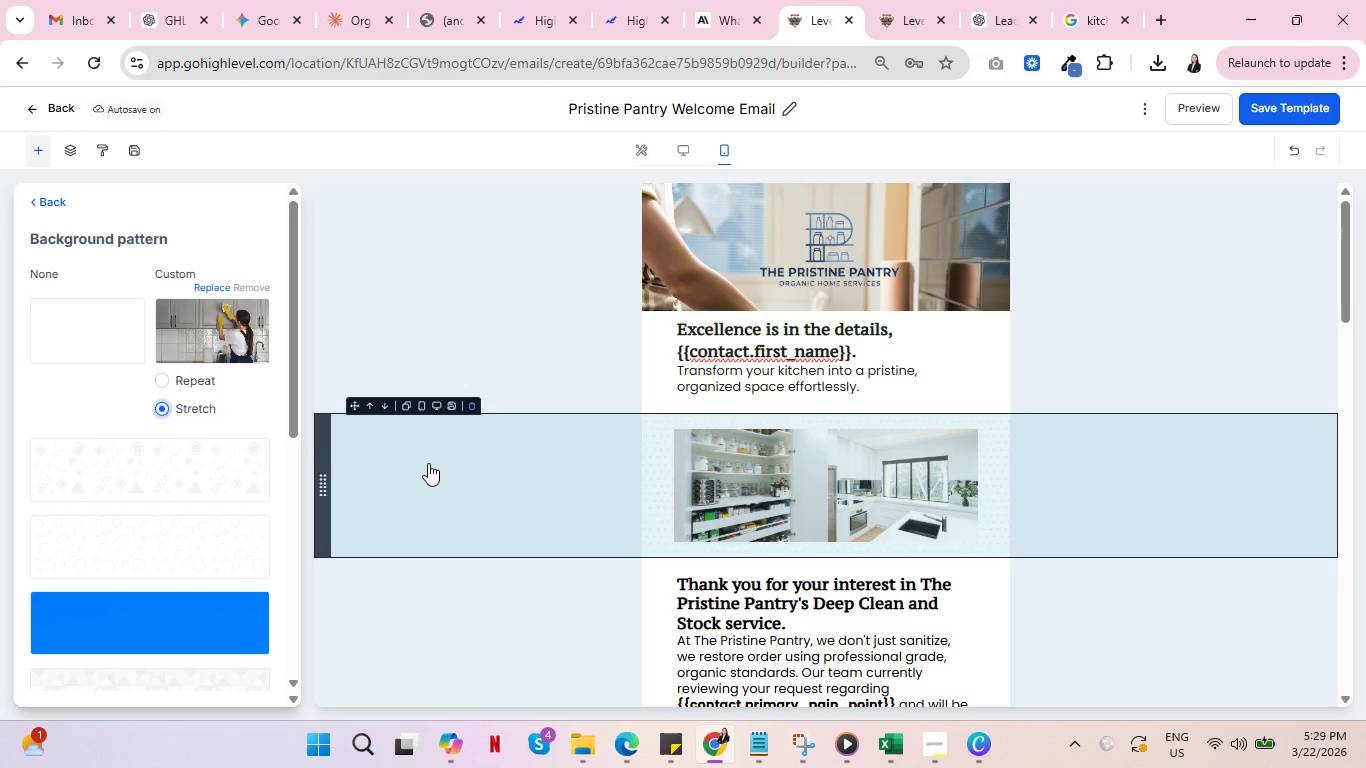 
scroll: coordinate [429, 462], scroll_direction: down, amount: 3.0
 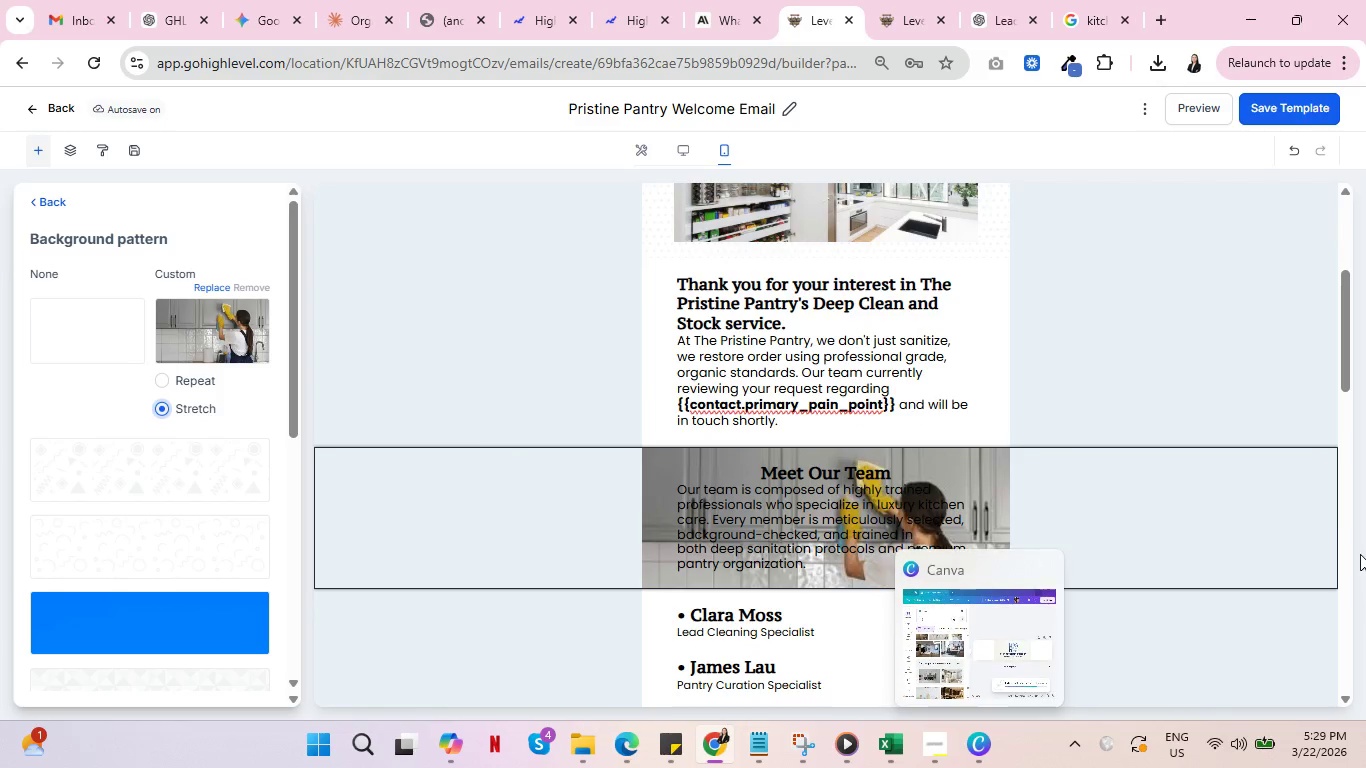 
mouse_move([979, 671])
 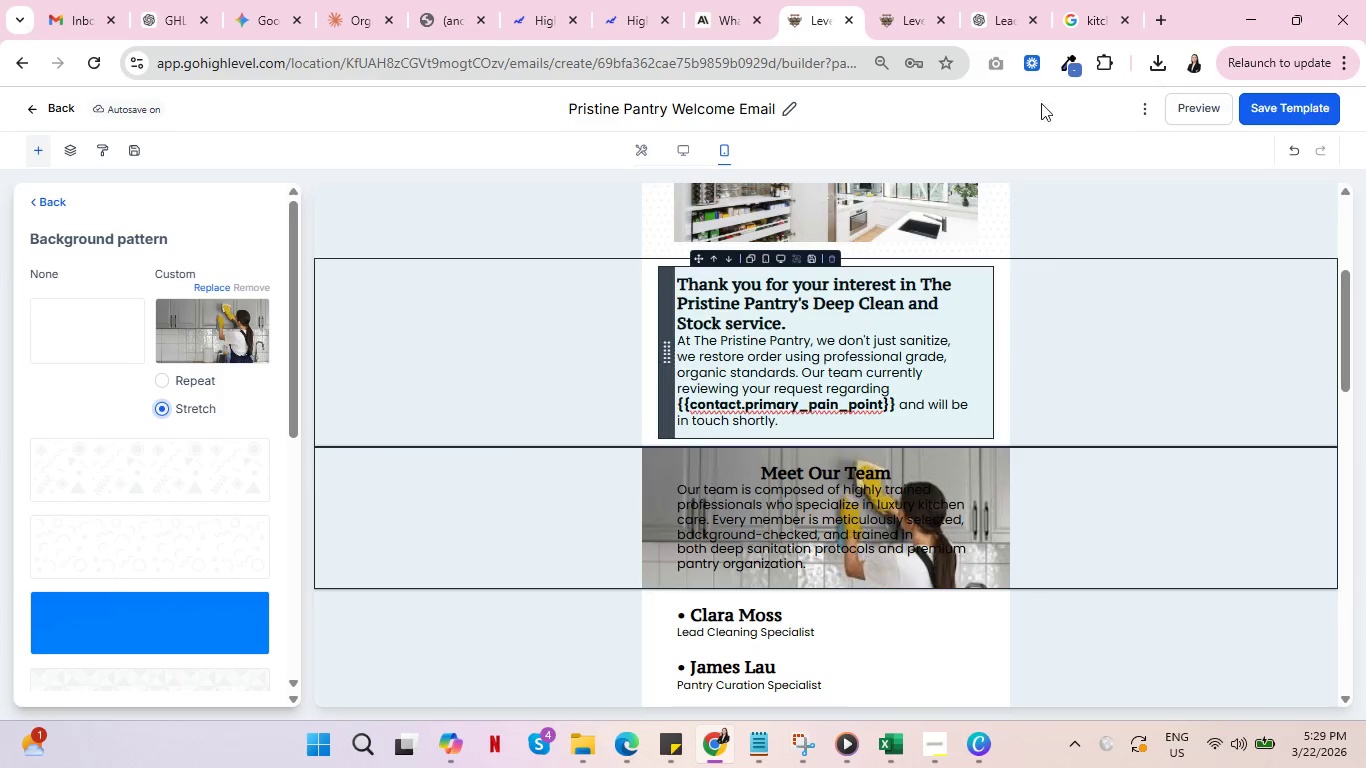 
mouse_move([1103, 16])
 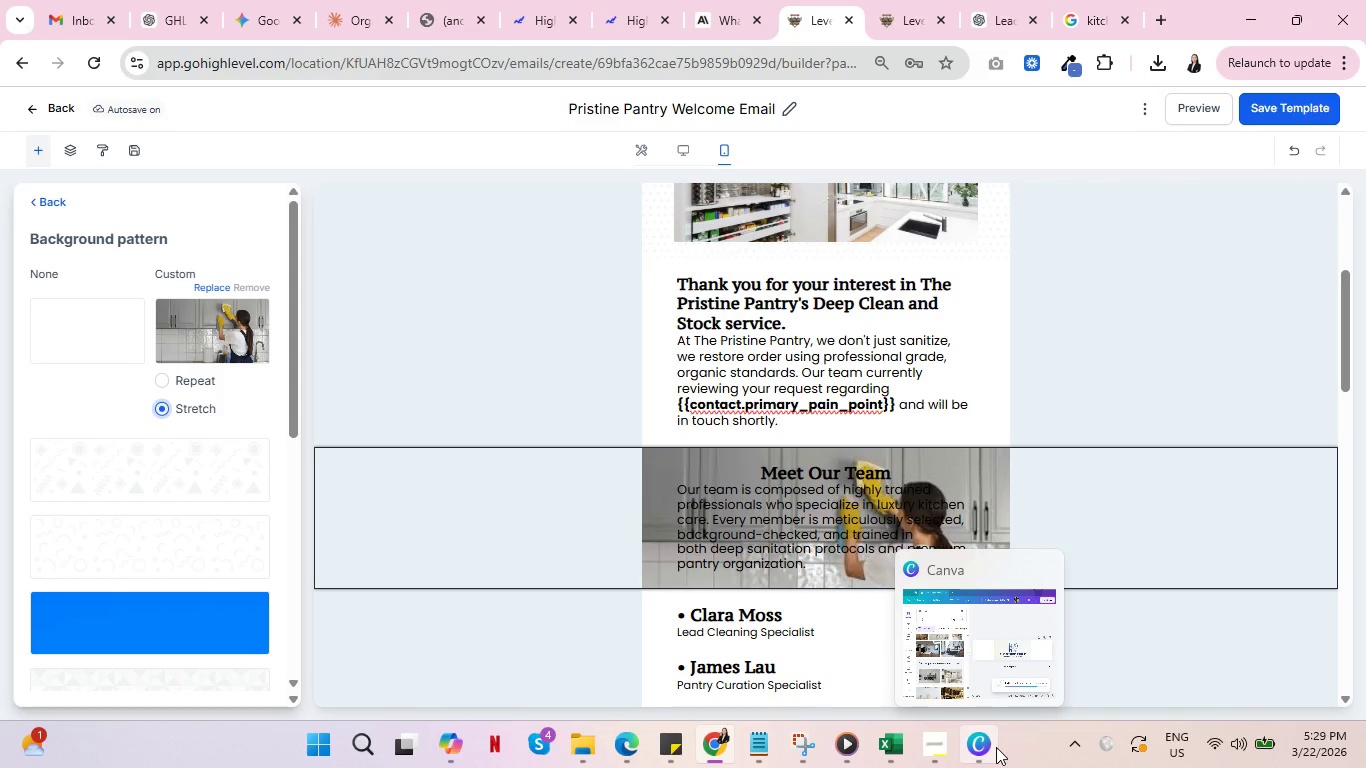 
left_click([987, 749])
 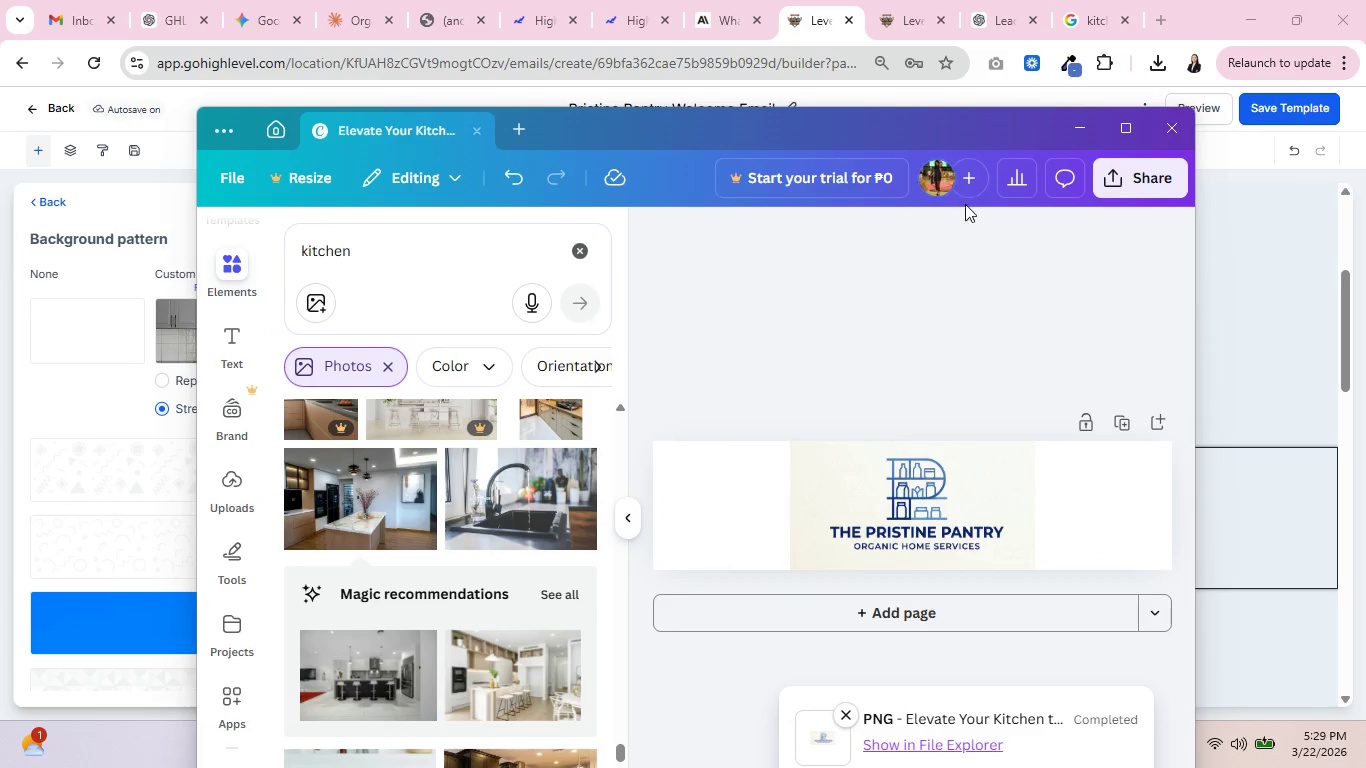 
wait(5.45)
 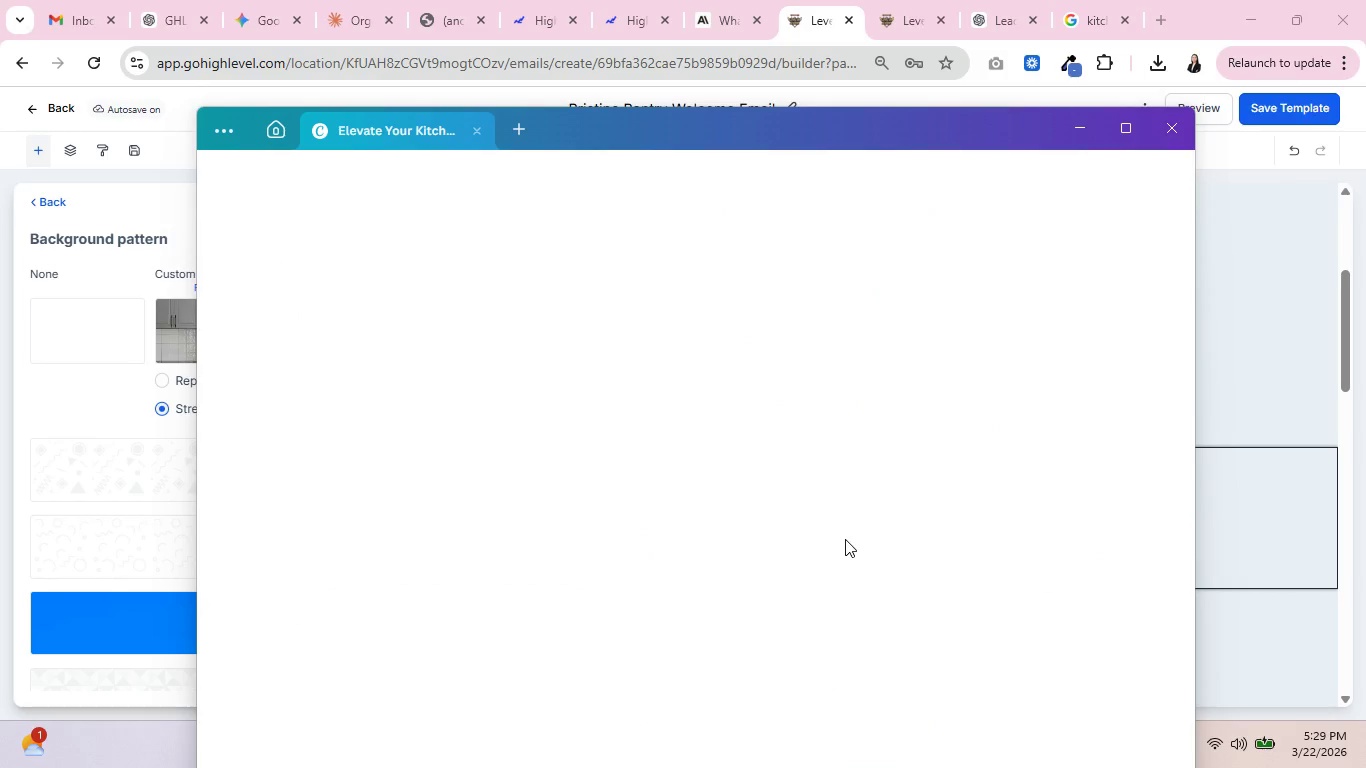 
left_click([476, 126])
 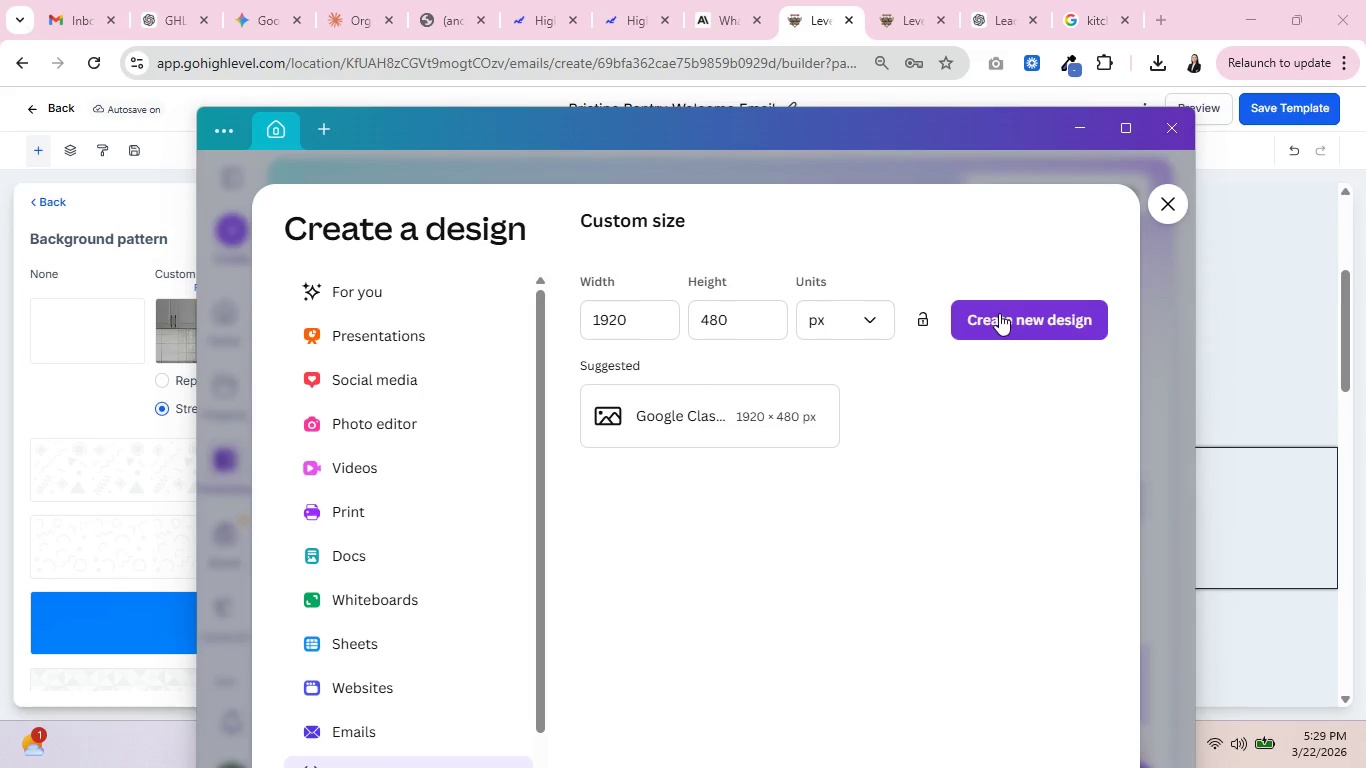 
left_click([1176, 200])
 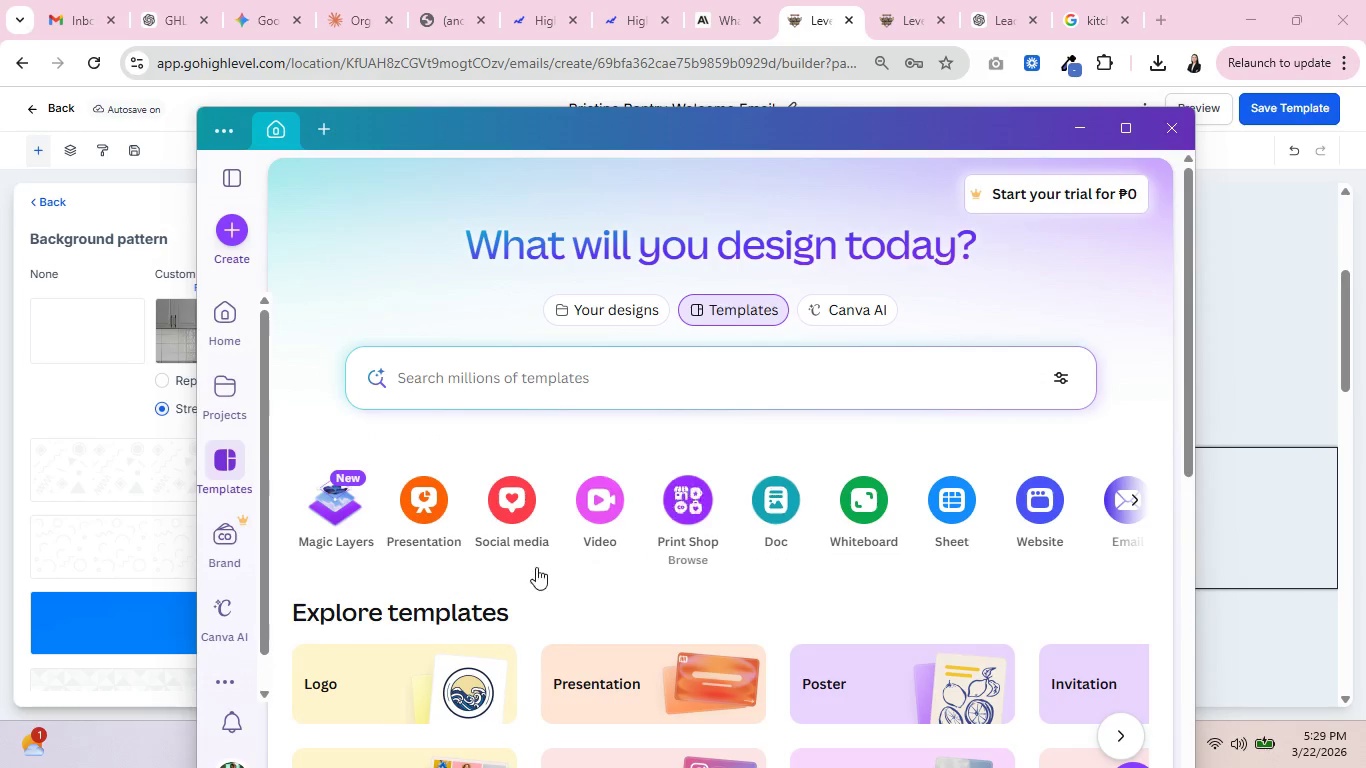 
scroll: coordinate [874, 486], scroll_direction: down, amount: 2.0
 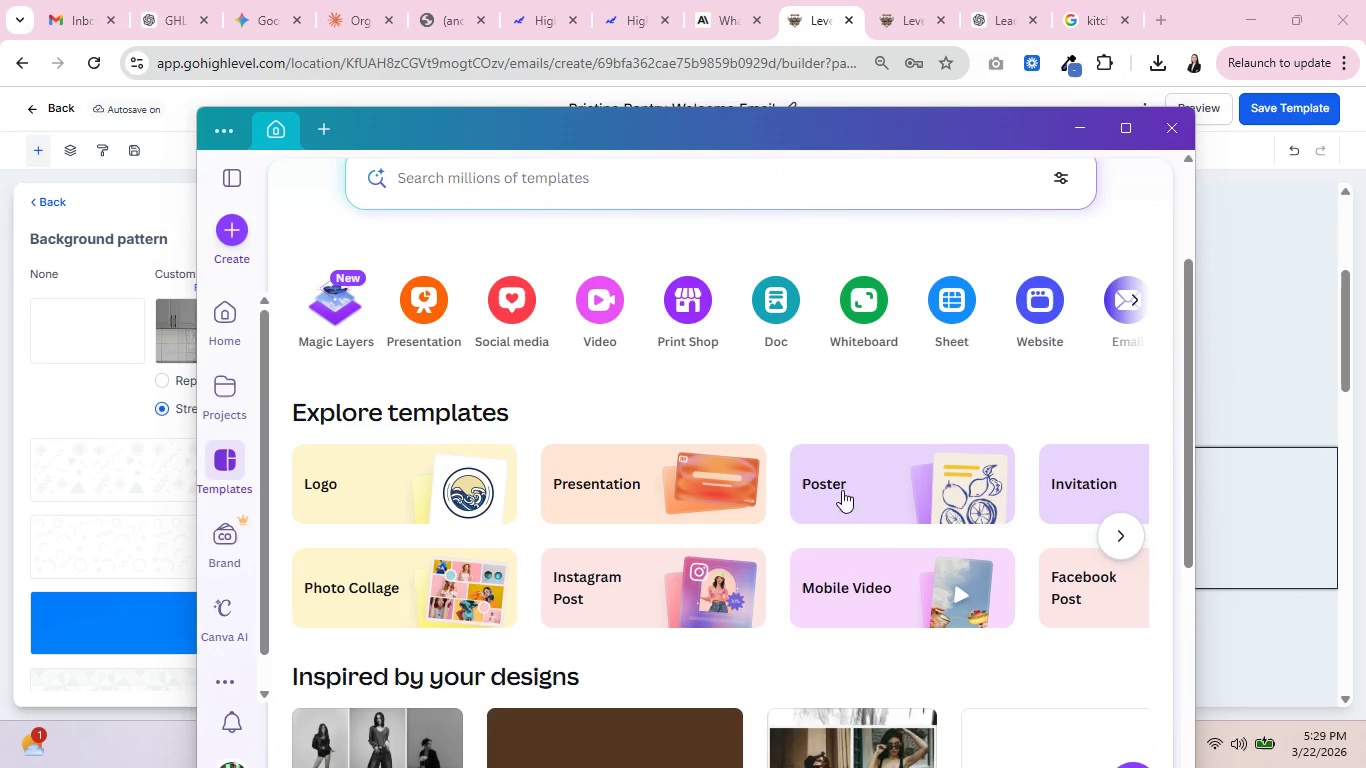 
left_click([1119, 532])
 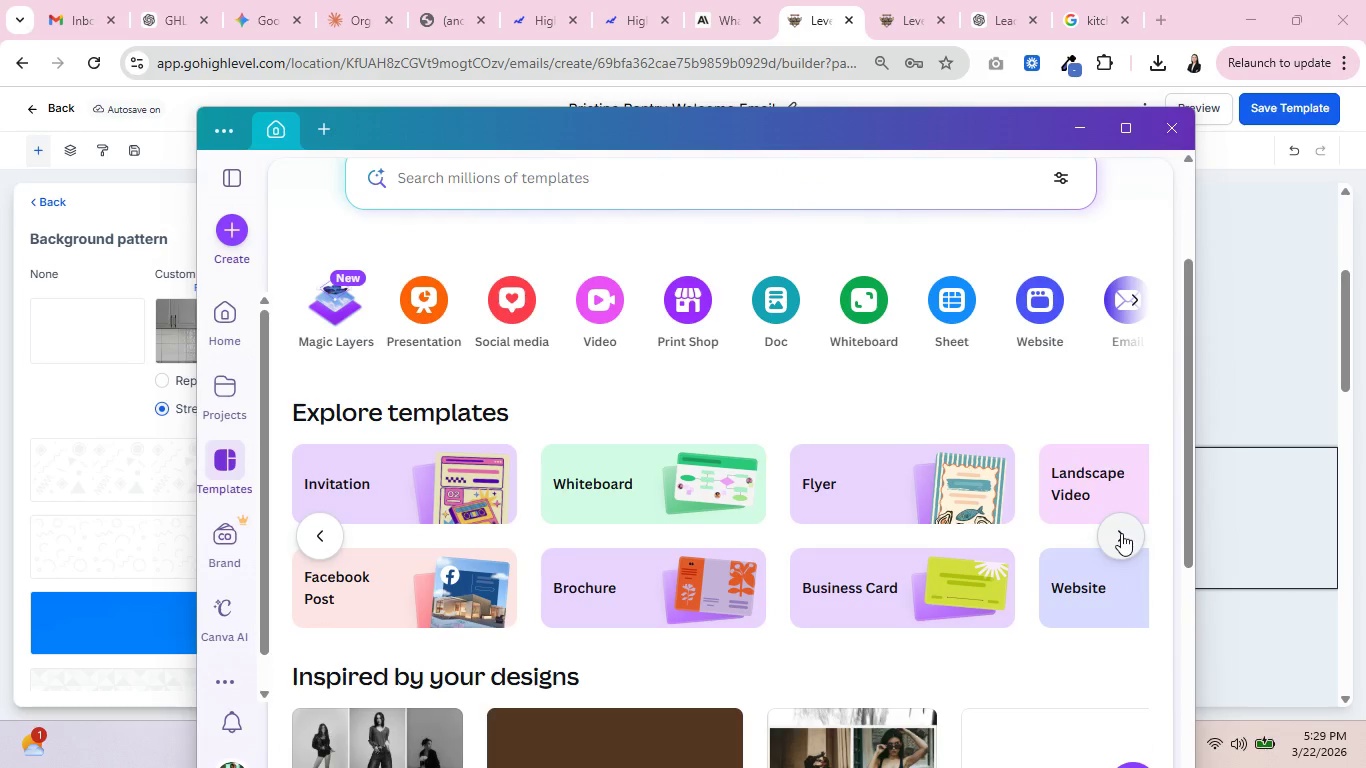 
left_click([1122, 533])
 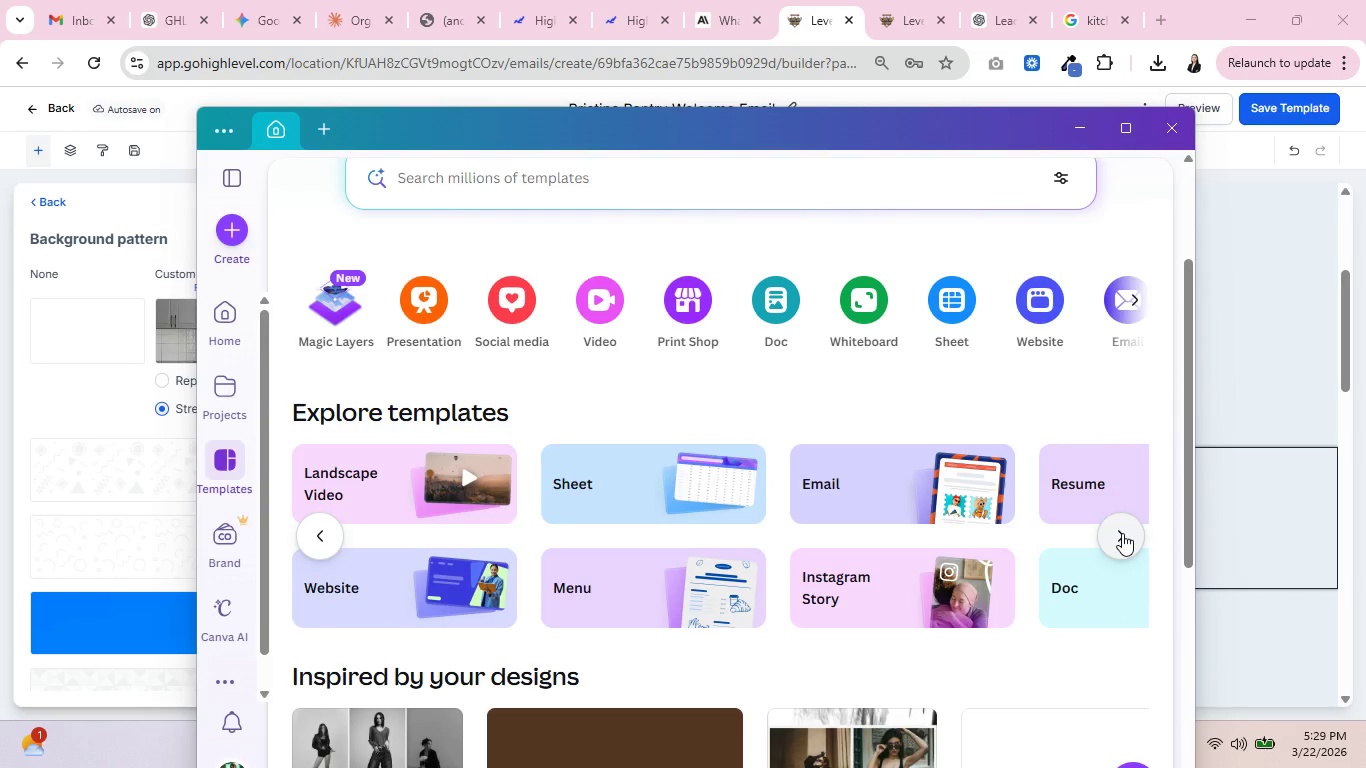 
left_click([1122, 533])
 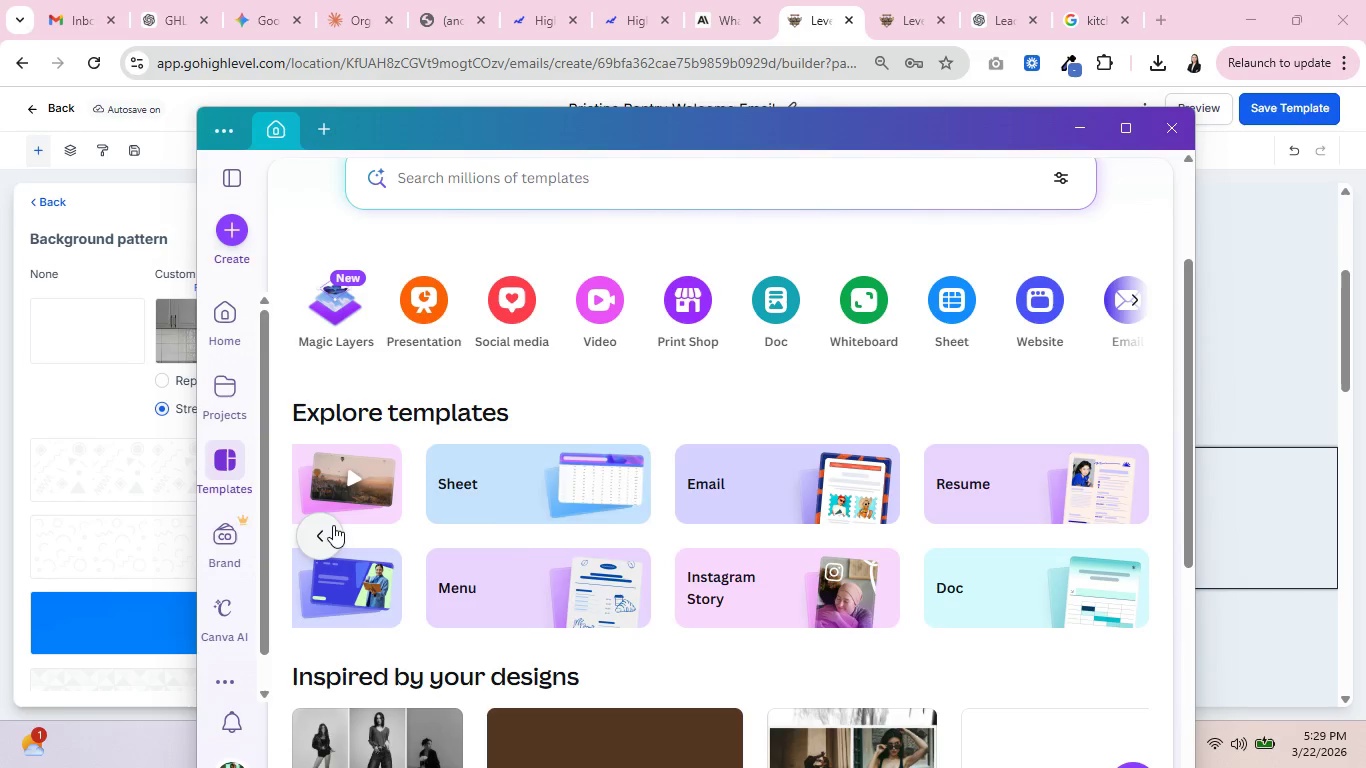 
mouse_move([361, 529])
 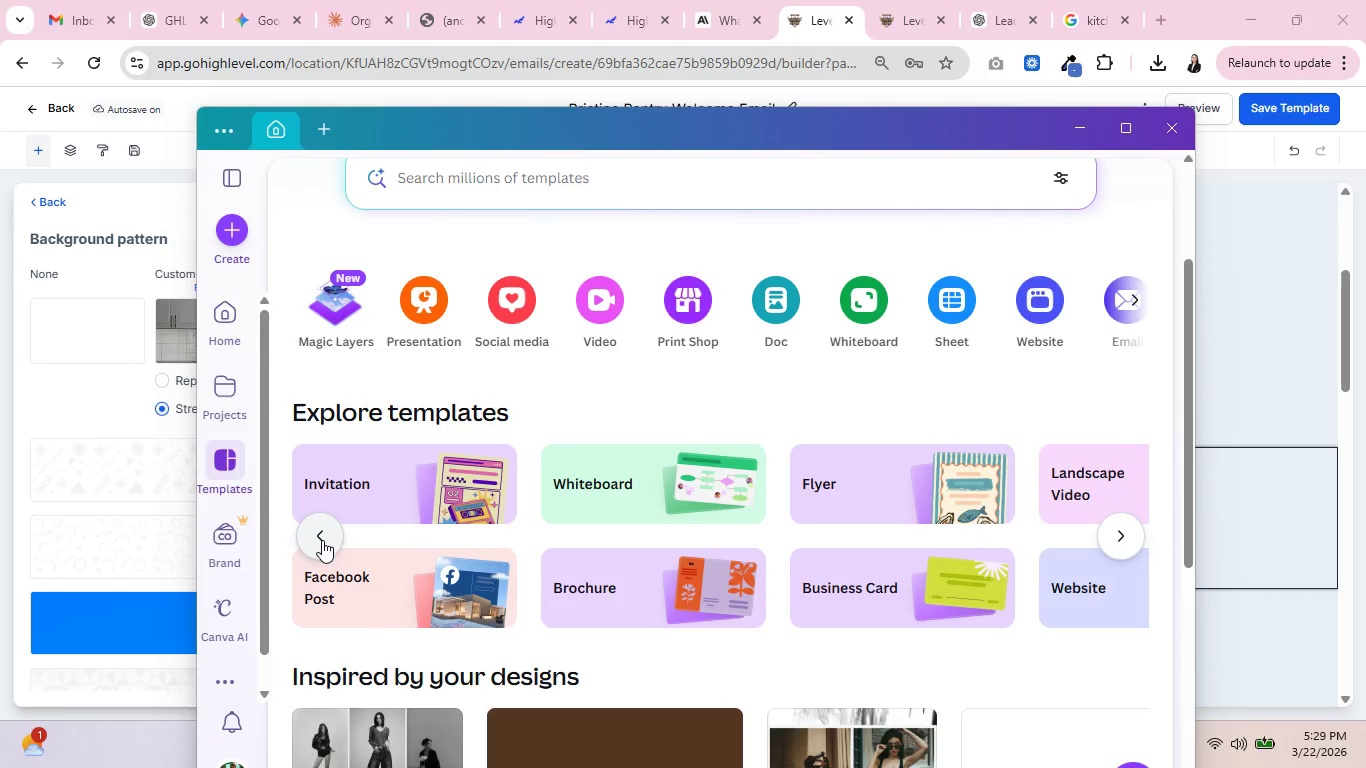 
left_click([322, 540])
 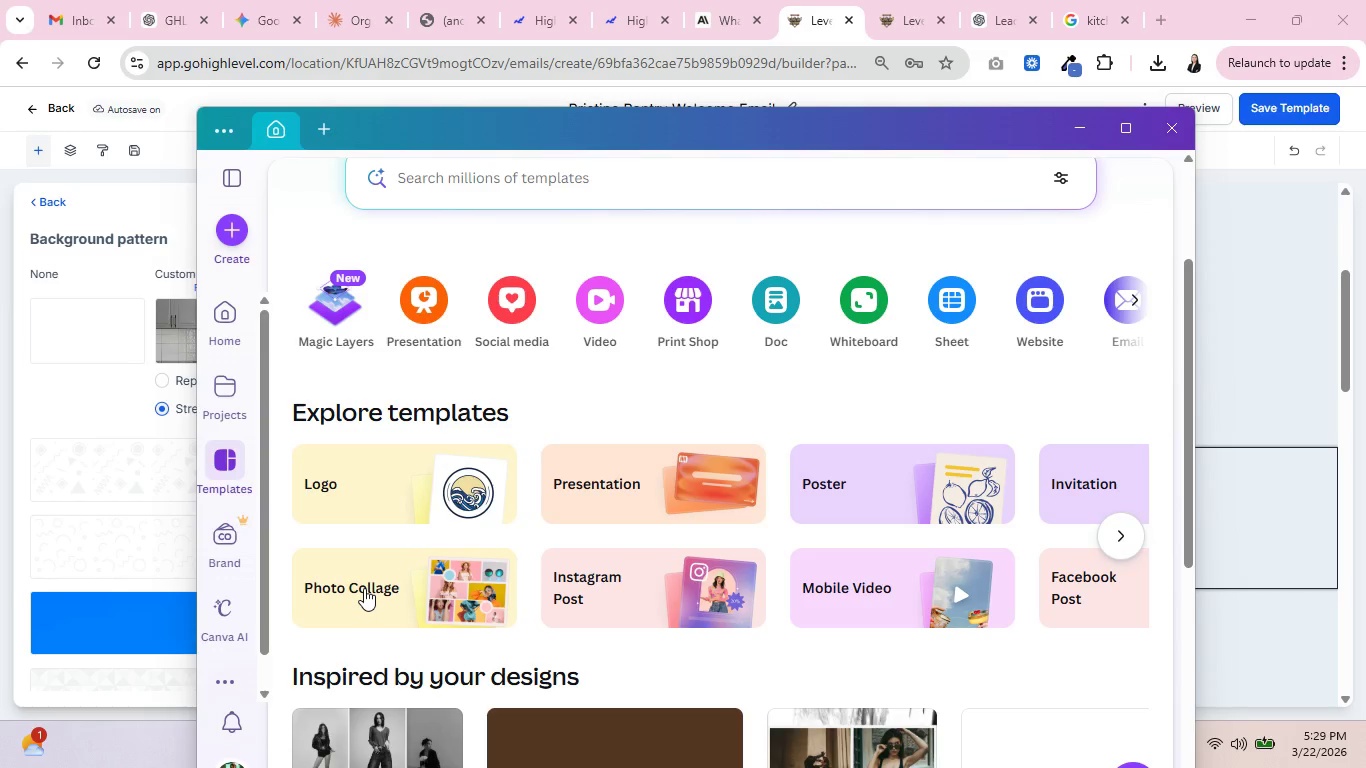 
left_click([364, 588])
 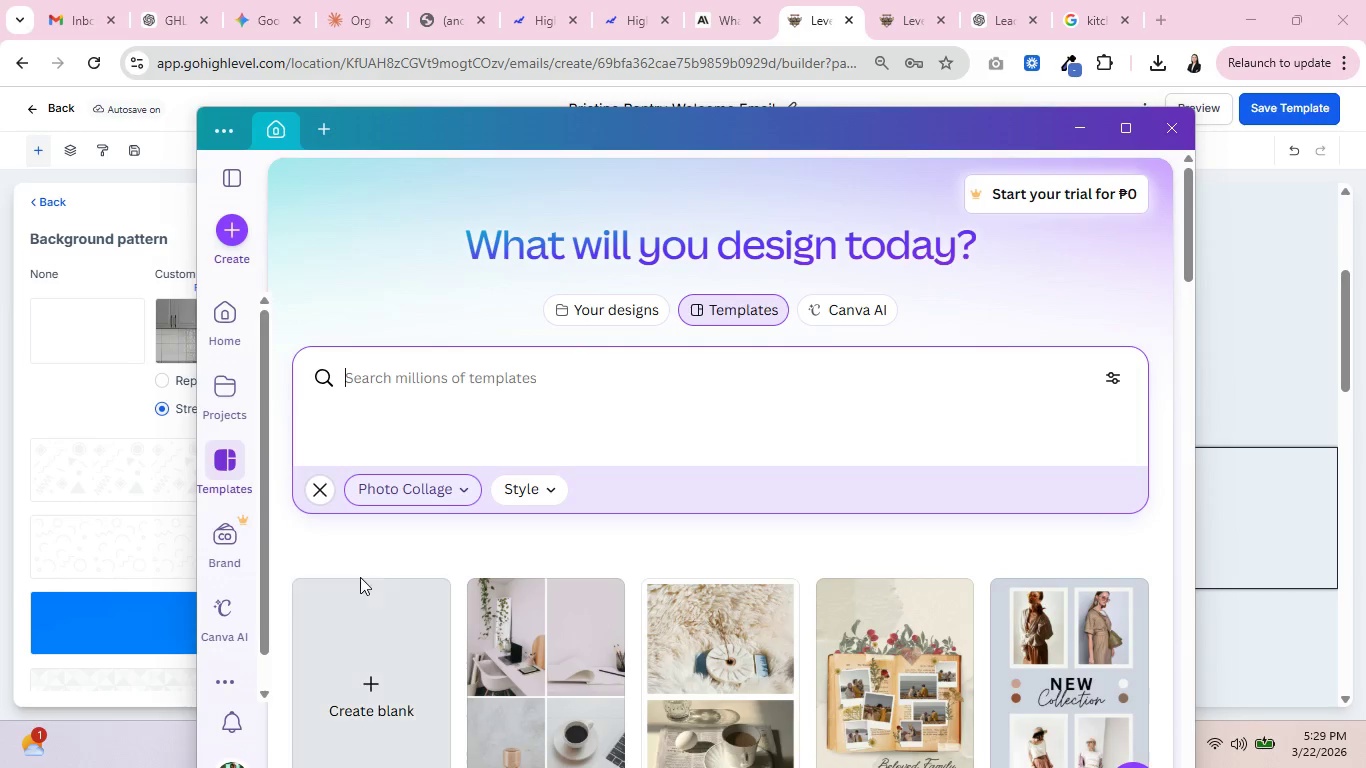 
scroll: coordinate [441, 515], scroll_direction: down, amount: 1.0
 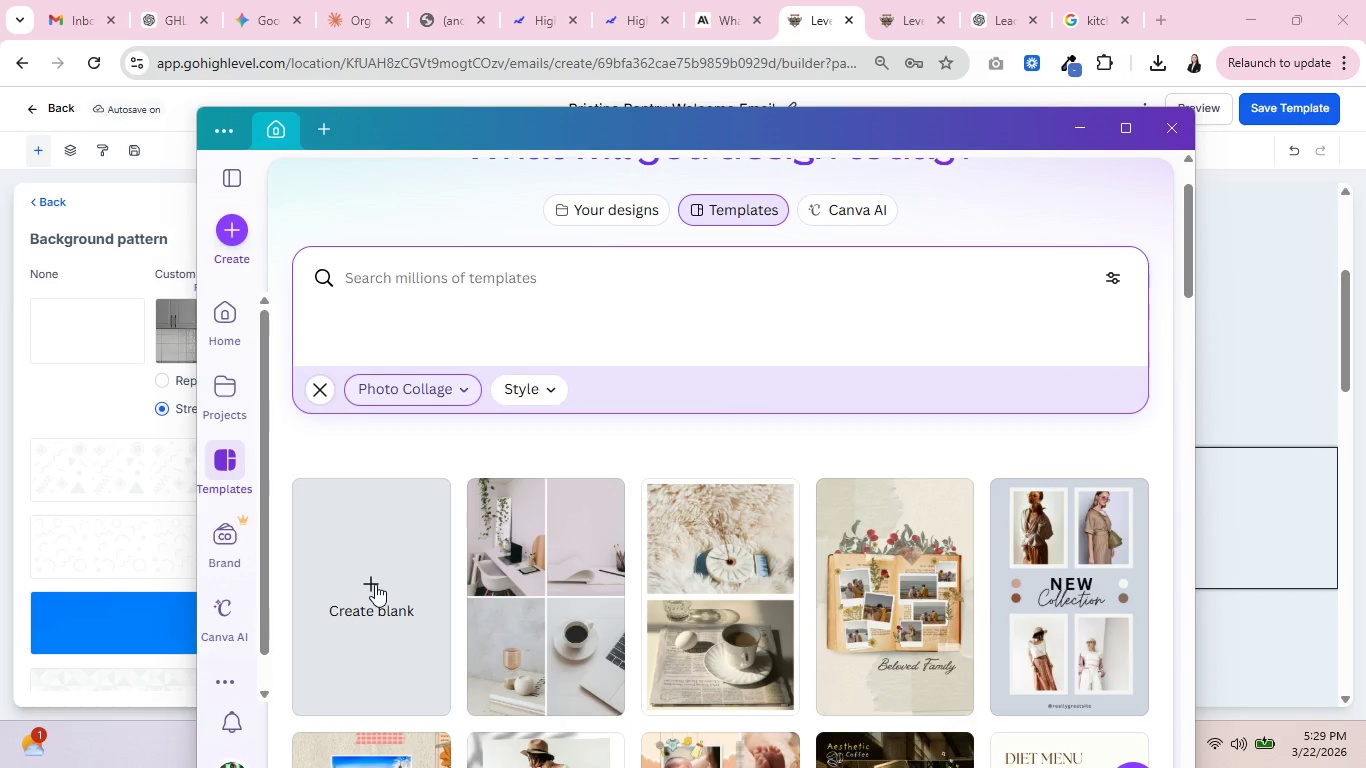 
left_click([374, 584])
 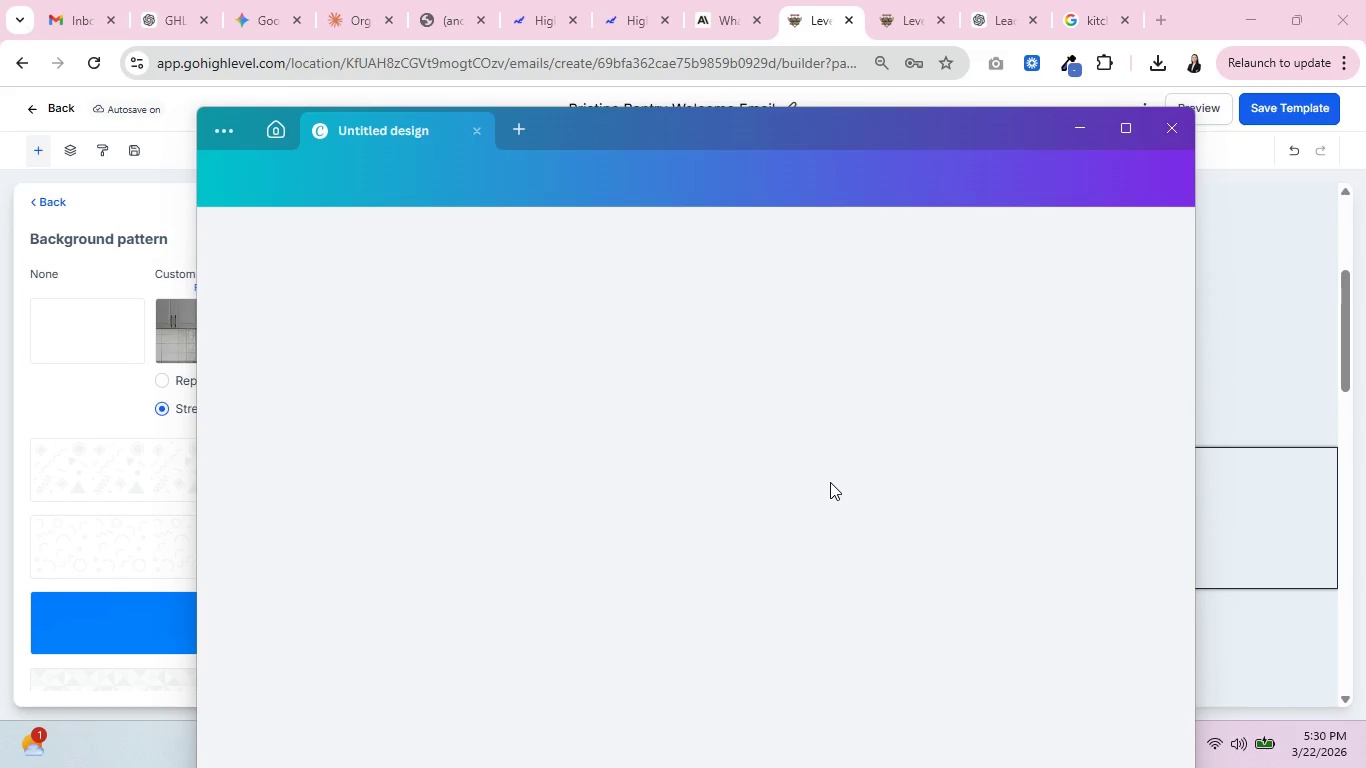 
wait(9.33)
 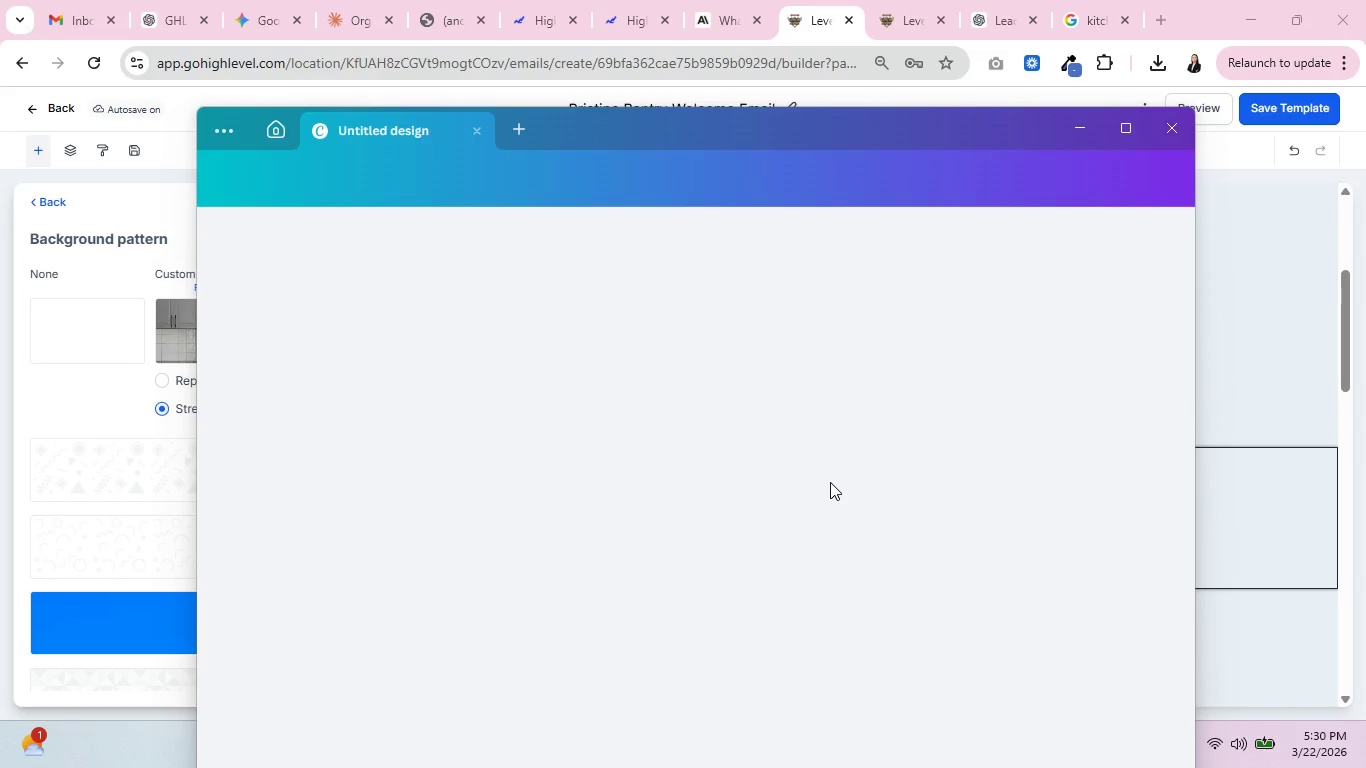 
scroll: coordinate [463, 474], scroll_direction: down, amount: 4.0
 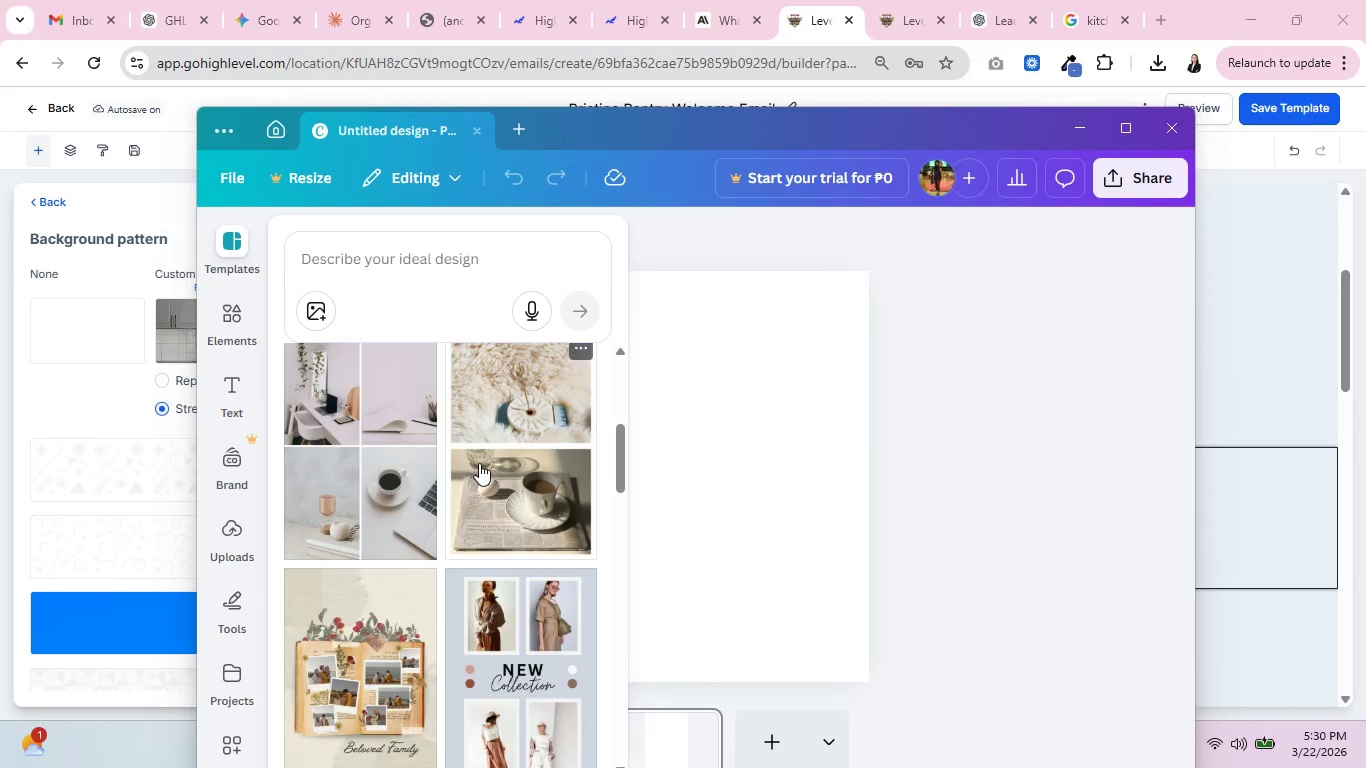 
scroll: coordinate [479, 471], scroll_direction: up, amount: 10.0
 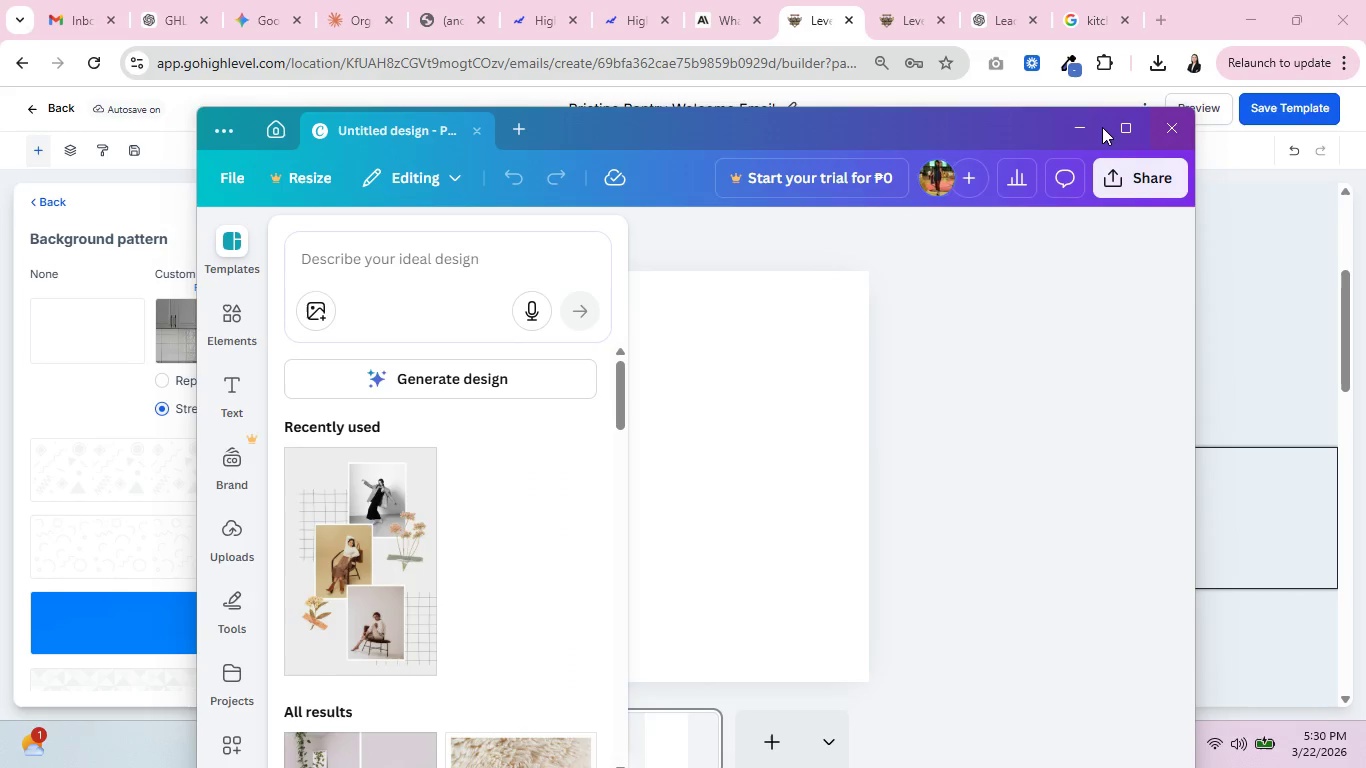 
left_click([1082, 126])
 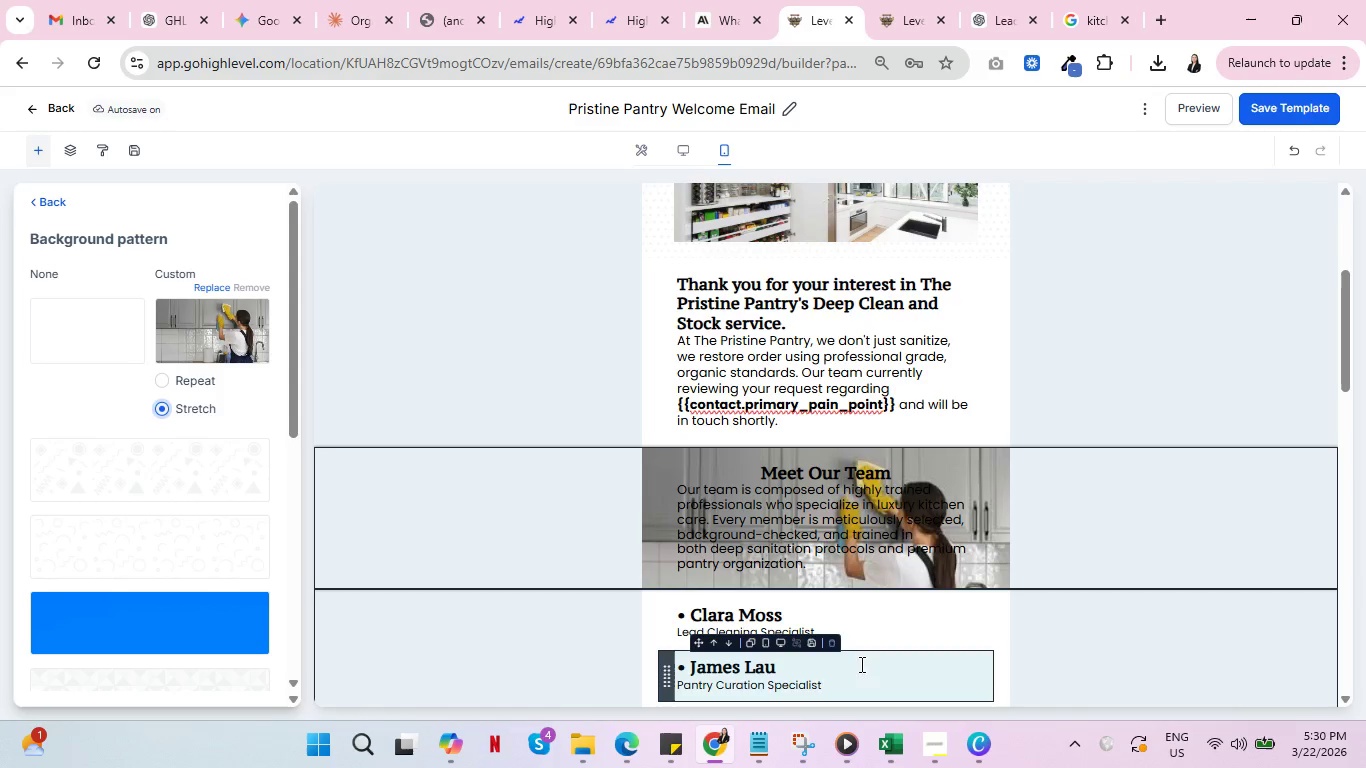 
wait(7.05)
 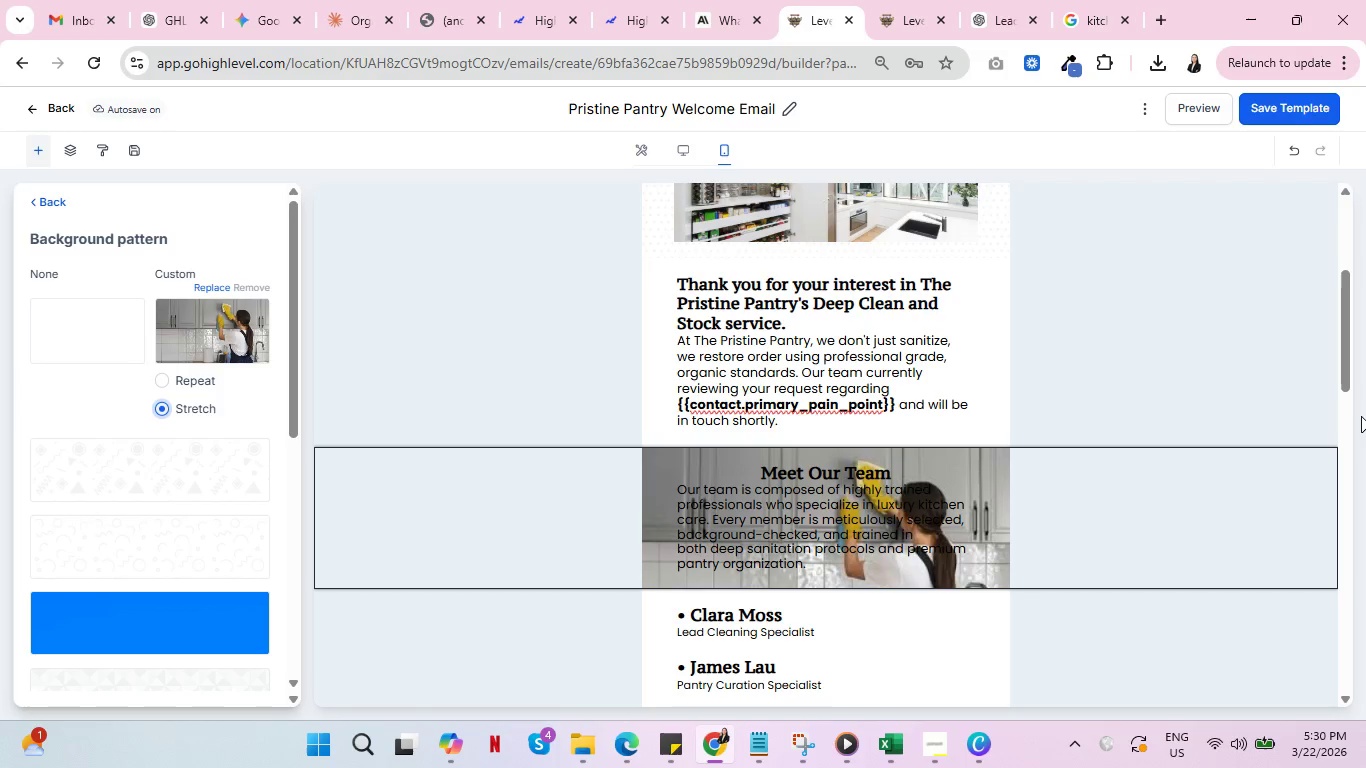 
left_click([518, 658])
 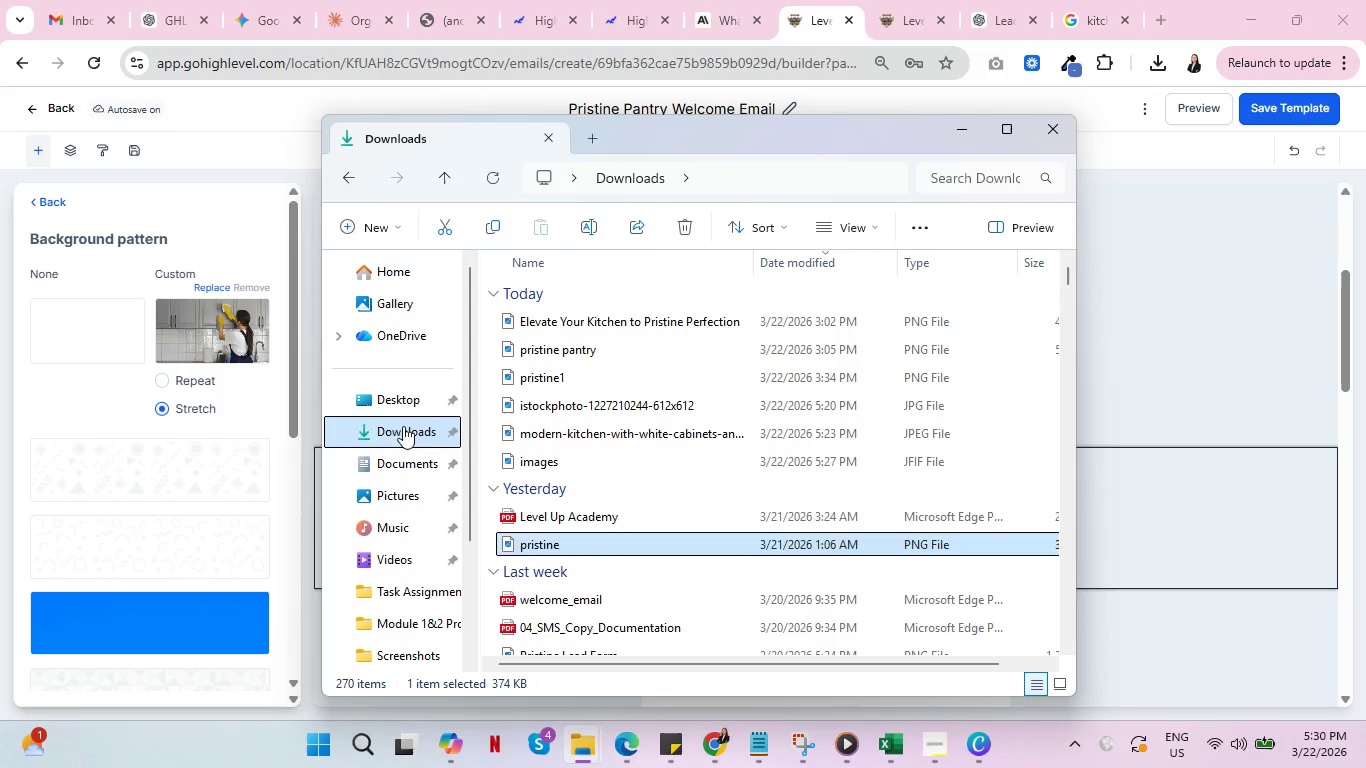 
left_click([378, 423])
 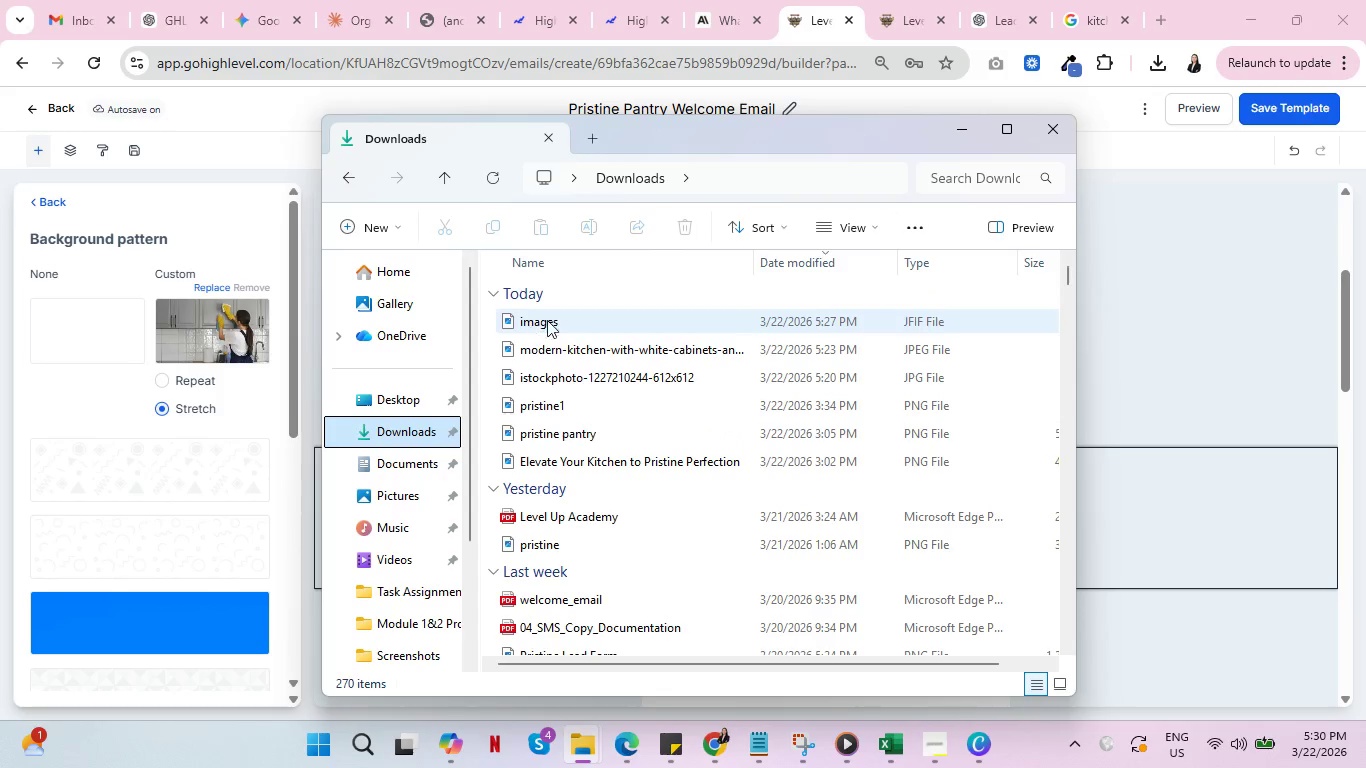 
double_click([551, 319])
 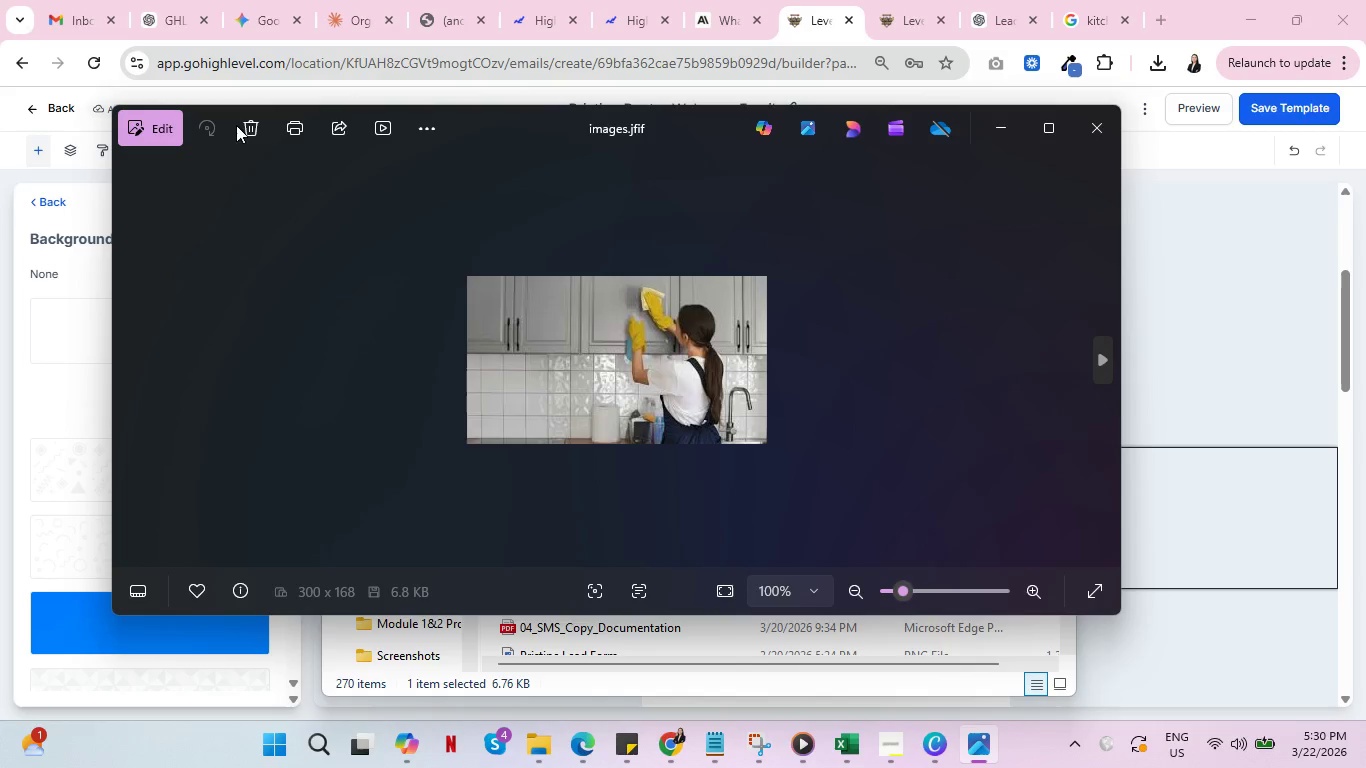 
left_click([147, 128])
 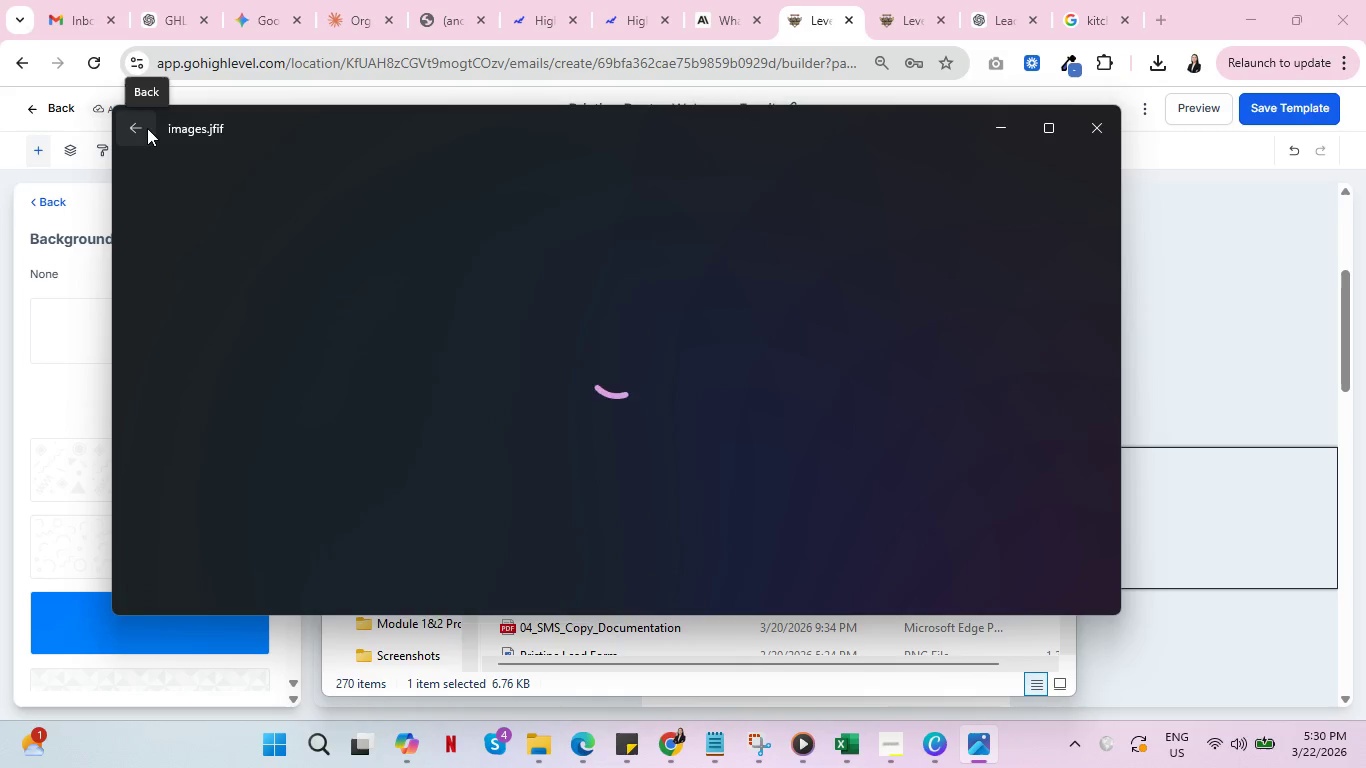 
mouse_move([826, 420])
 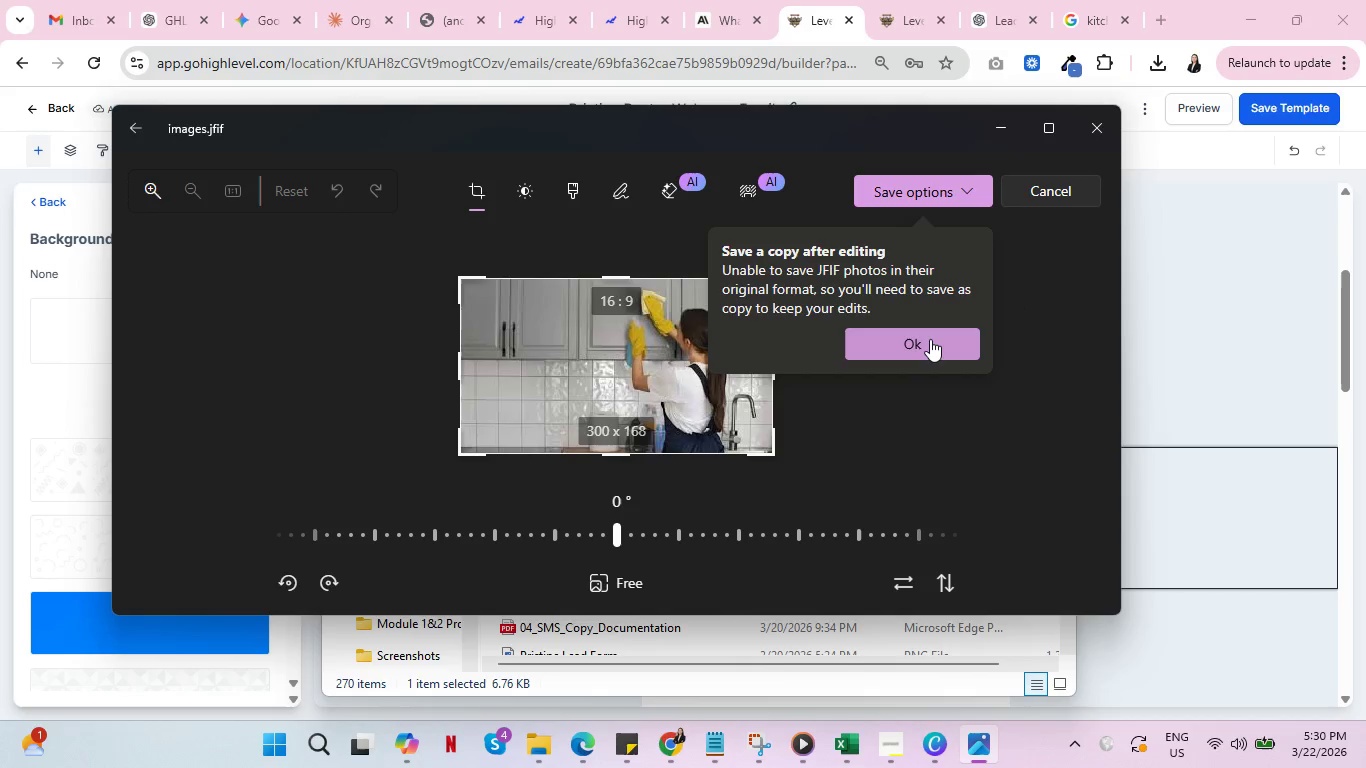 
left_click([930, 339])
 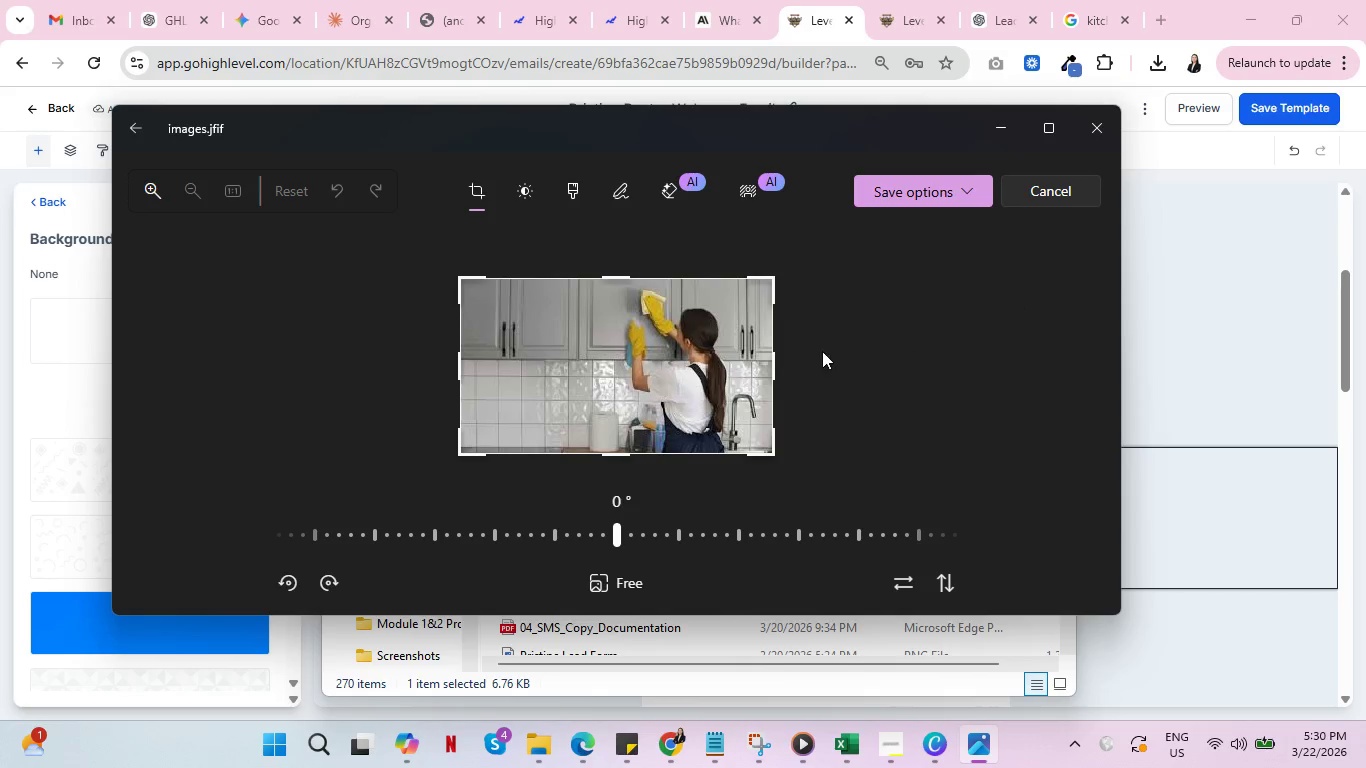 
key(Control+ControlLeft)
 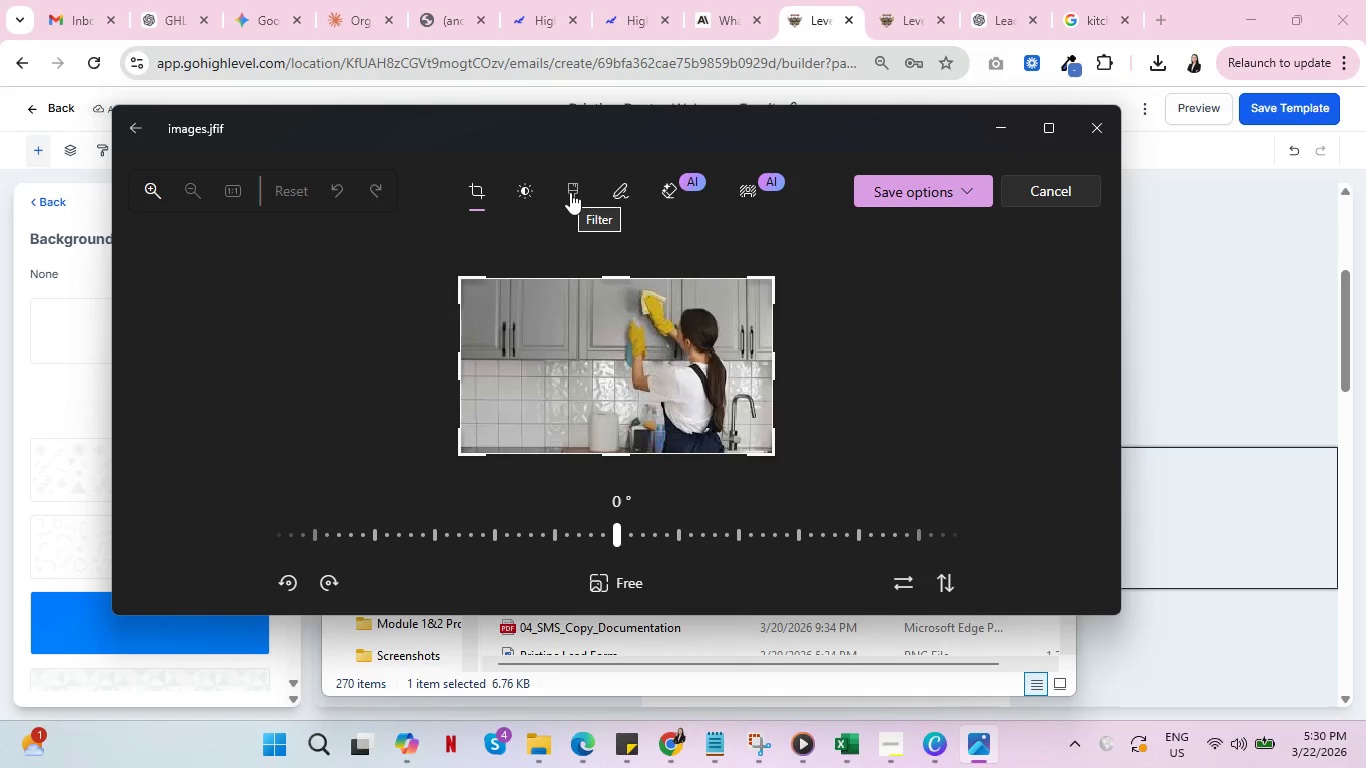 
left_click([570, 192])
 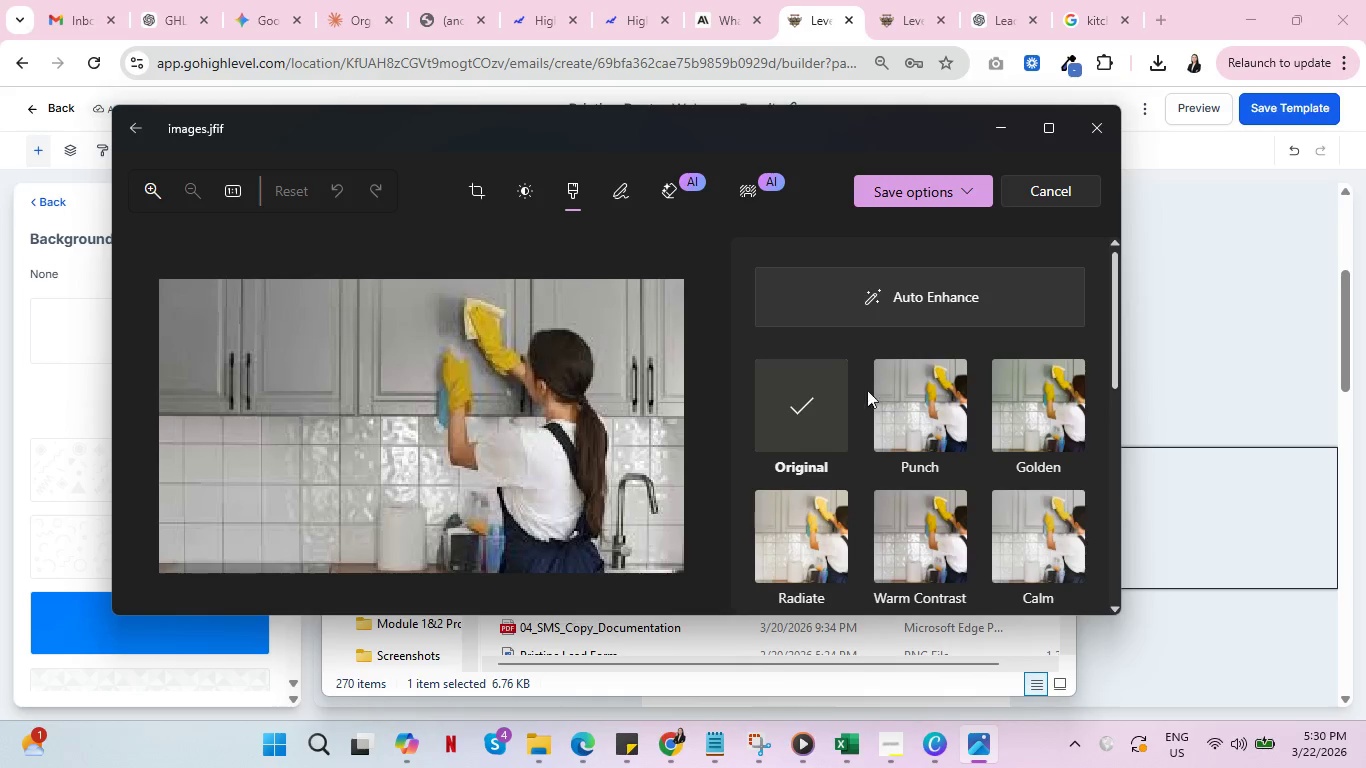 
scroll: coordinate [1011, 400], scroll_direction: down, amount: 6.0
 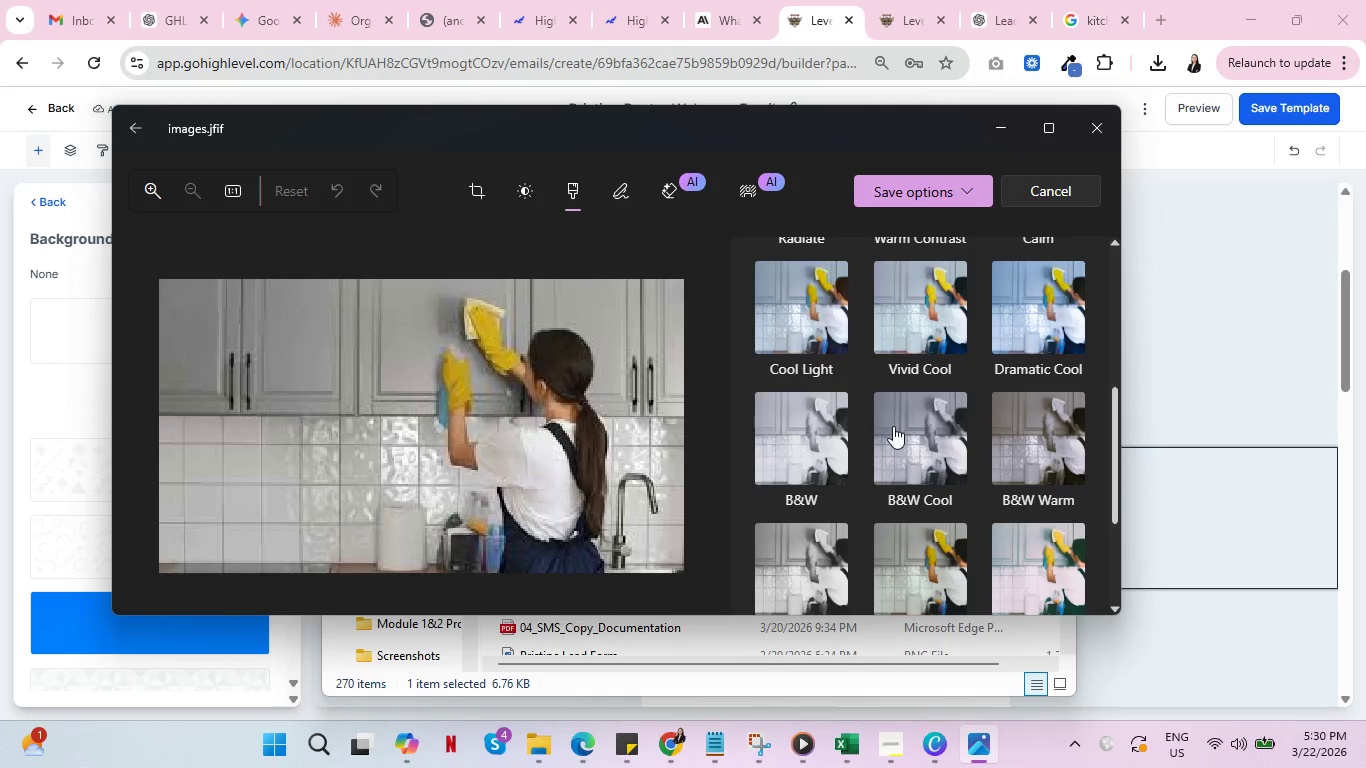 
left_click([893, 426])
 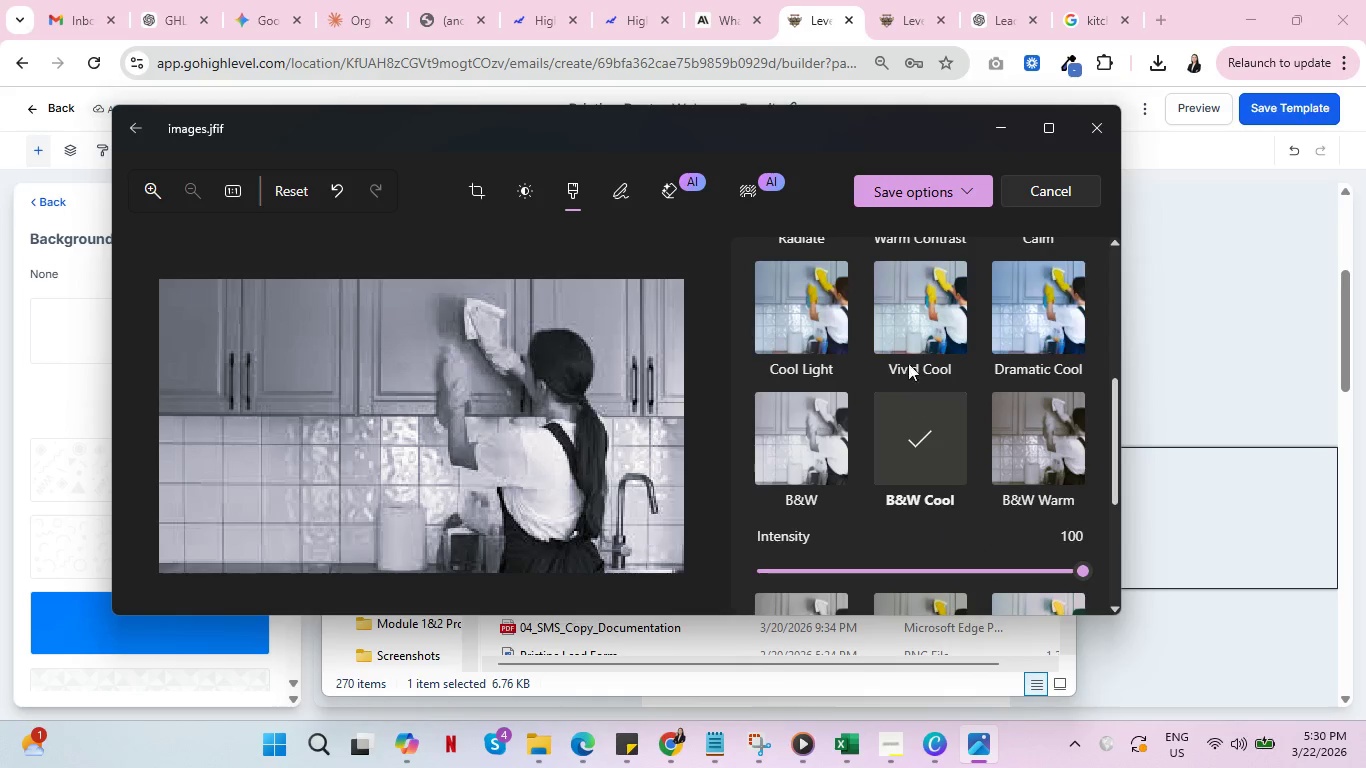 
left_click([907, 342])
 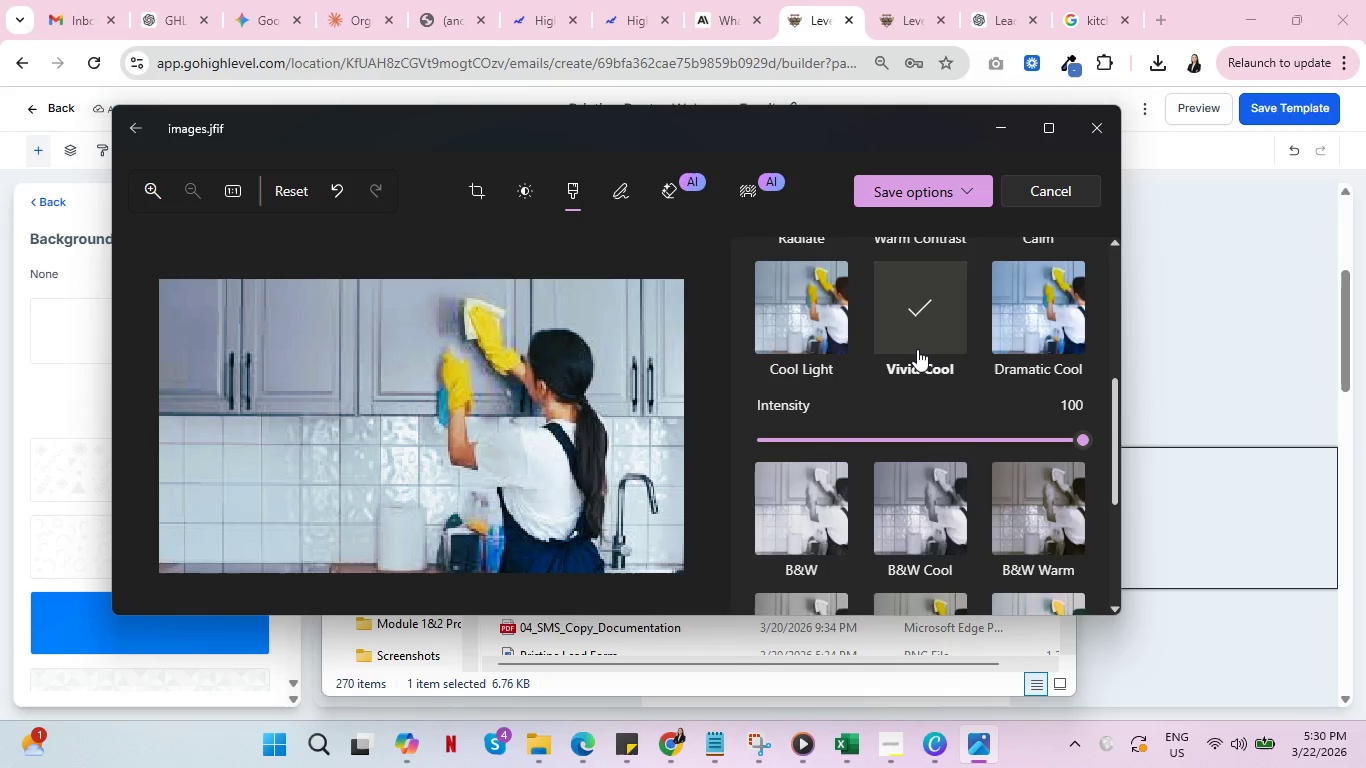 
scroll: coordinate [918, 349], scroll_direction: up, amount: 2.0
 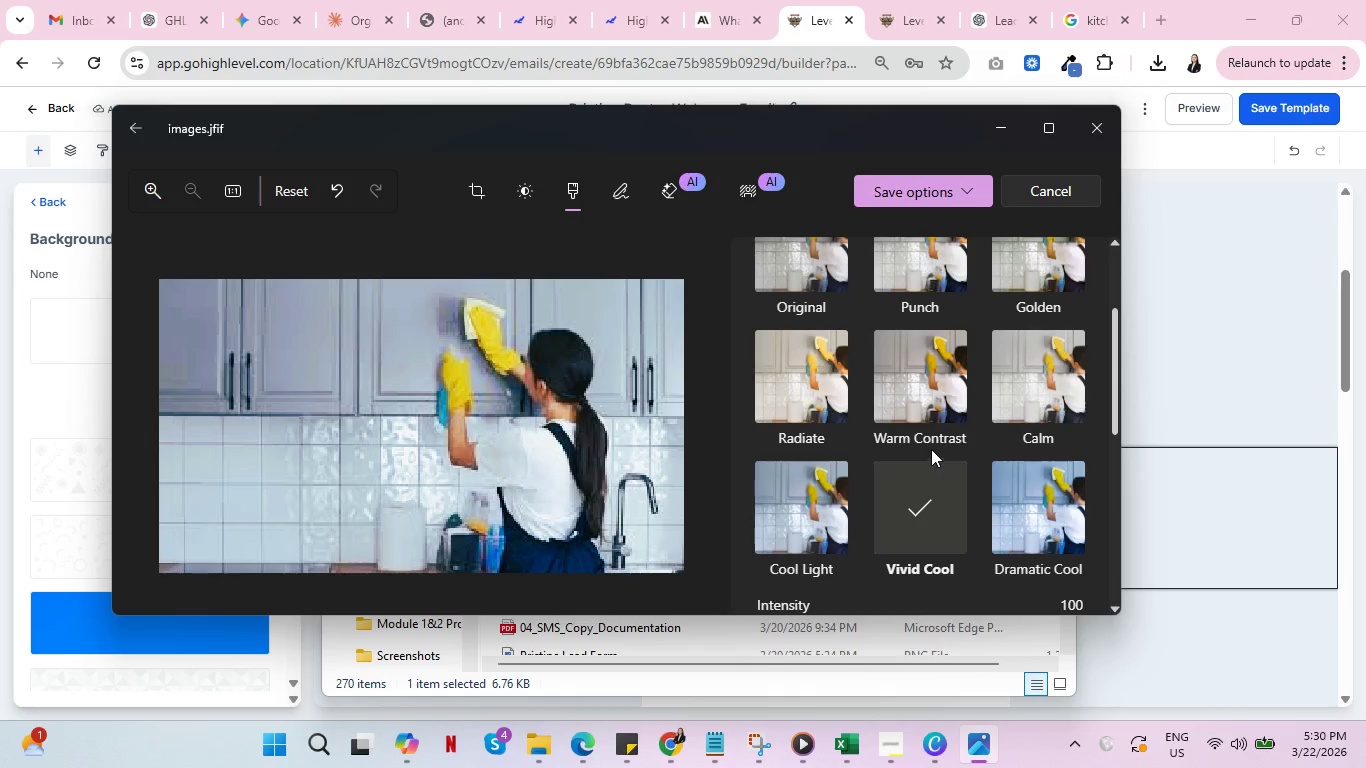 
left_click([811, 397])
 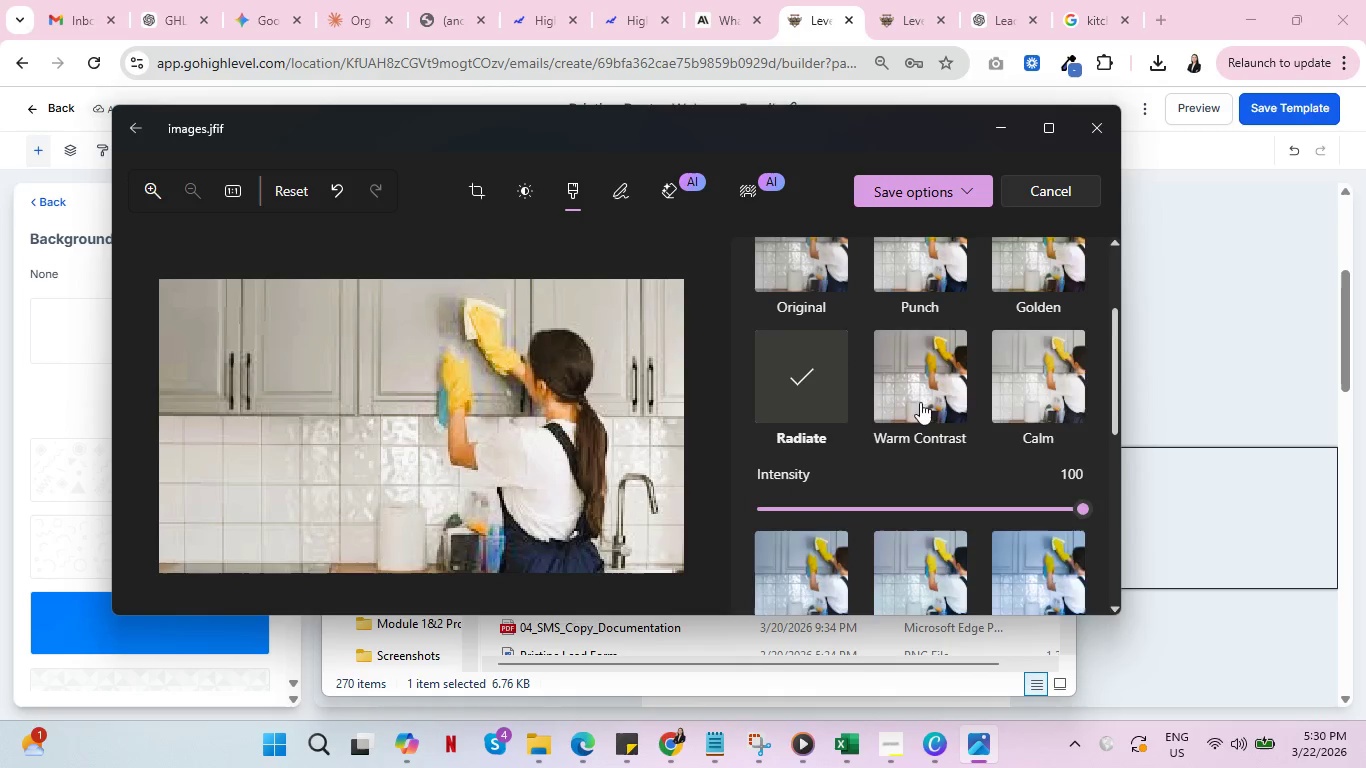 
scroll: coordinate [923, 401], scroll_direction: up, amount: 3.0
 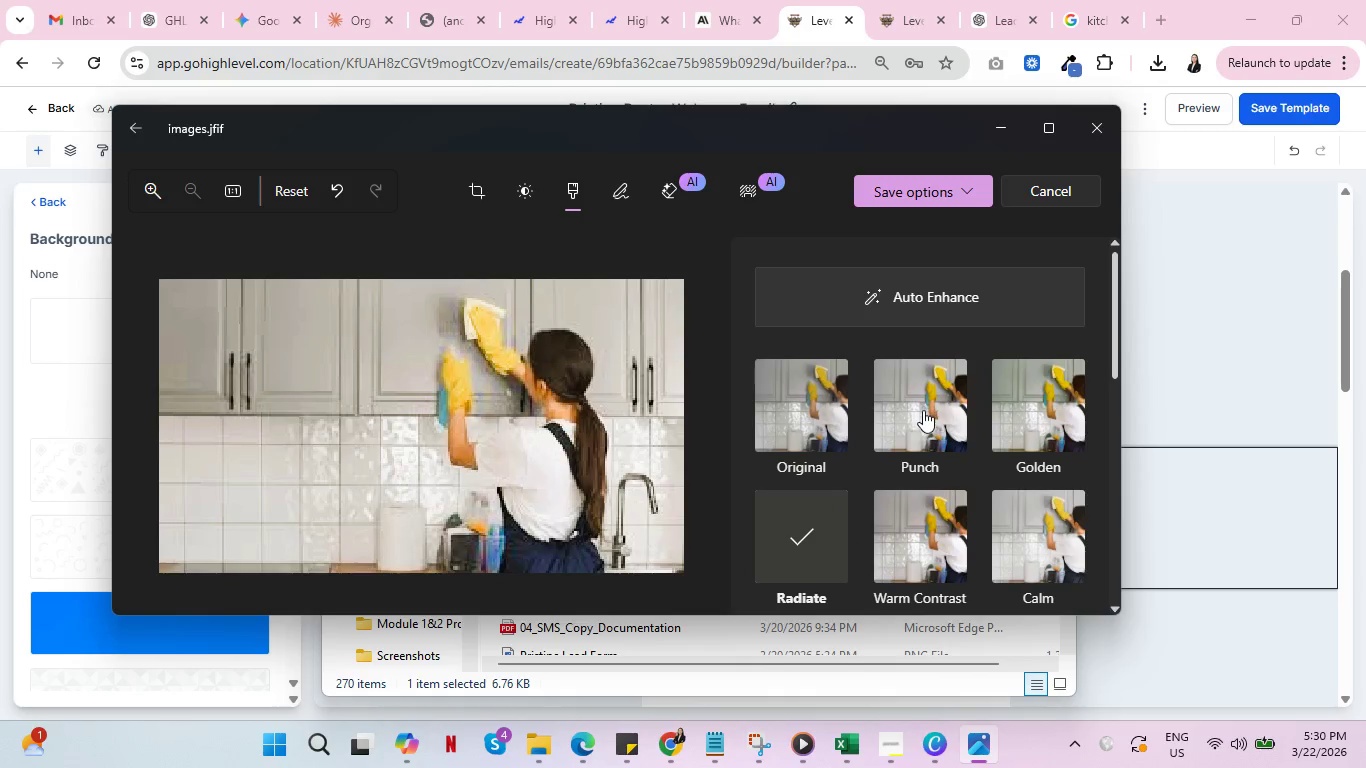 
left_click([922, 415])
 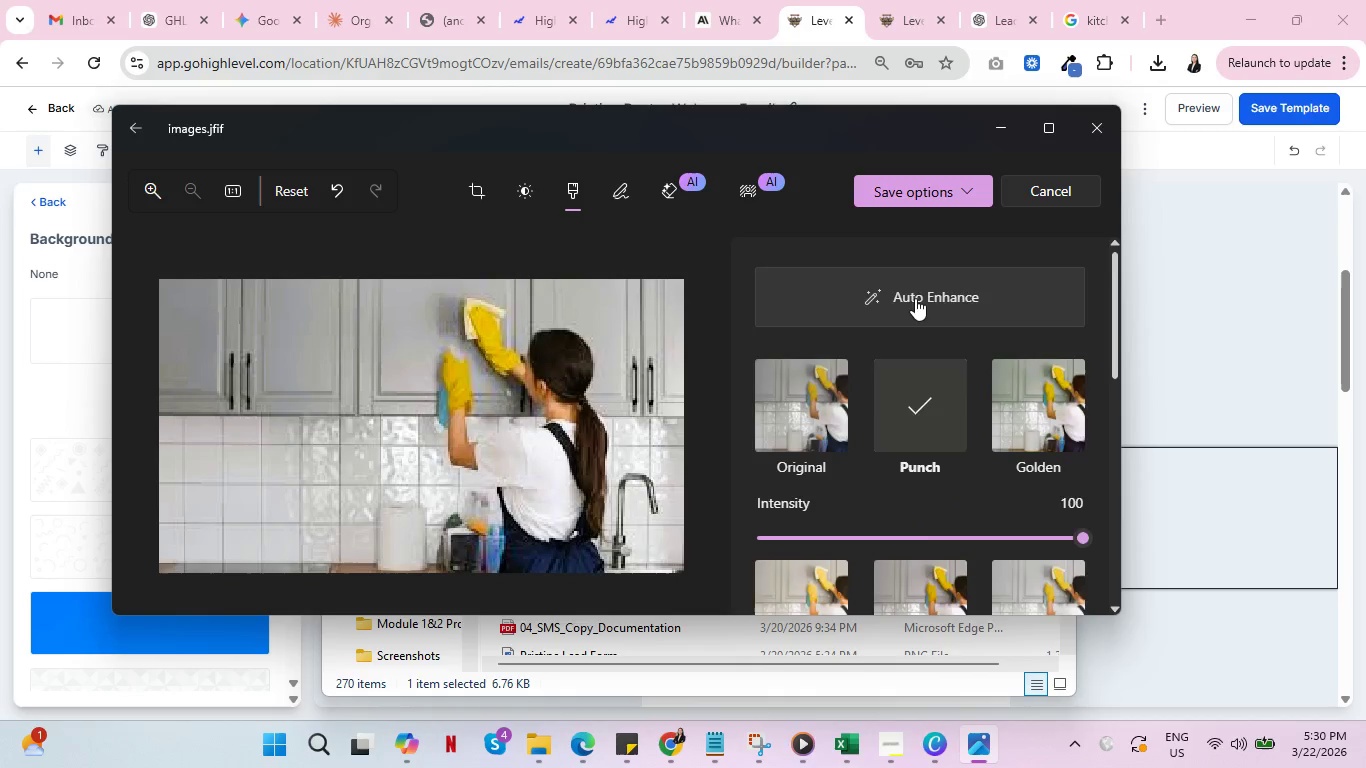 
left_click([916, 297])
 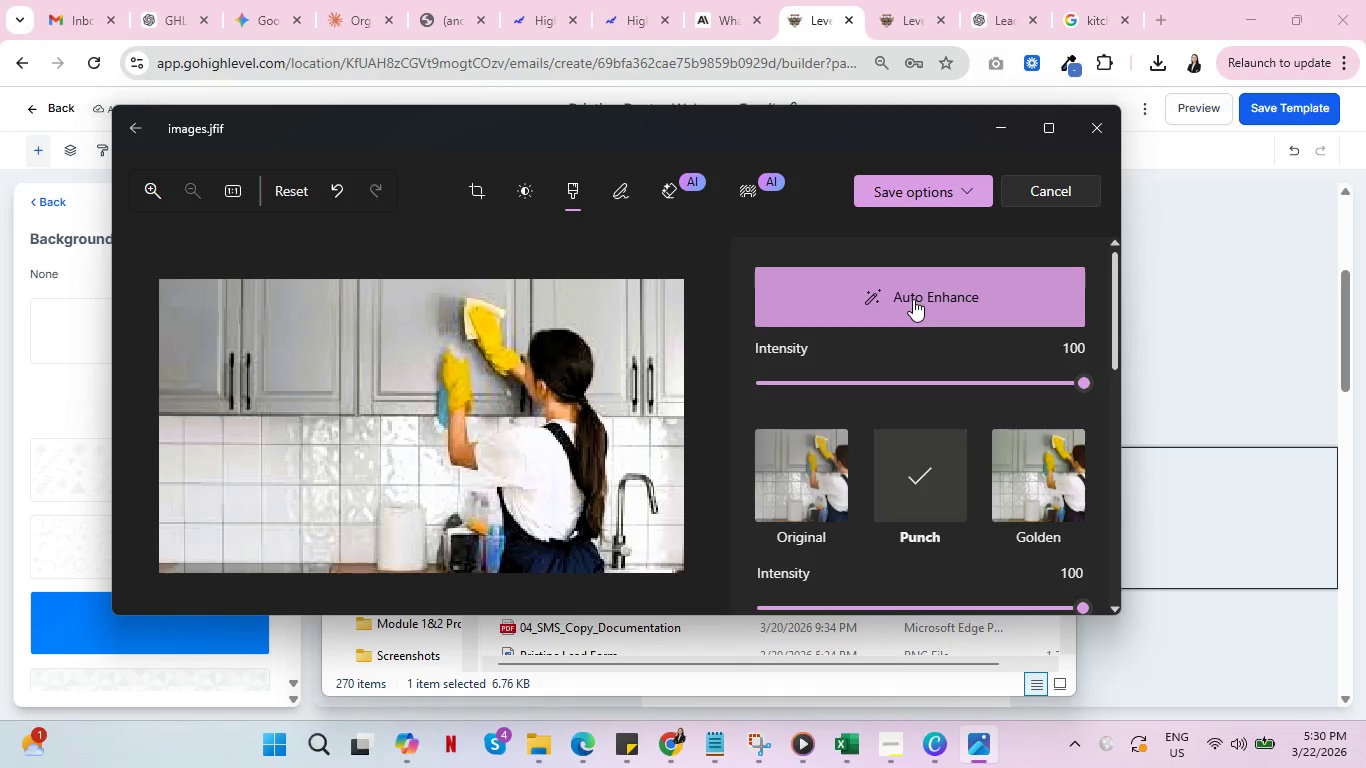 
scroll: coordinate [931, 372], scroll_direction: down, amount: 2.0
 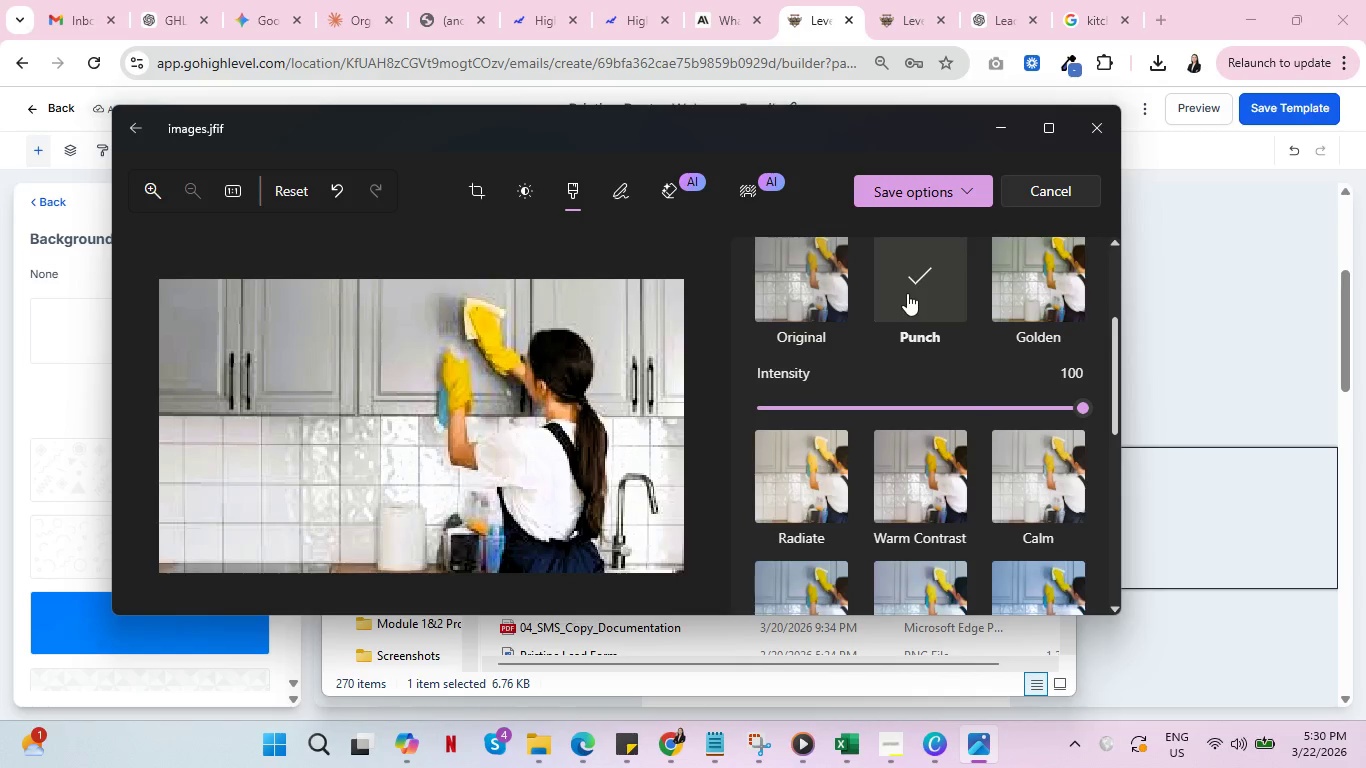 
scroll: coordinate [955, 320], scroll_direction: up, amount: 3.0
 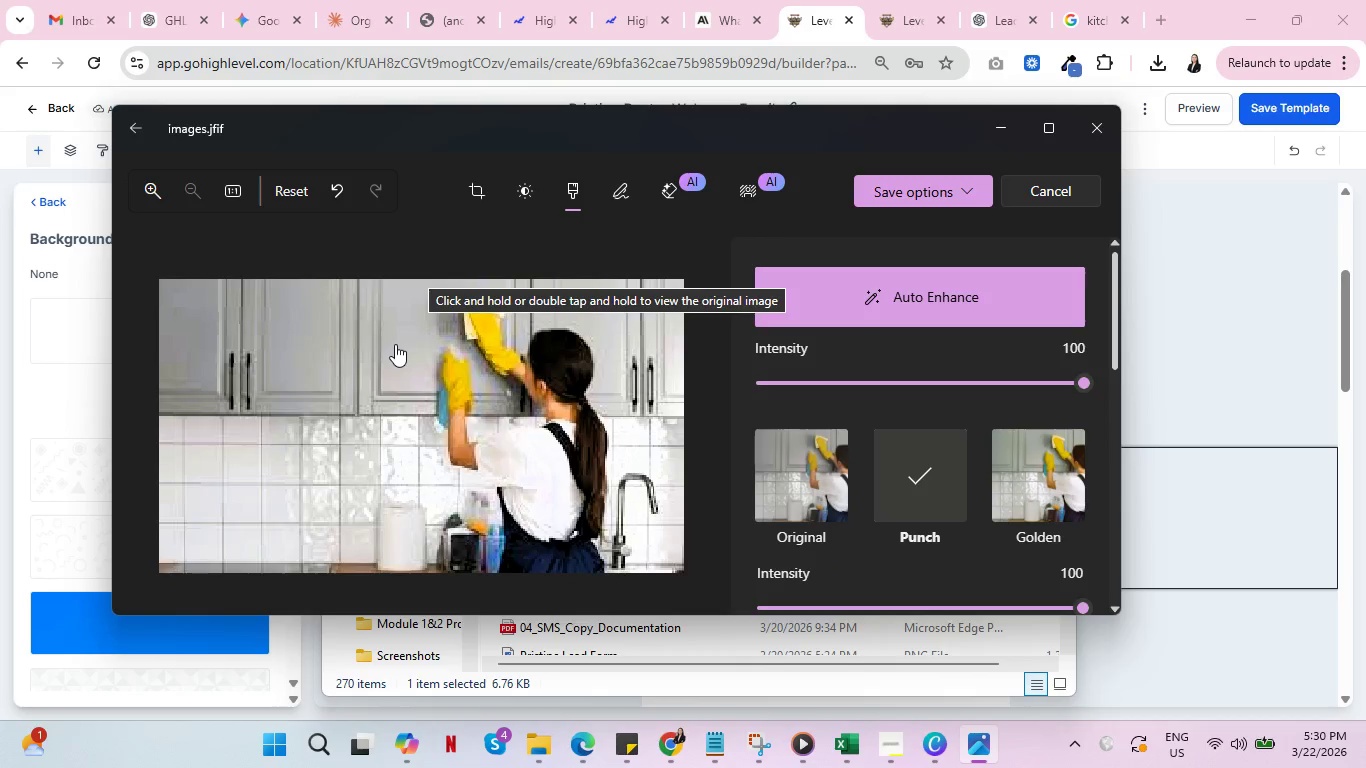 
left_click([331, 186])
 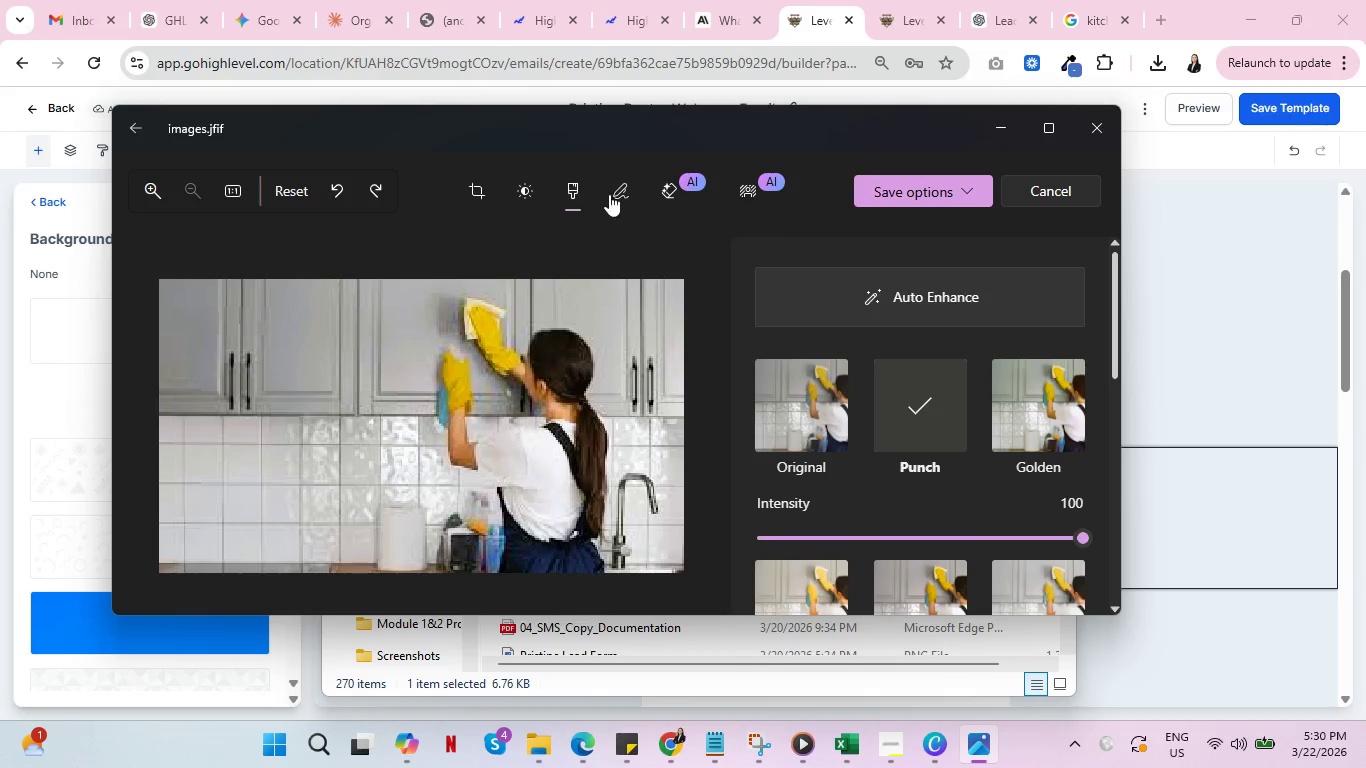 
left_click([624, 196])
 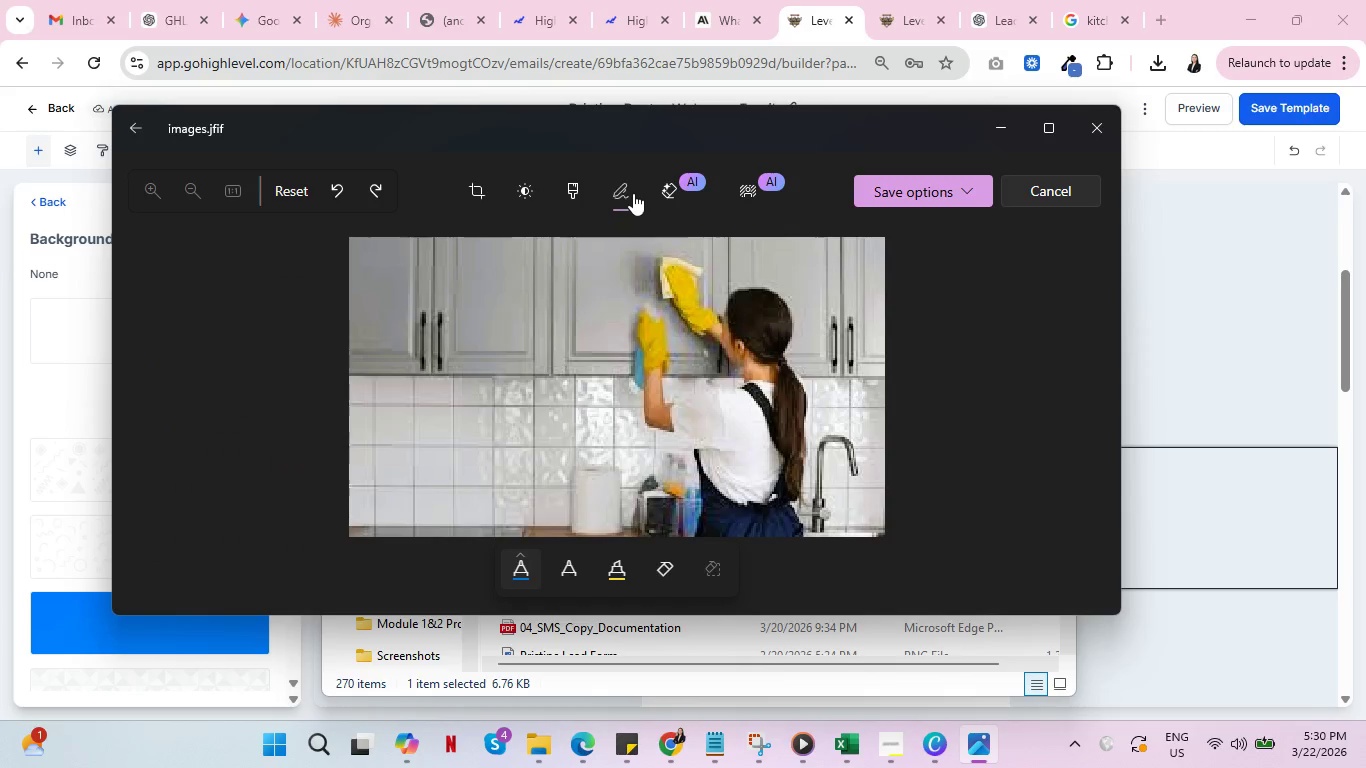 
left_click([639, 193])
 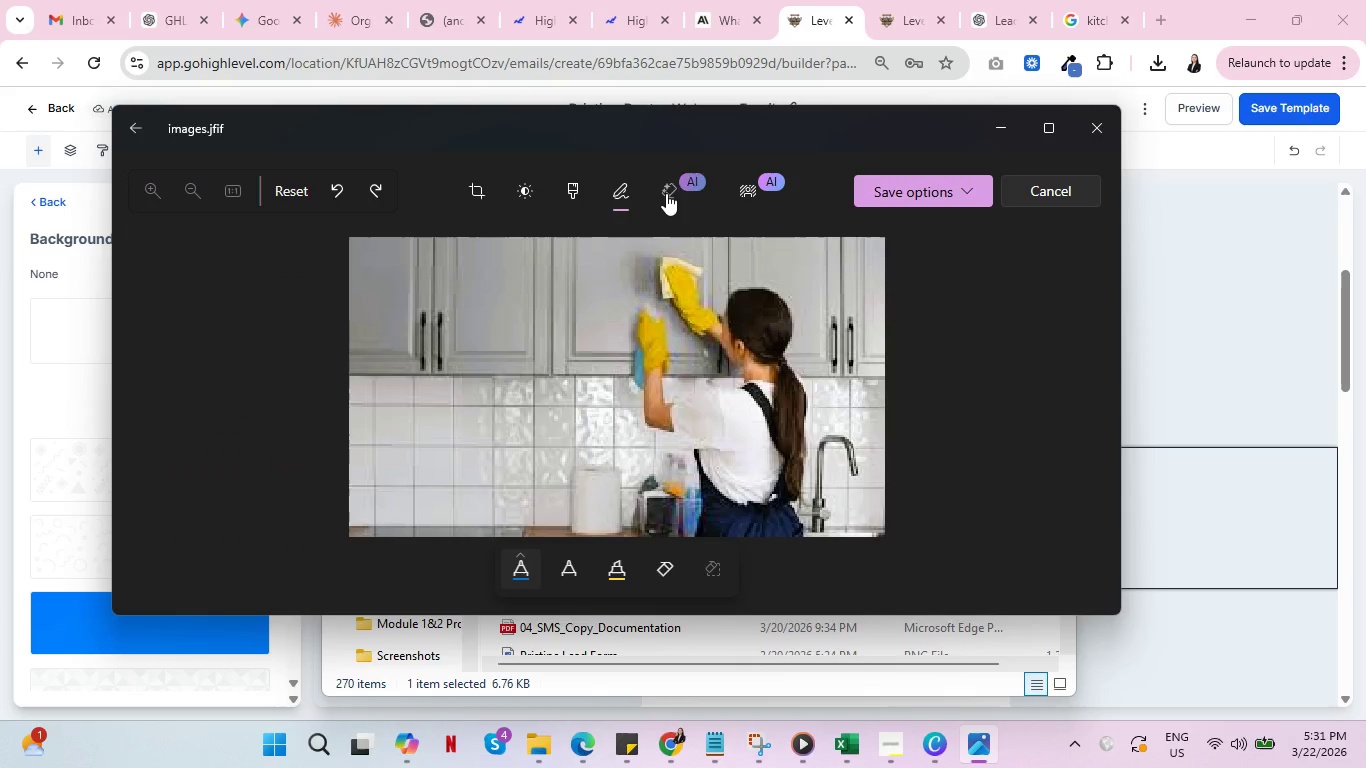 
double_click([666, 193])
 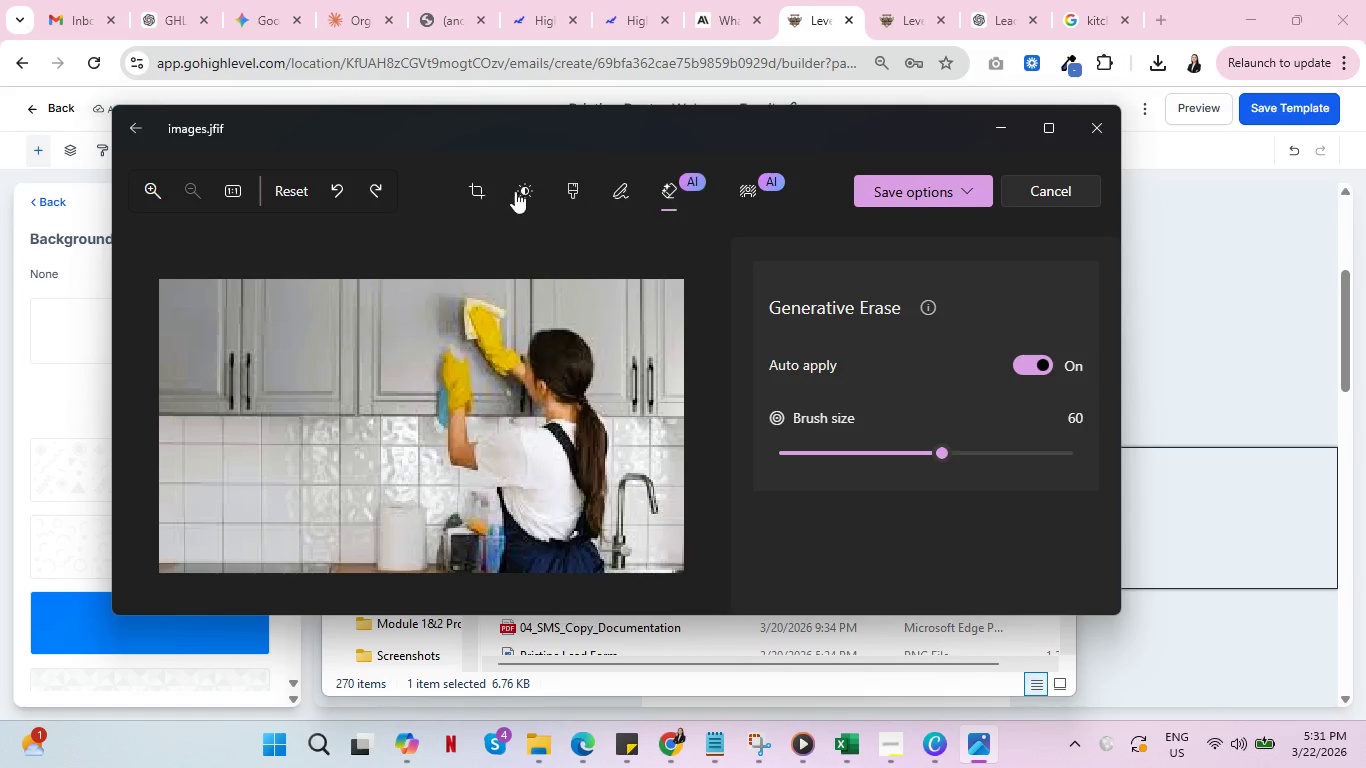 
wait(6.95)
 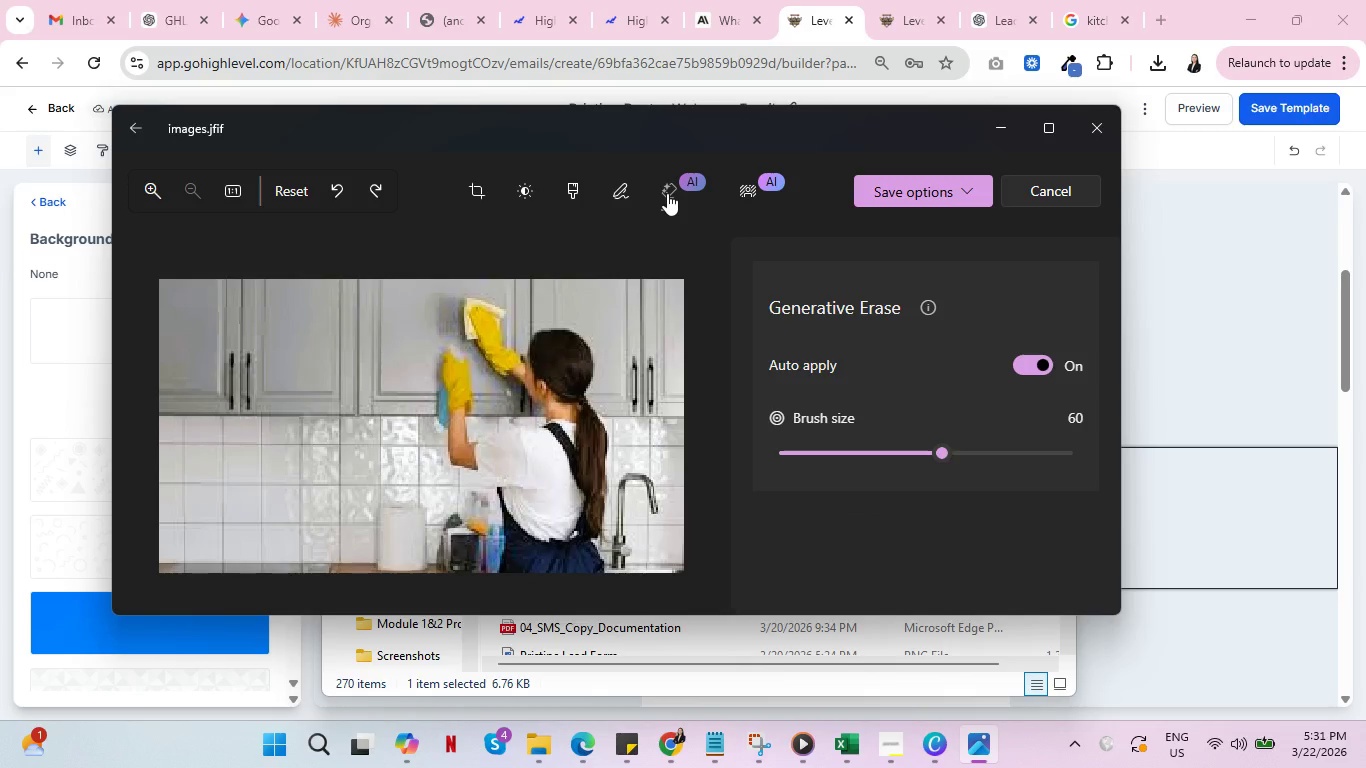 
left_click([479, 190])
 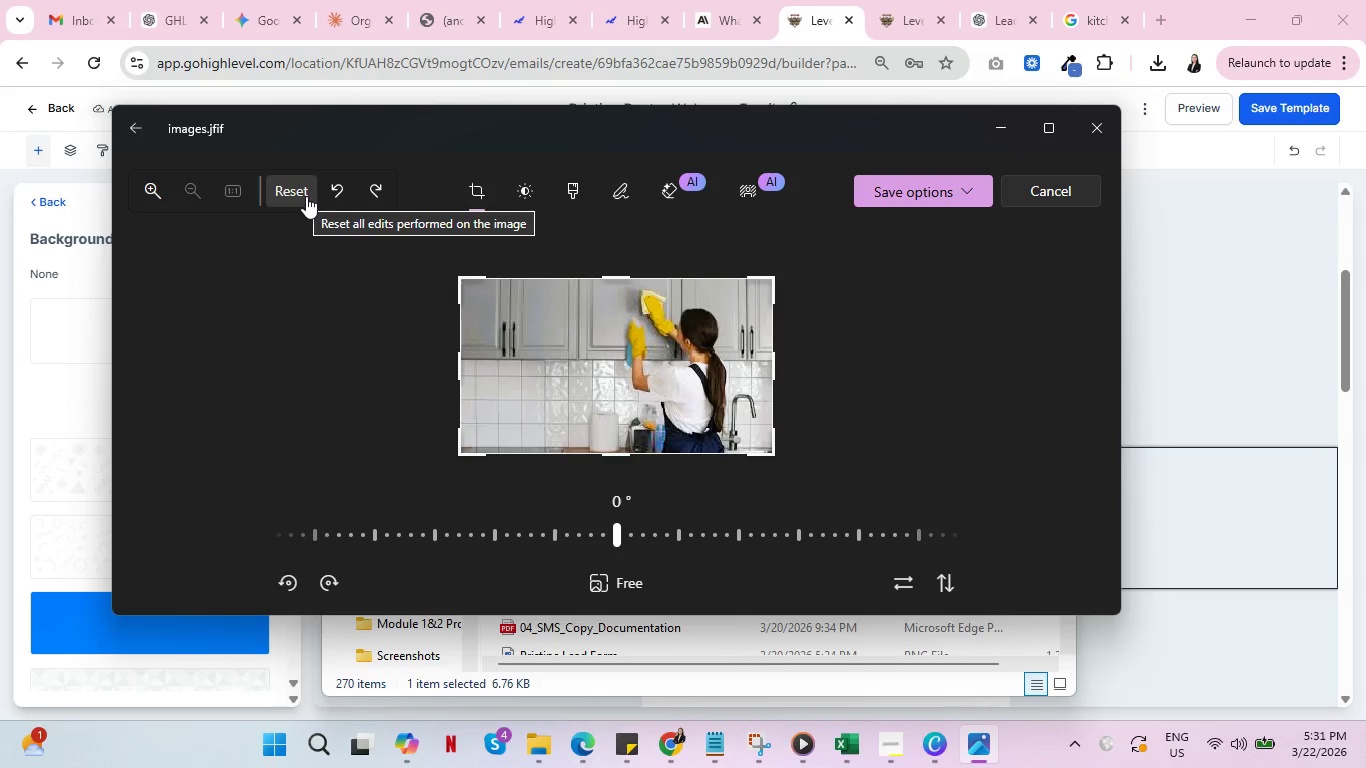 
wait(6.95)
 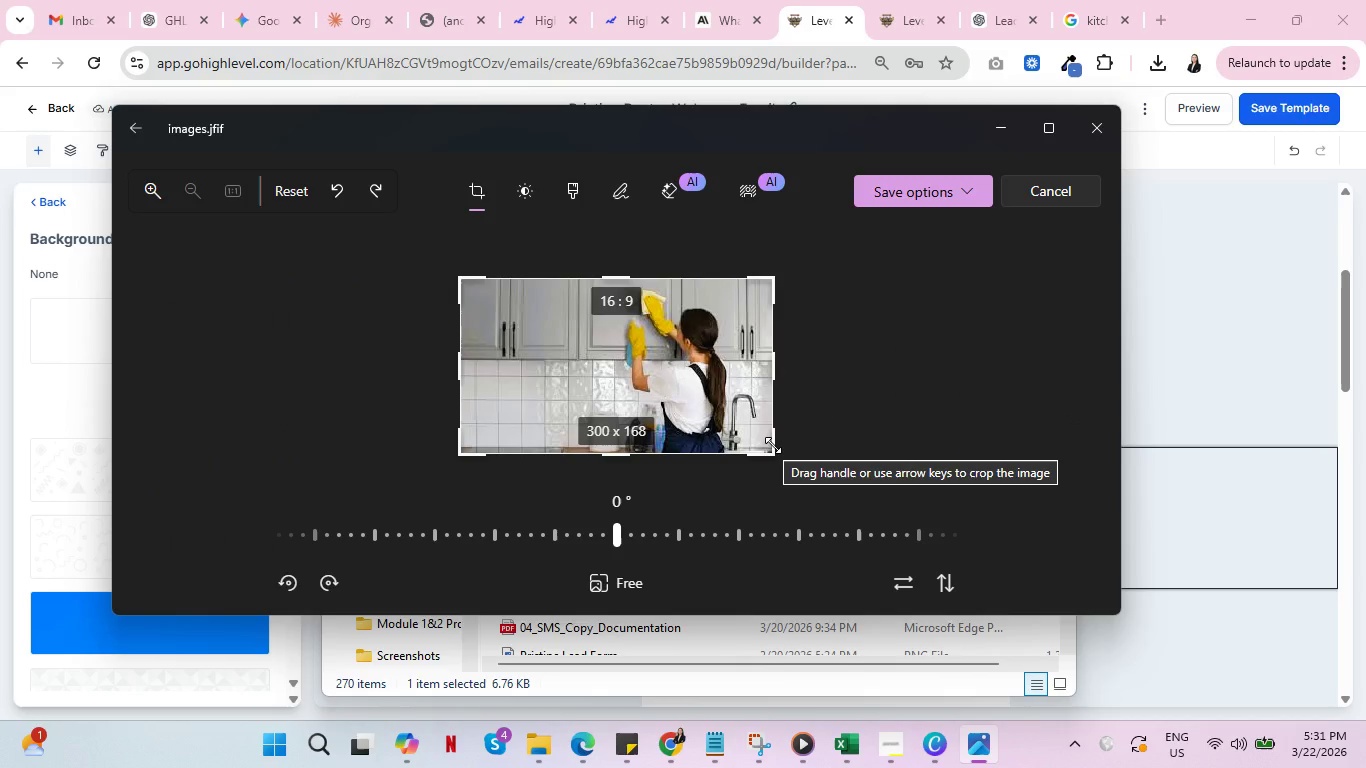 
left_click([523, 196])
 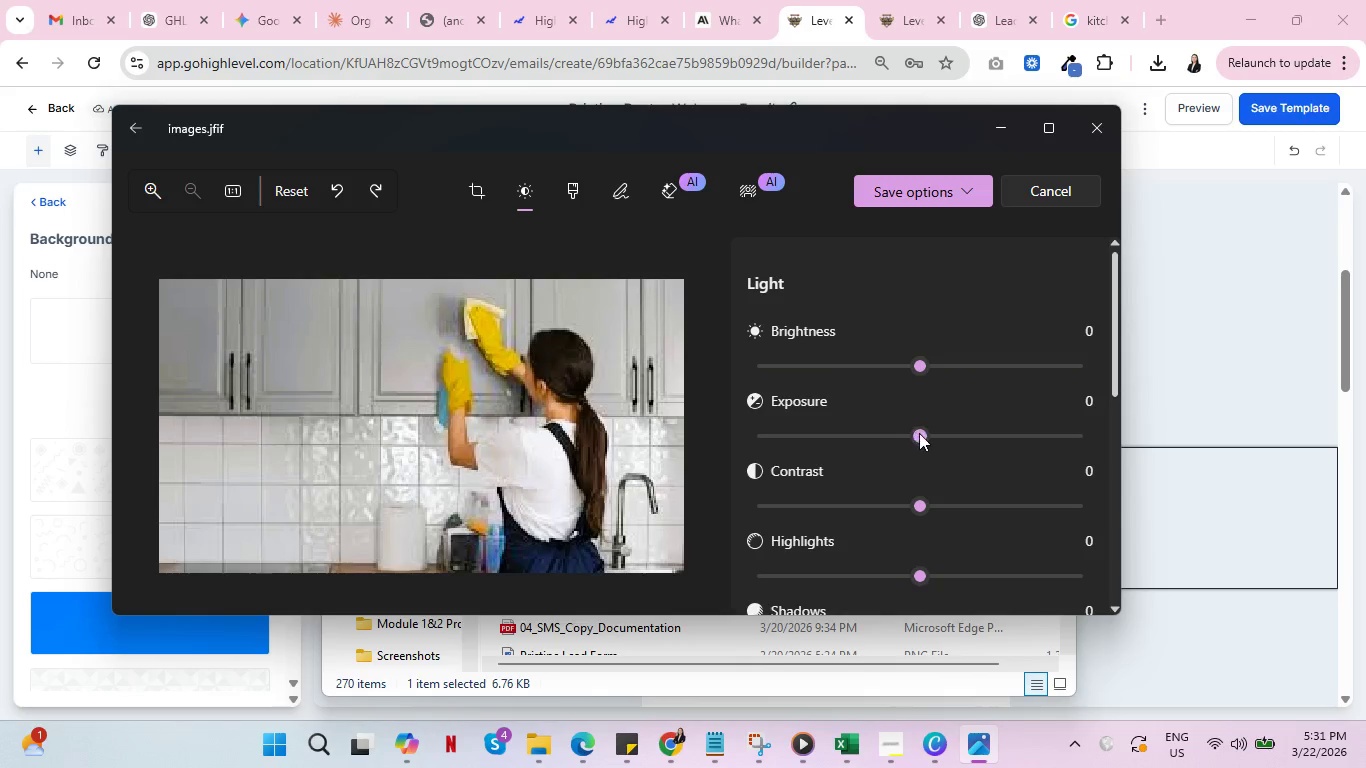 
left_click_drag(start_coordinate=[921, 434], to_coordinate=[889, 429])
 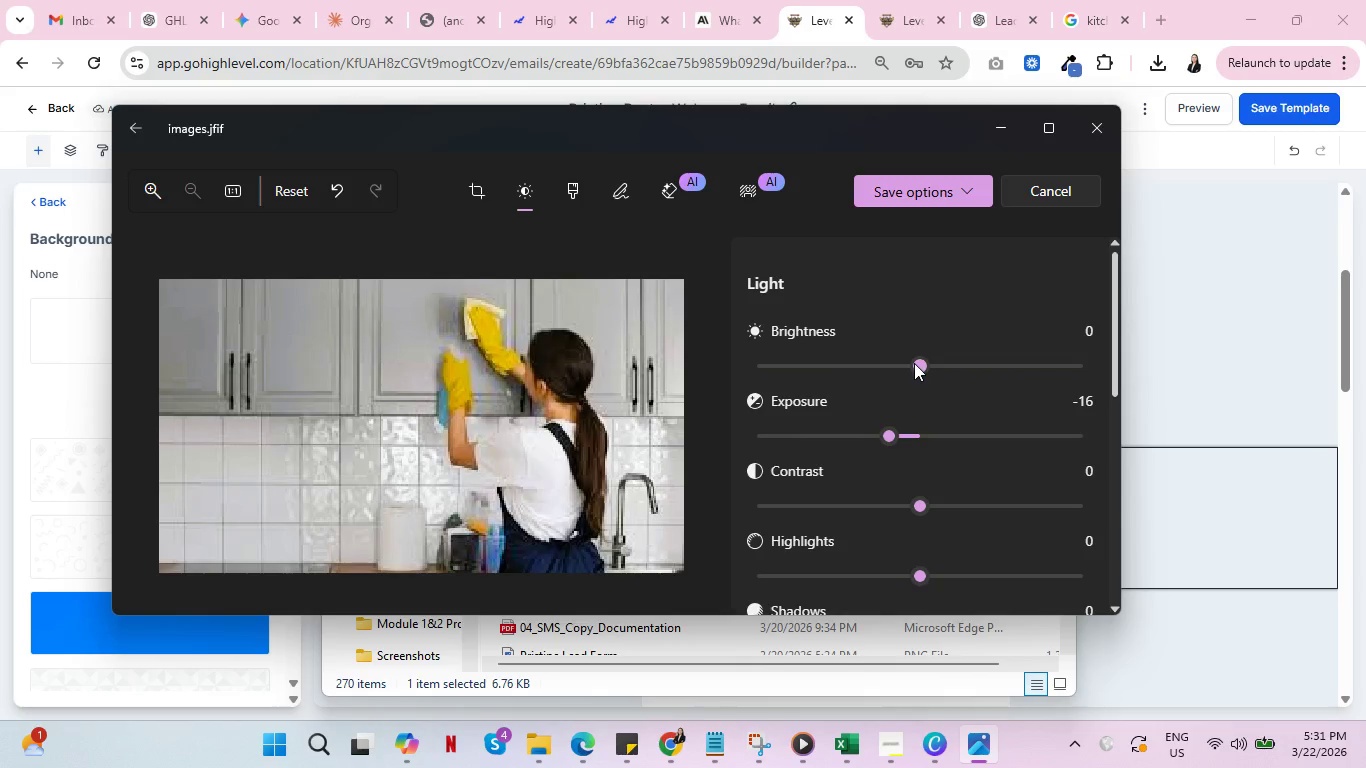 
left_click_drag(start_coordinate=[916, 363], to_coordinate=[950, 367])
 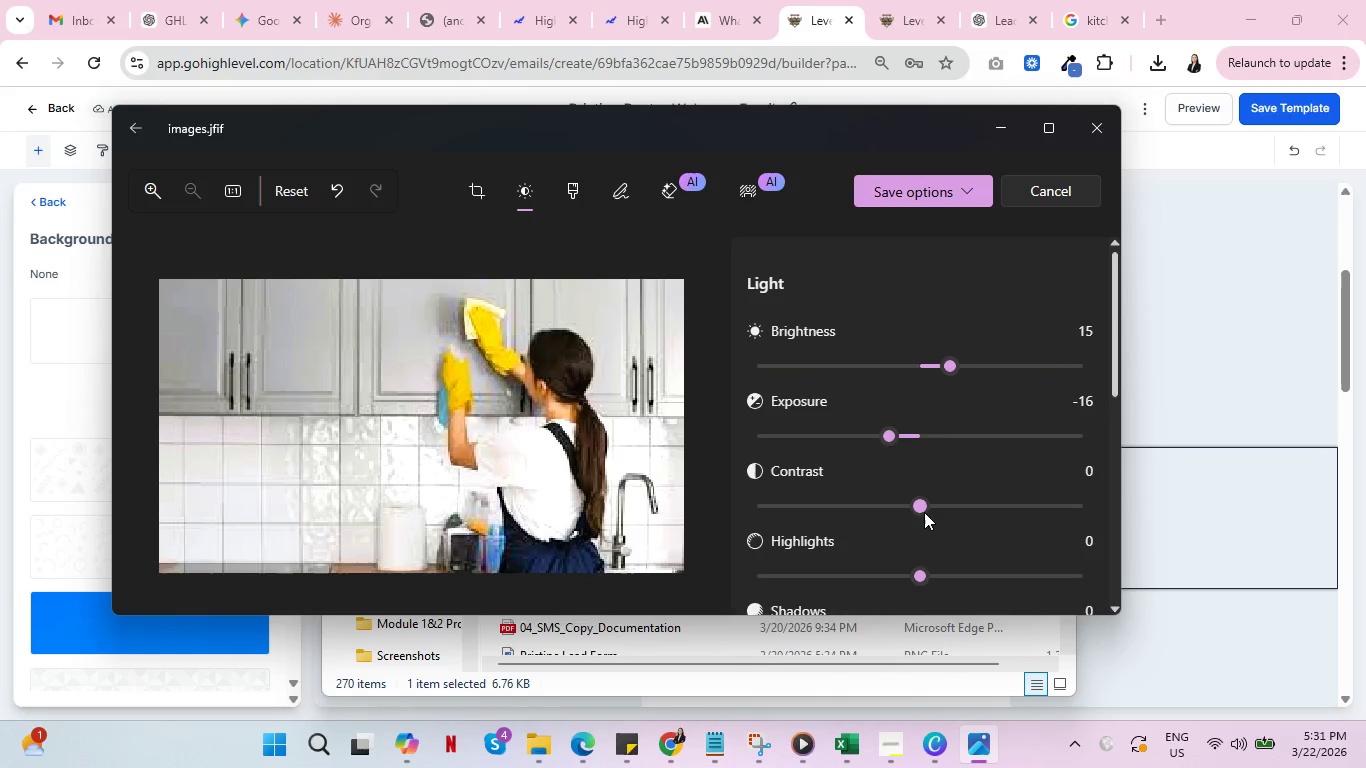 
left_click_drag(start_coordinate=[918, 504], to_coordinate=[945, 495])
 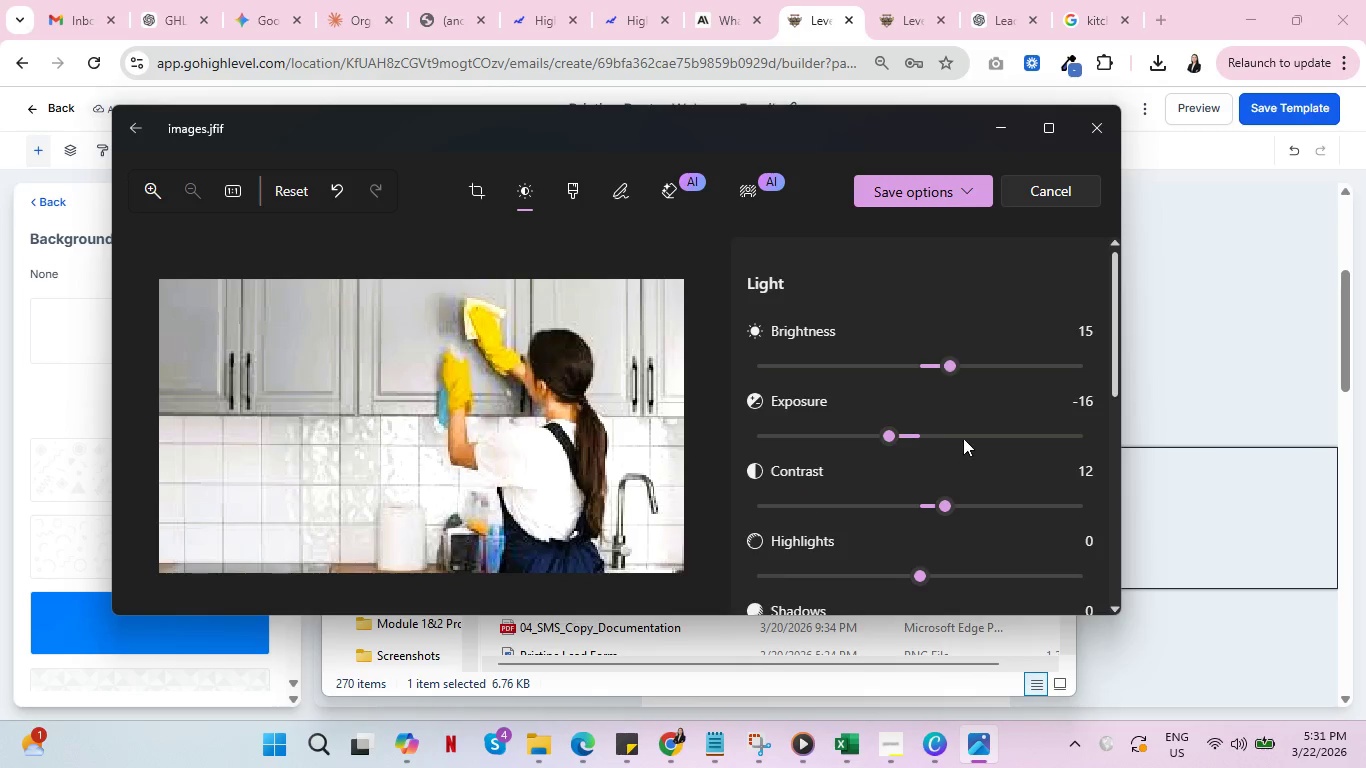 
scroll: coordinate [965, 437], scroll_direction: down, amount: 2.0
 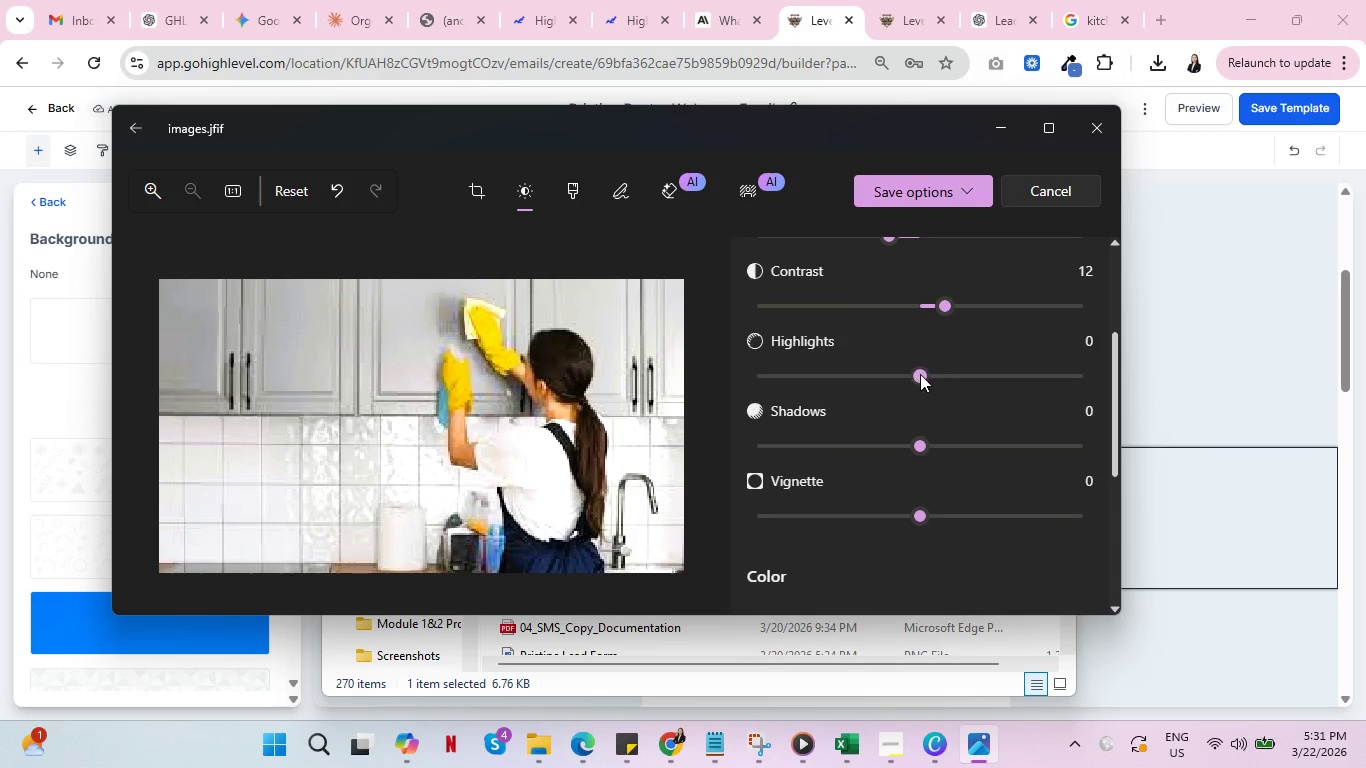 
left_click_drag(start_coordinate=[923, 374], to_coordinate=[898, 375])
 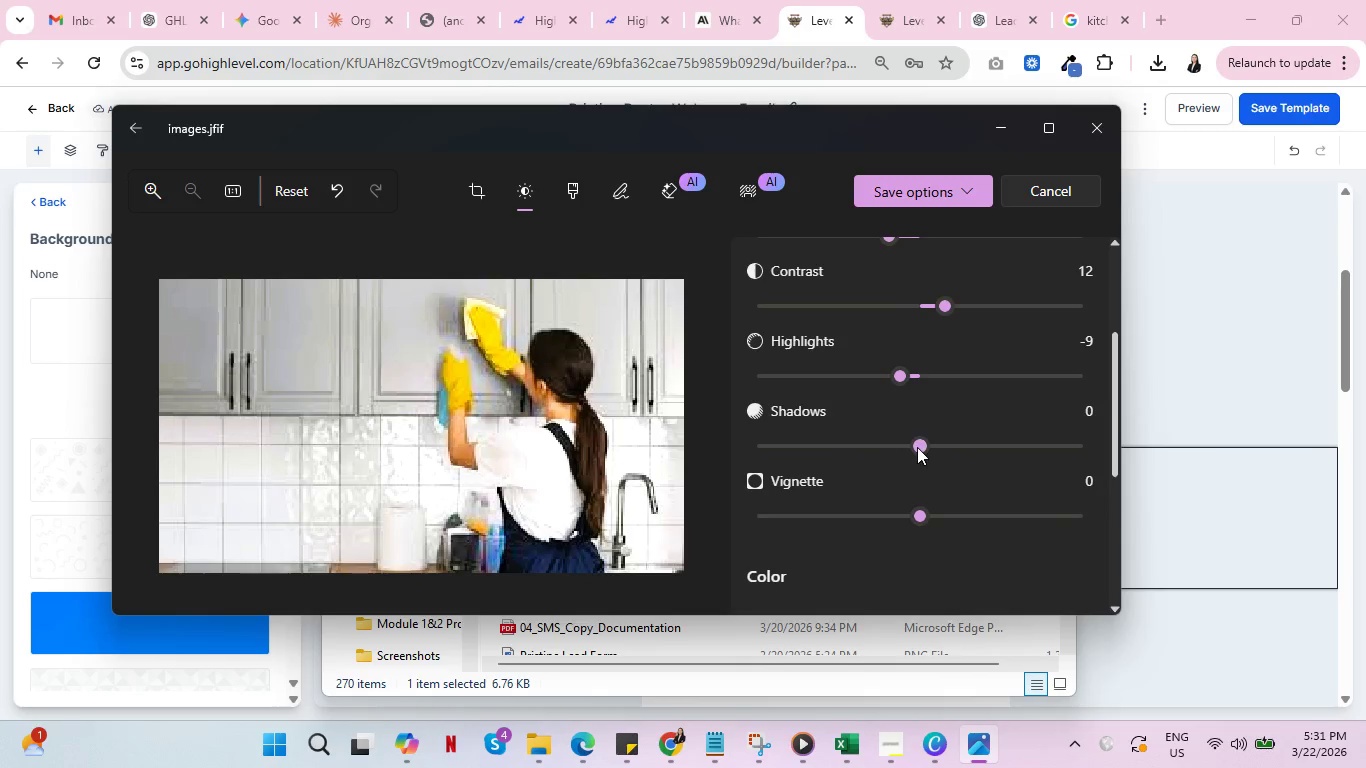 
left_click_drag(start_coordinate=[917, 447], to_coordinate=[934, 433])
 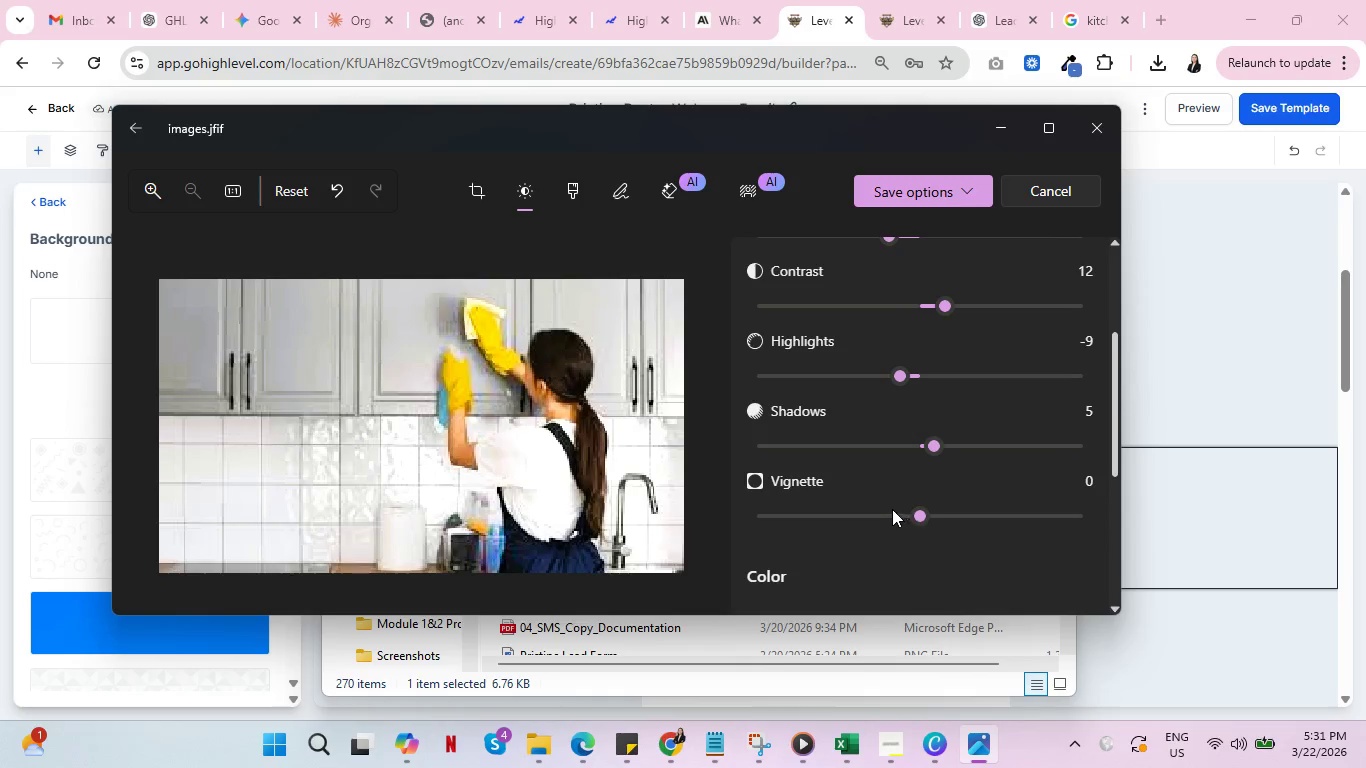 
scroll: coordinate [890, 505], scroll_direction: down, amount: 3.0
 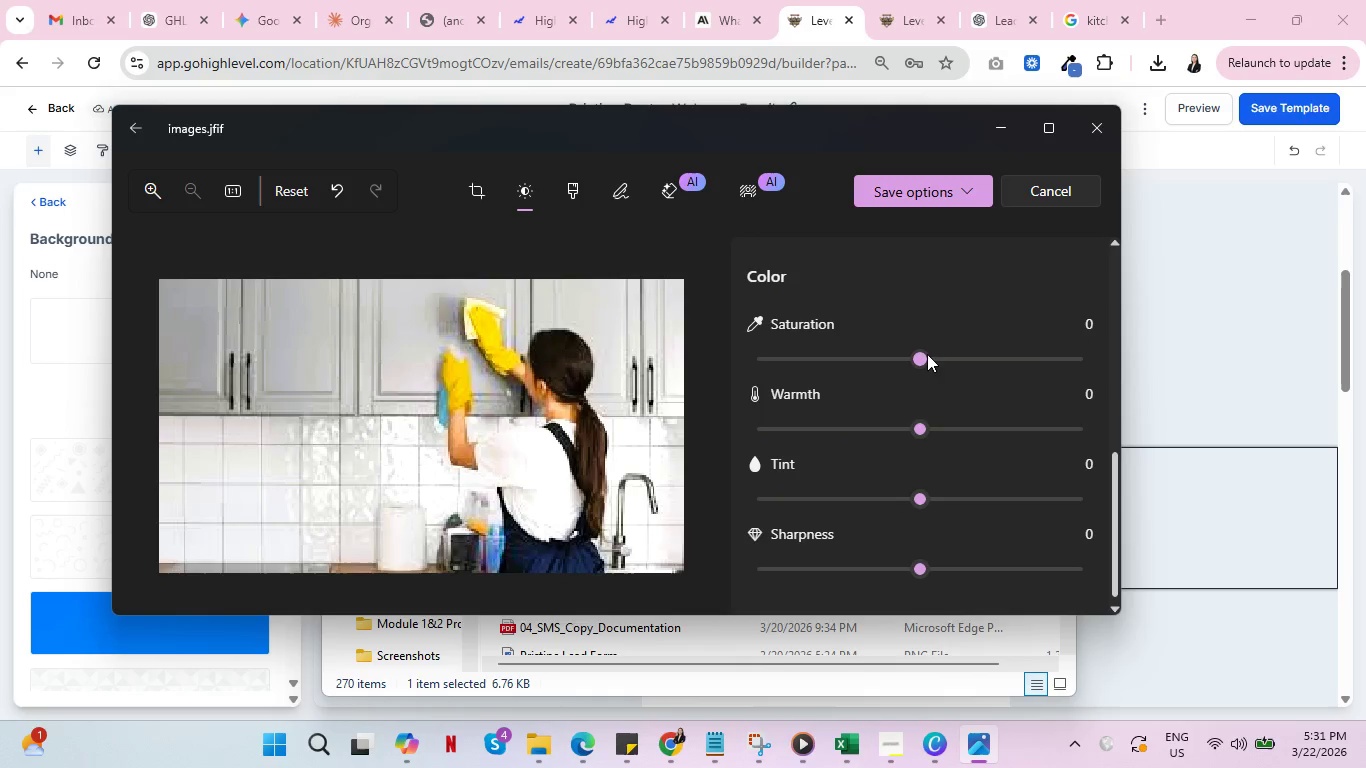 
left_click_drag(start_coordinate=[924, 354], to_coordinate=[892, 359])
 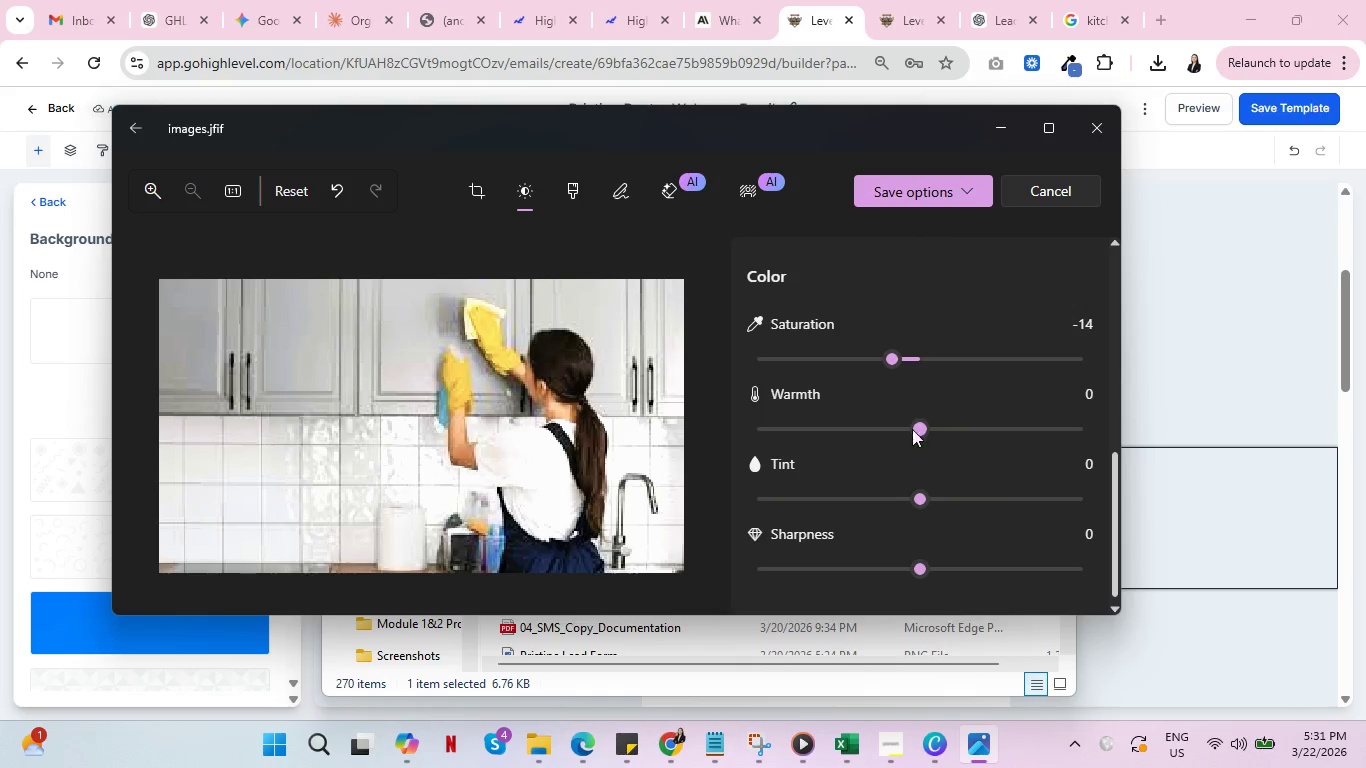 
left_click_drag(start_coordinate=[920, 422], to_coordinate=[944, 421])
 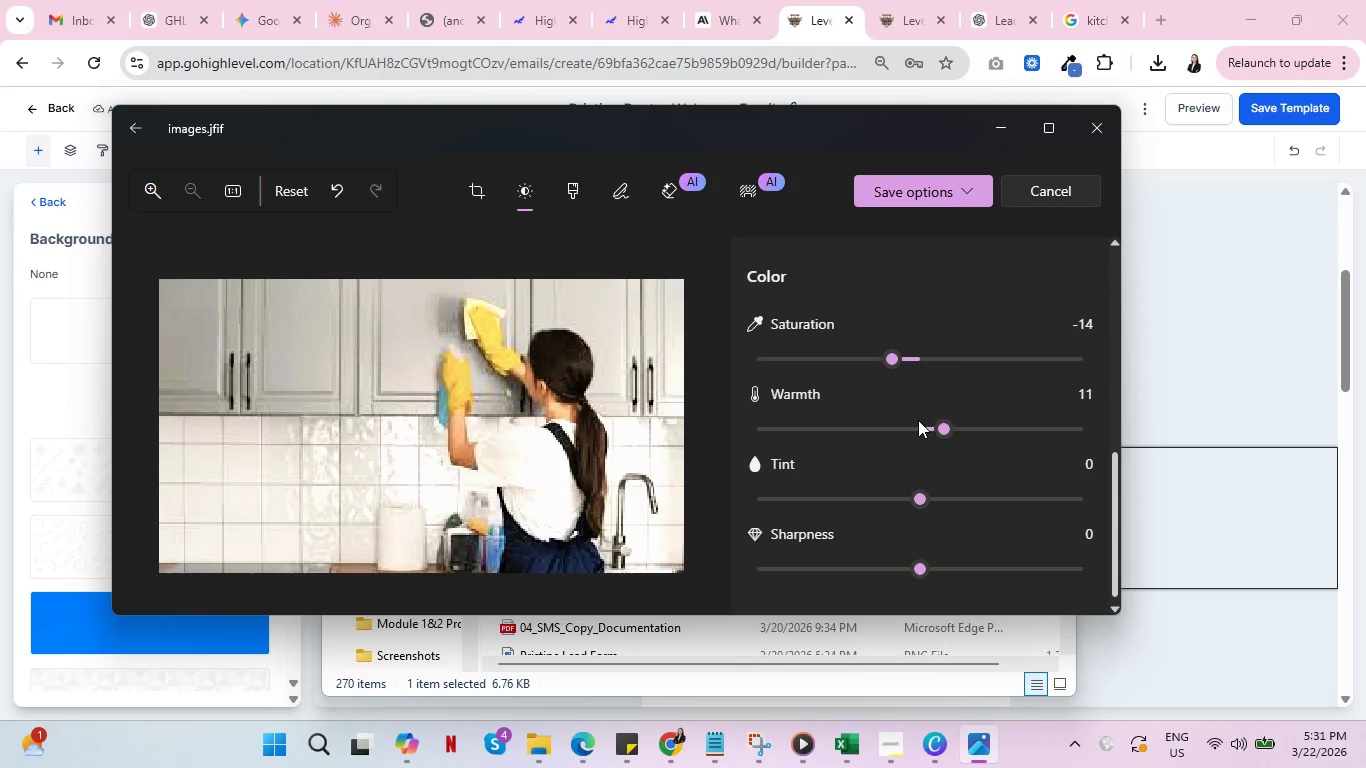 
scroll: coordinate [918, 420], scroll_direction: down, amount: 2.0
 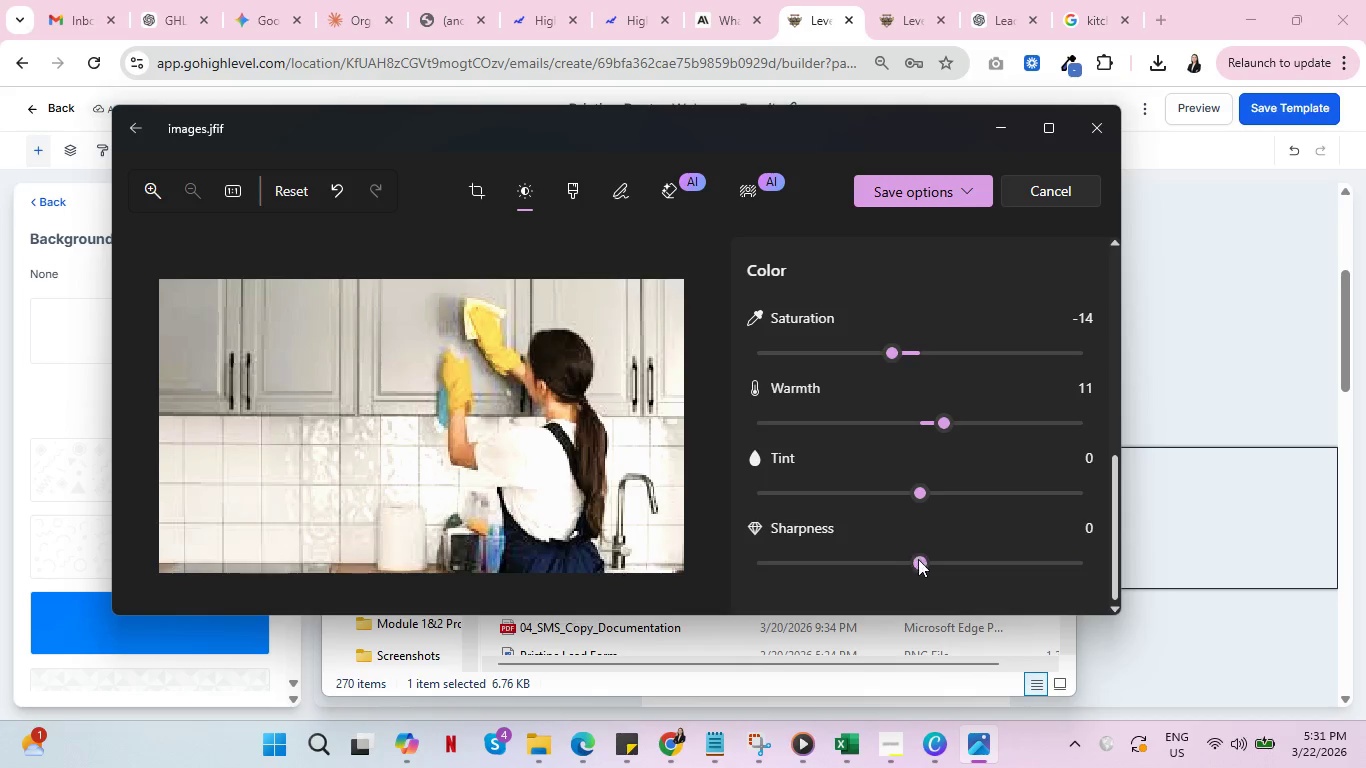 
left_click_drag(start_coordinate=[920, 560], to_coordinate=[768, 561])
 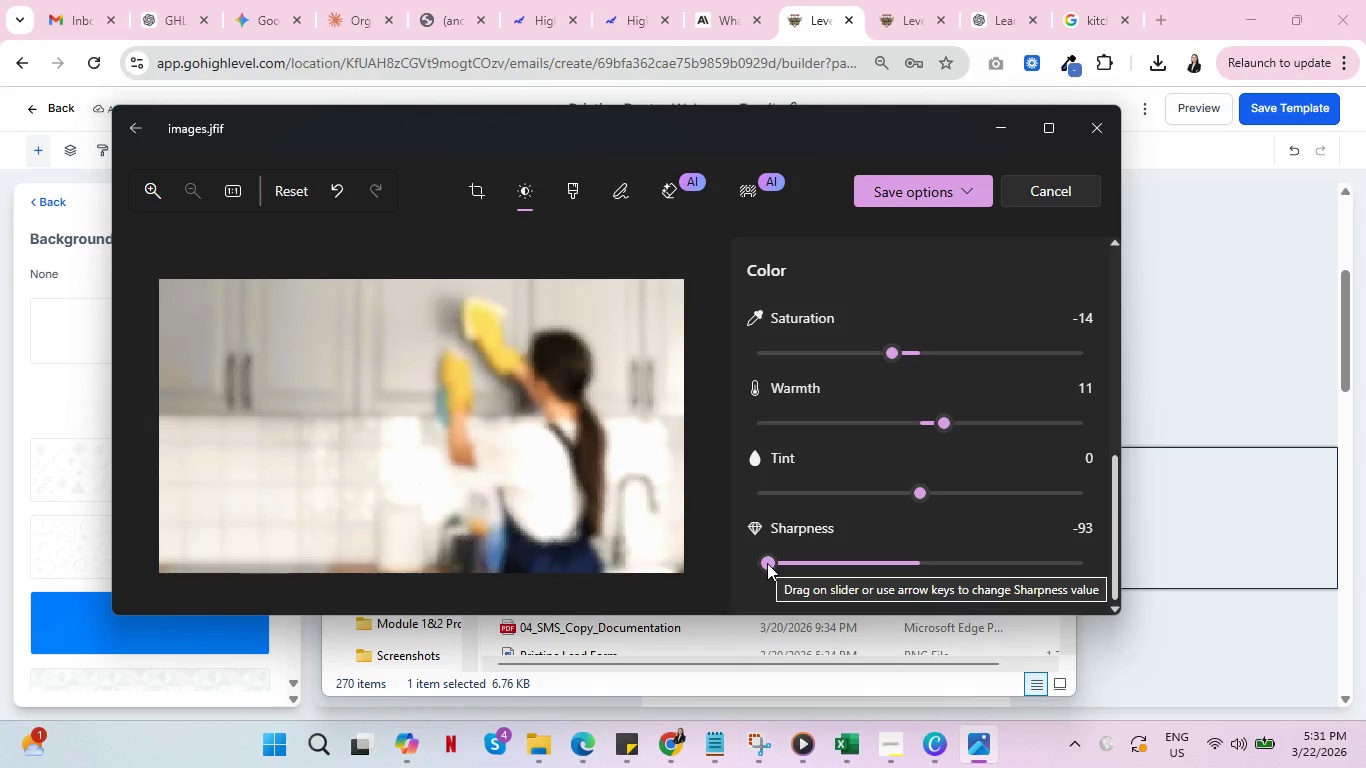 
left_click_drag(start_coordinate=[767, 563], to_coordinate=[861, 551])
 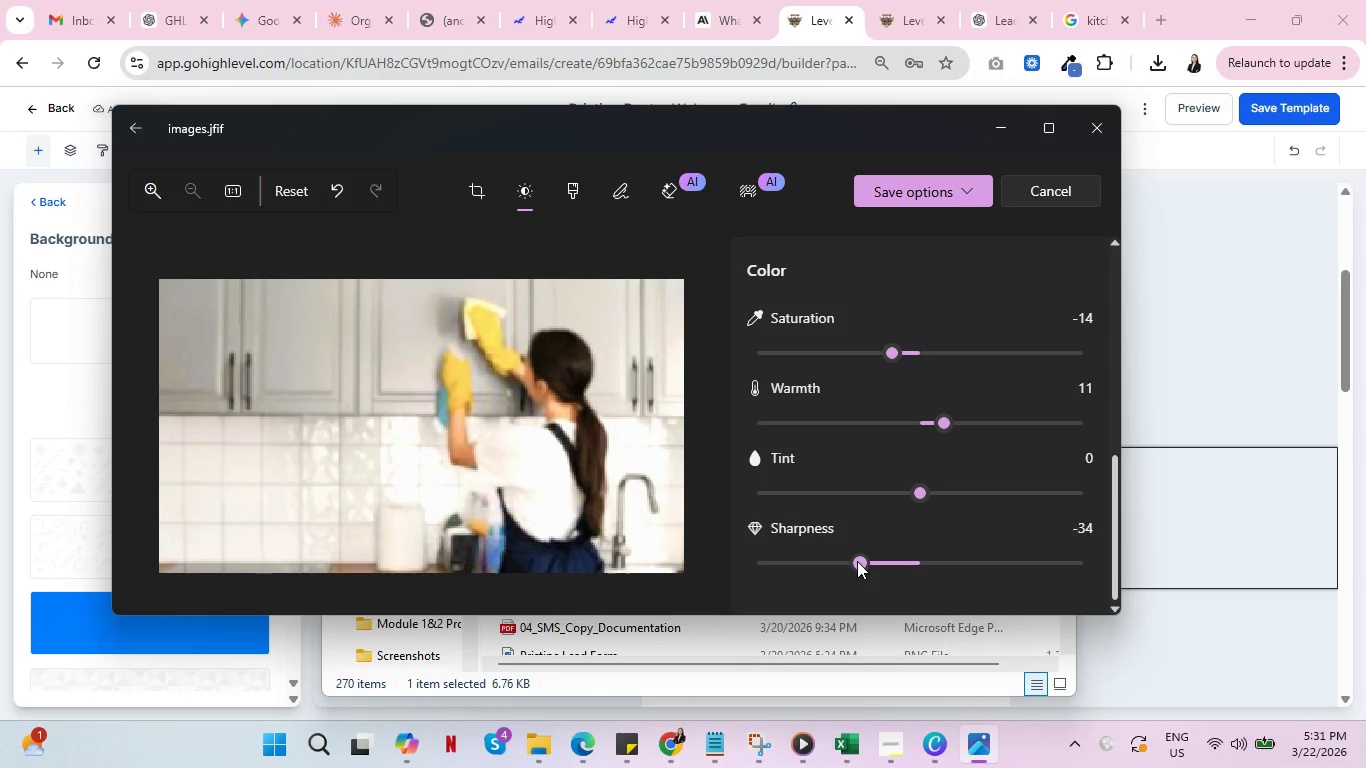 
left_click_drag(start_coordinate=[857, 561], to_coordinate=[877, 561])
 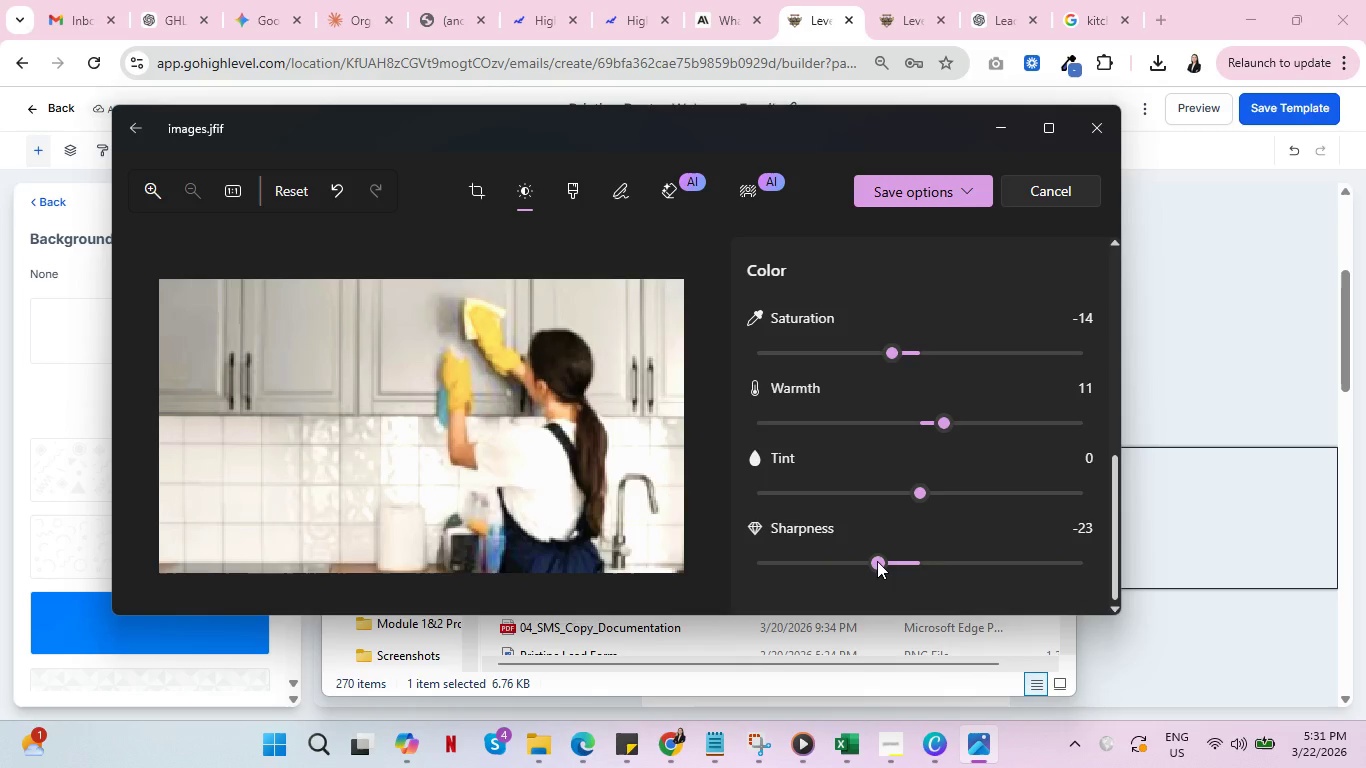 
scroll: coordinate [1061, 466], scroll_direction: down, amount: 4.0
 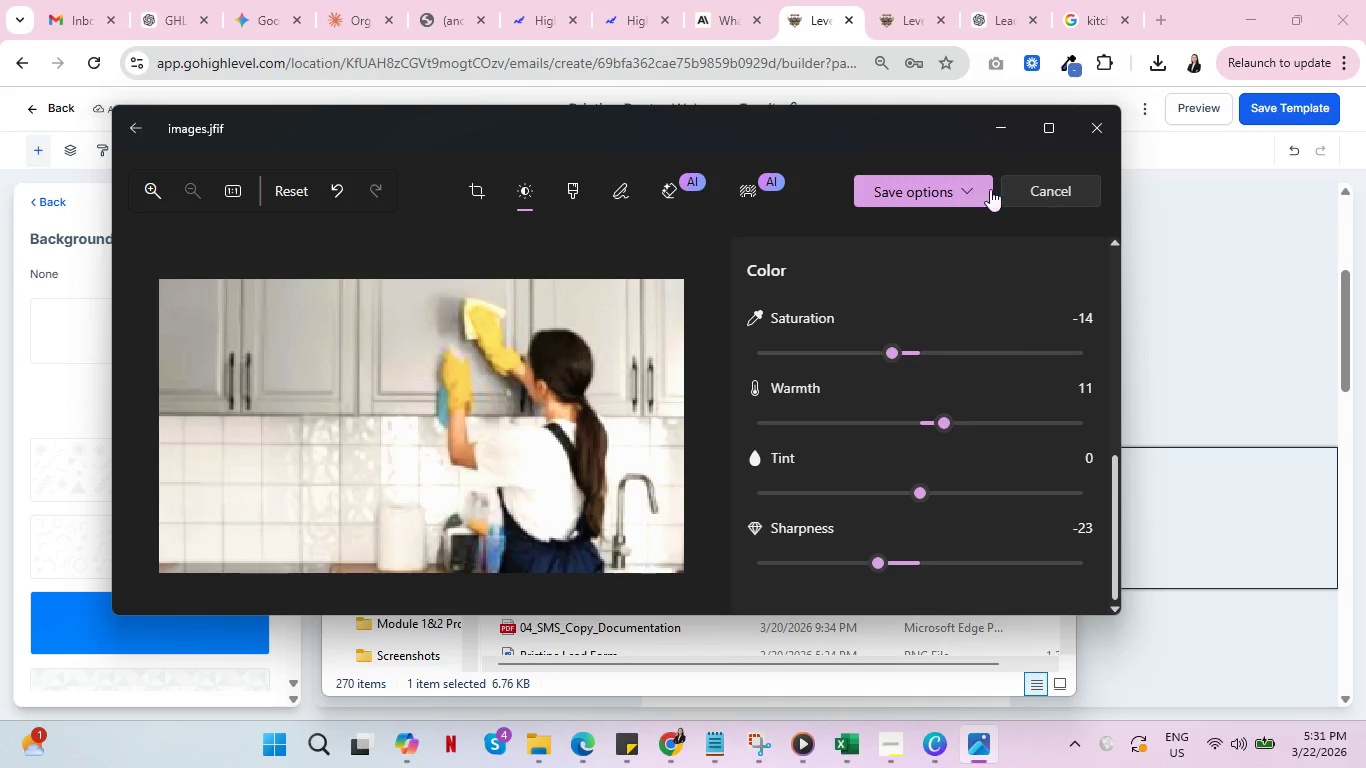 
left_click([958, 182])
 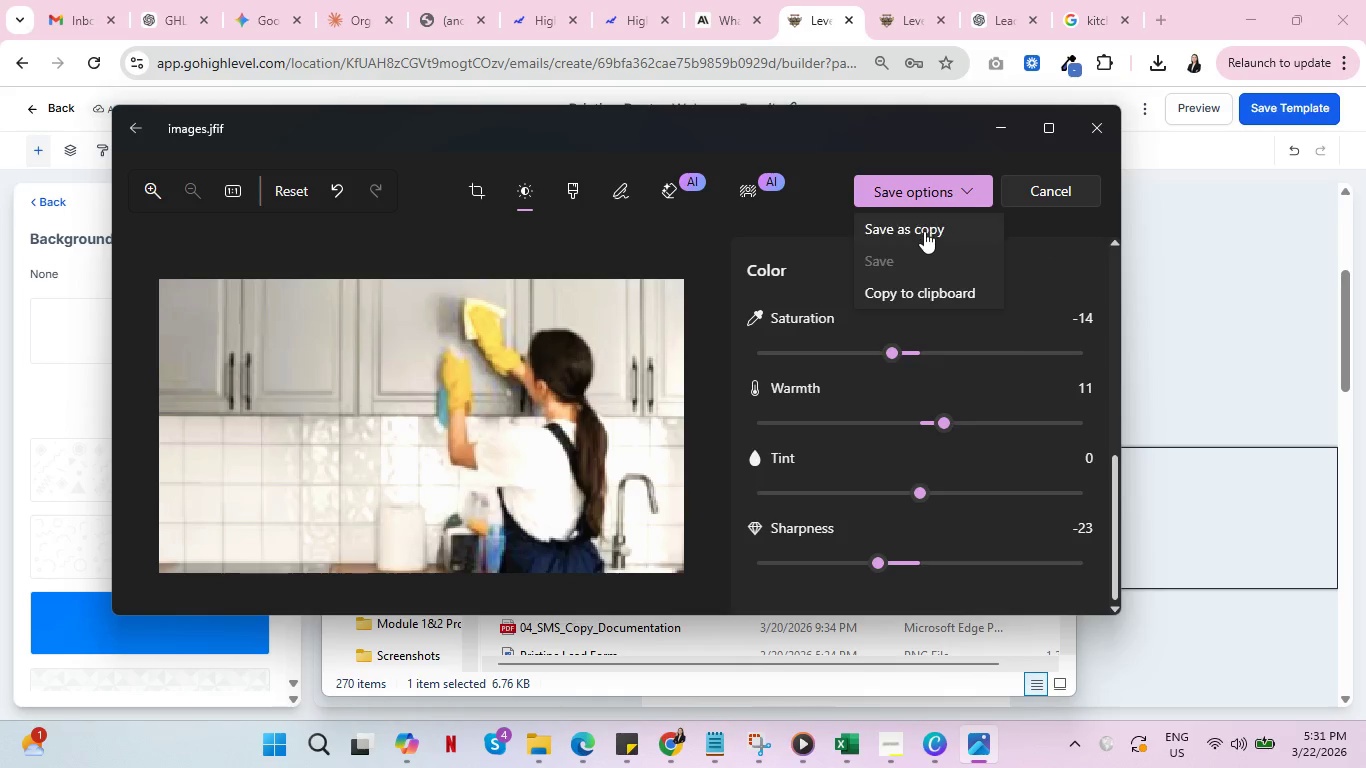 
left_click([924, 231])
 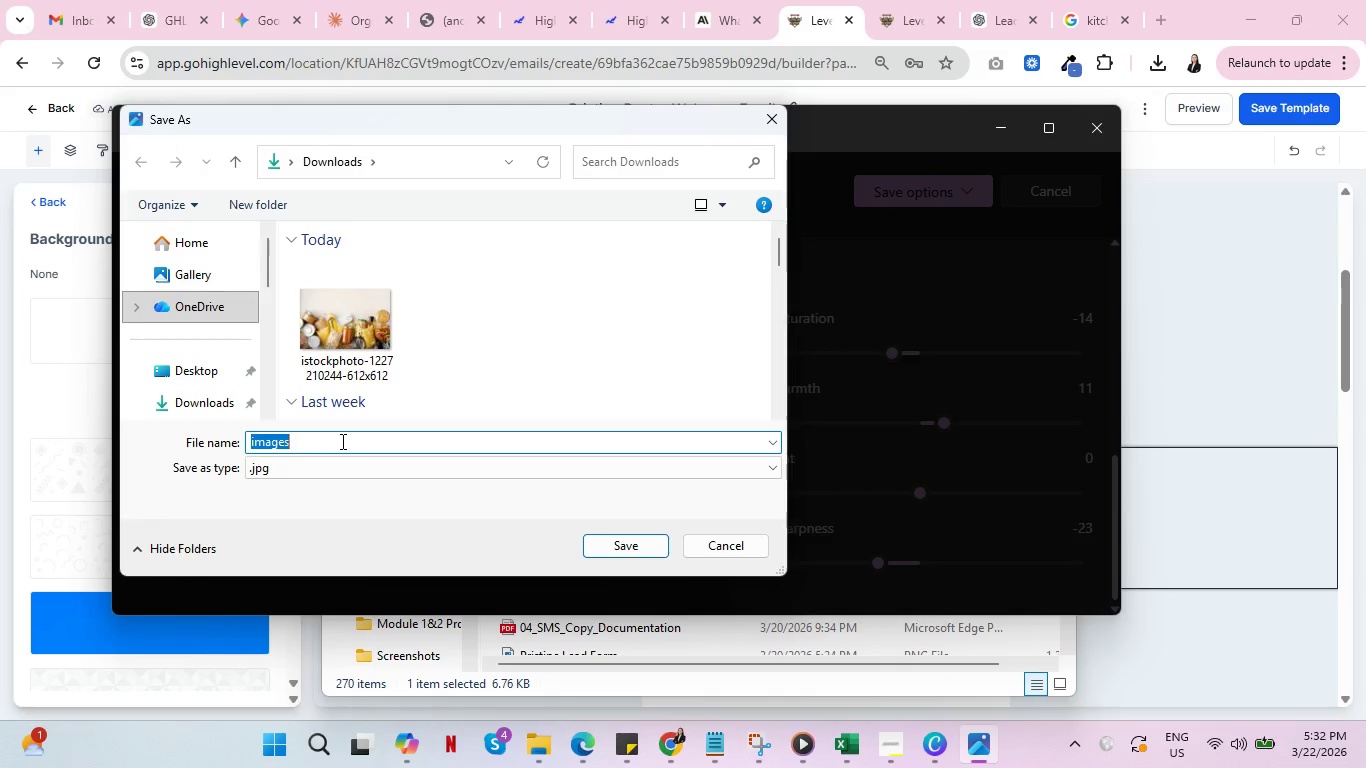 
type(staff)
 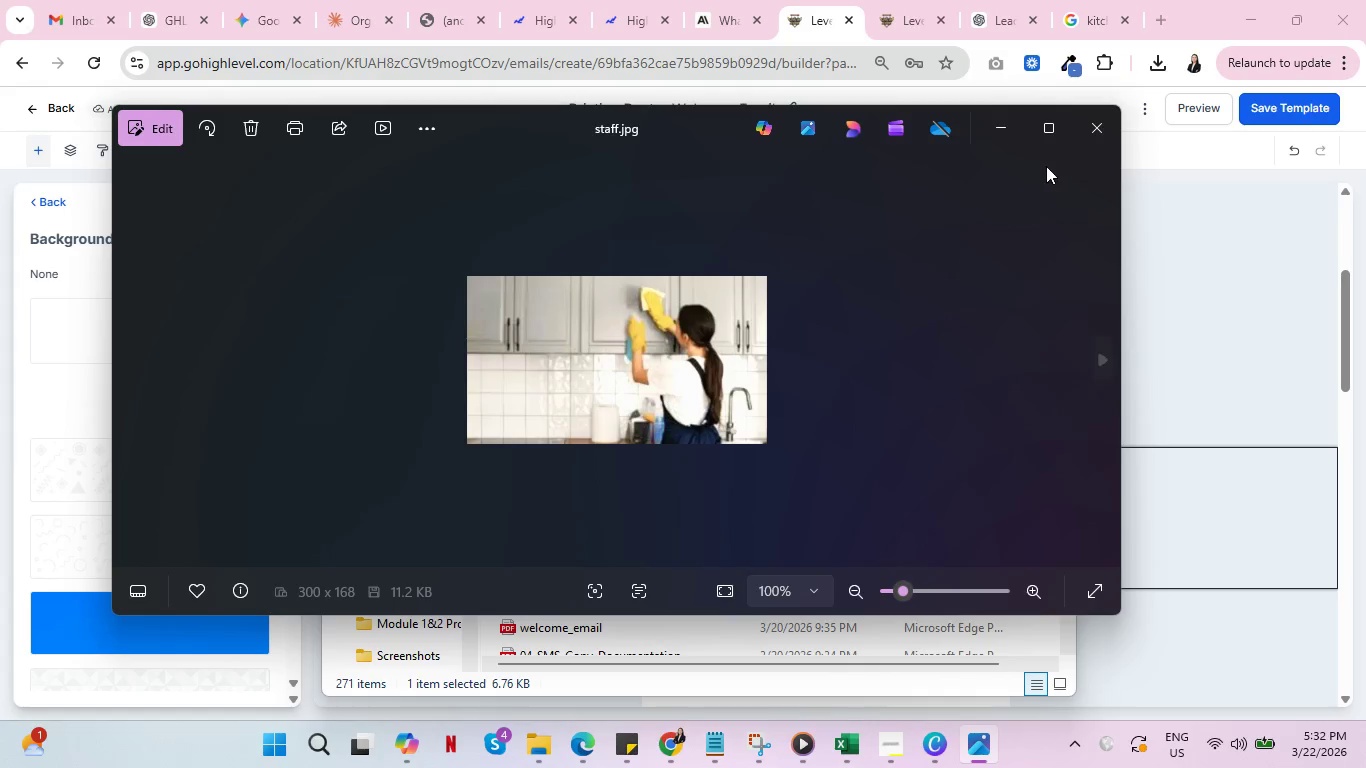 
left_click([1103, 130])
 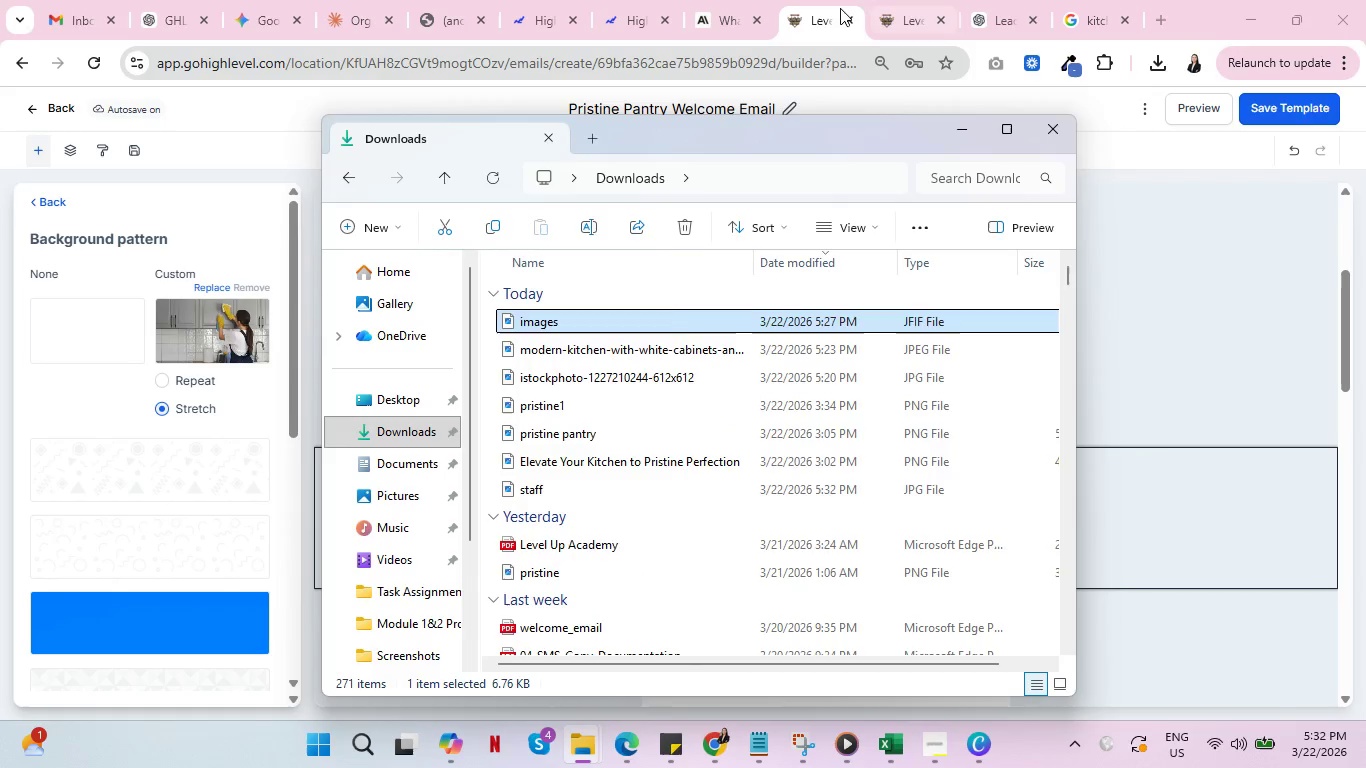 
left_click([827, 0])
 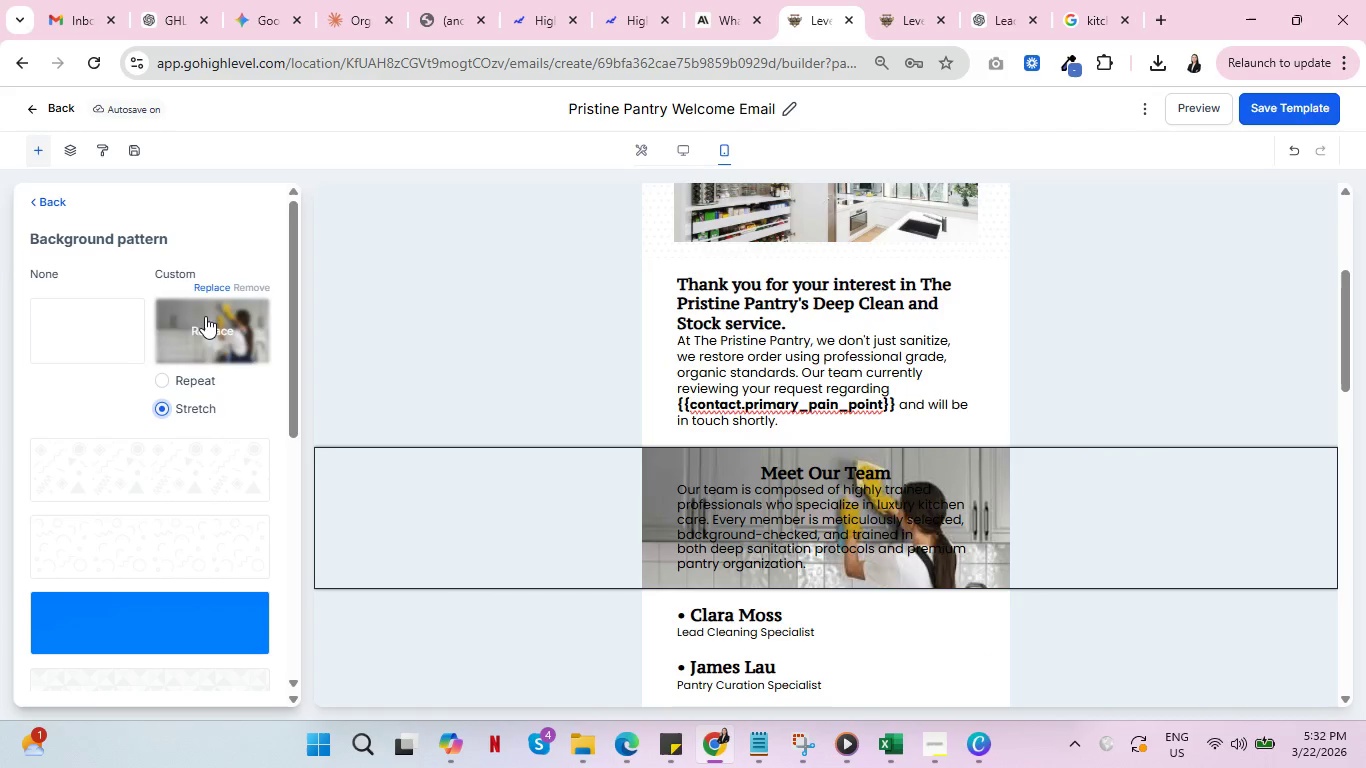 
left_click([203, 289])
 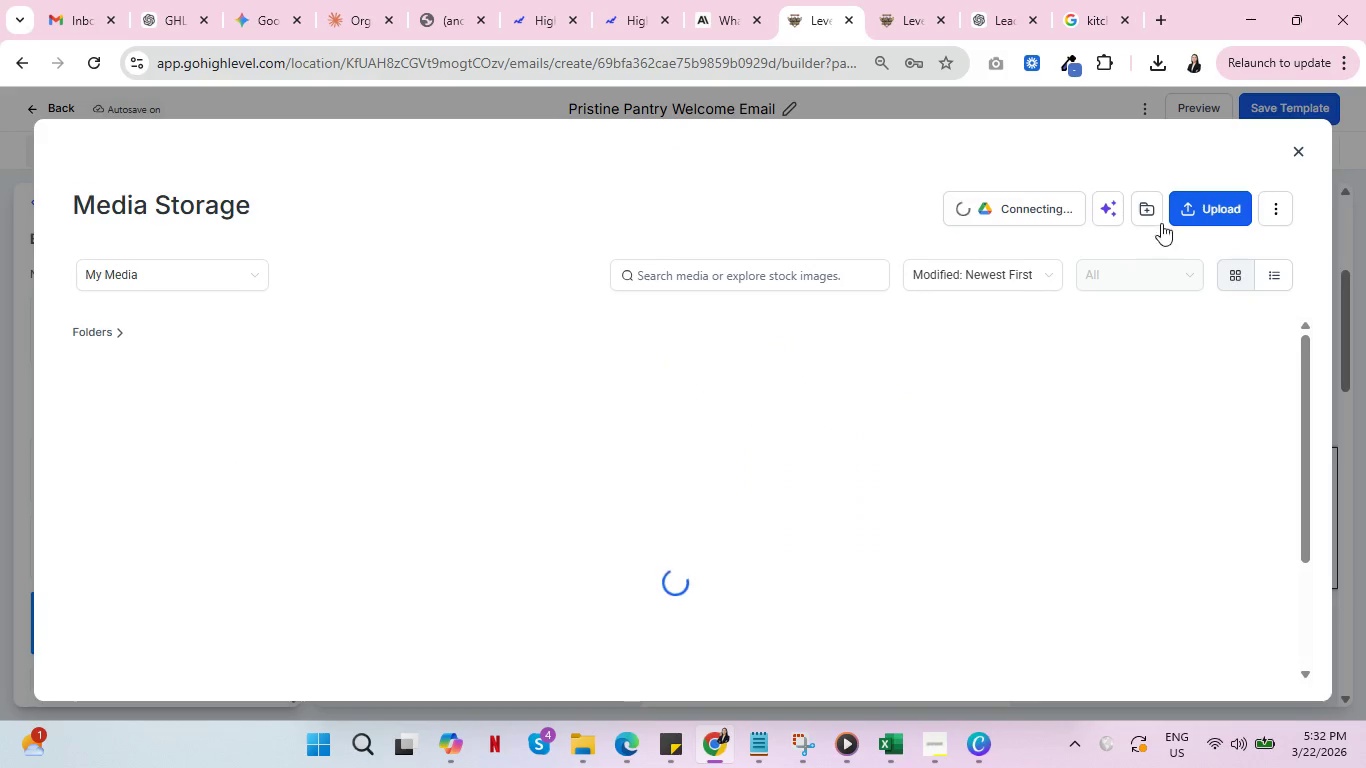 
left_click([1218, 206])
 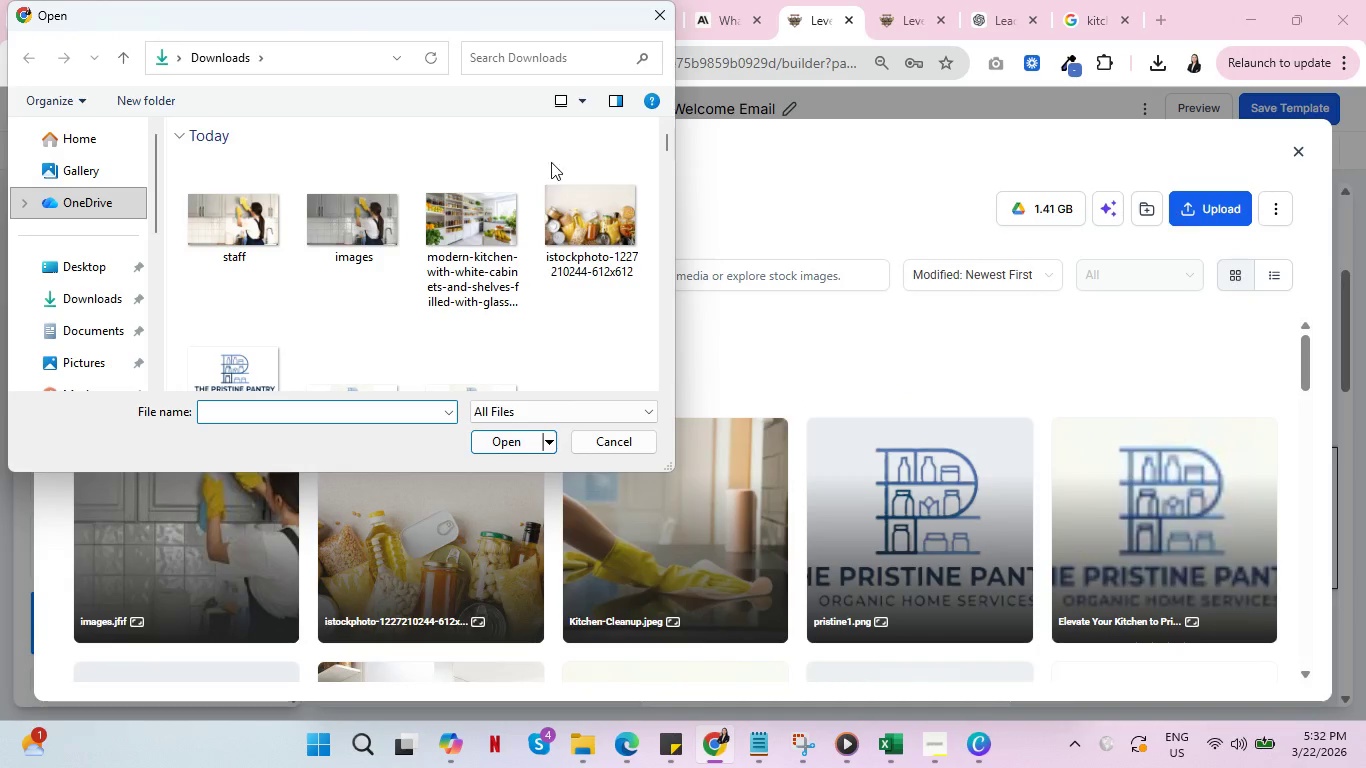 
left_click([229, 228])
 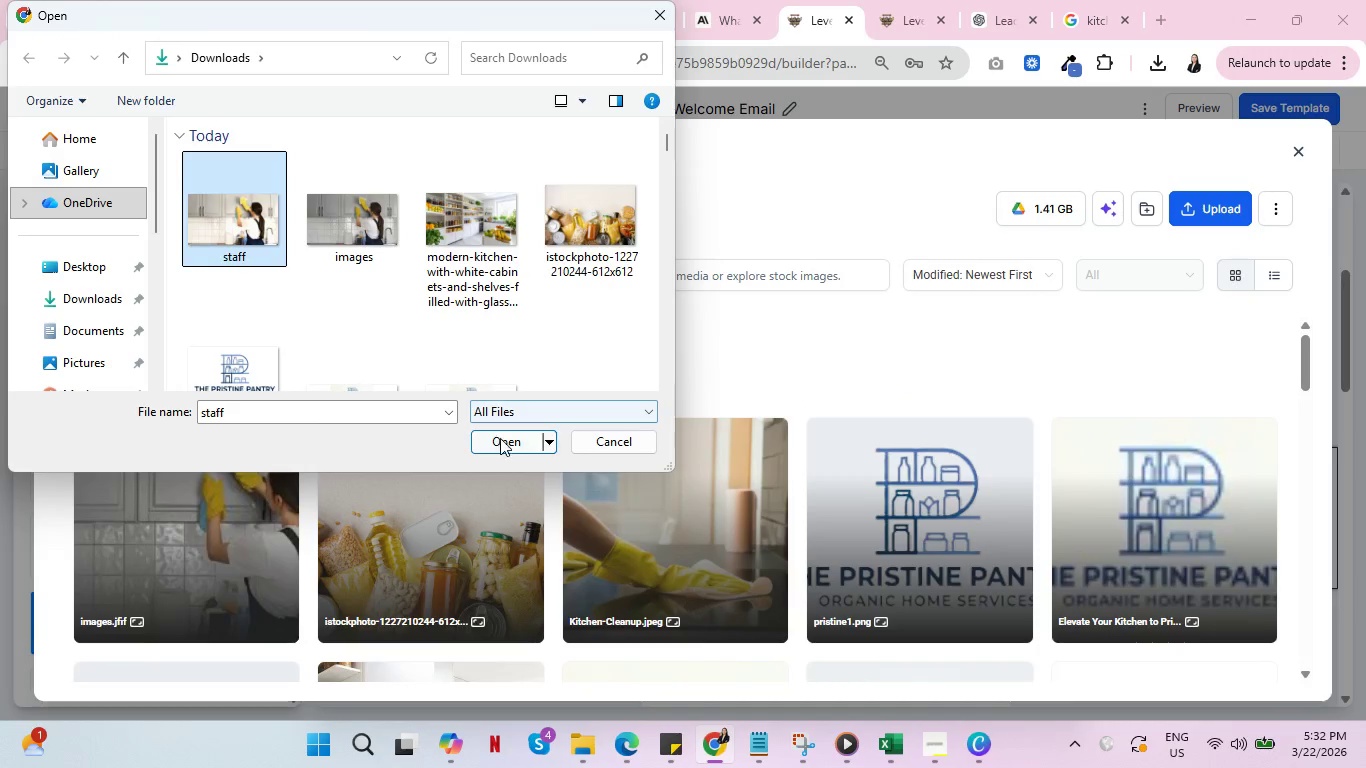 
left_click([504, 439])
 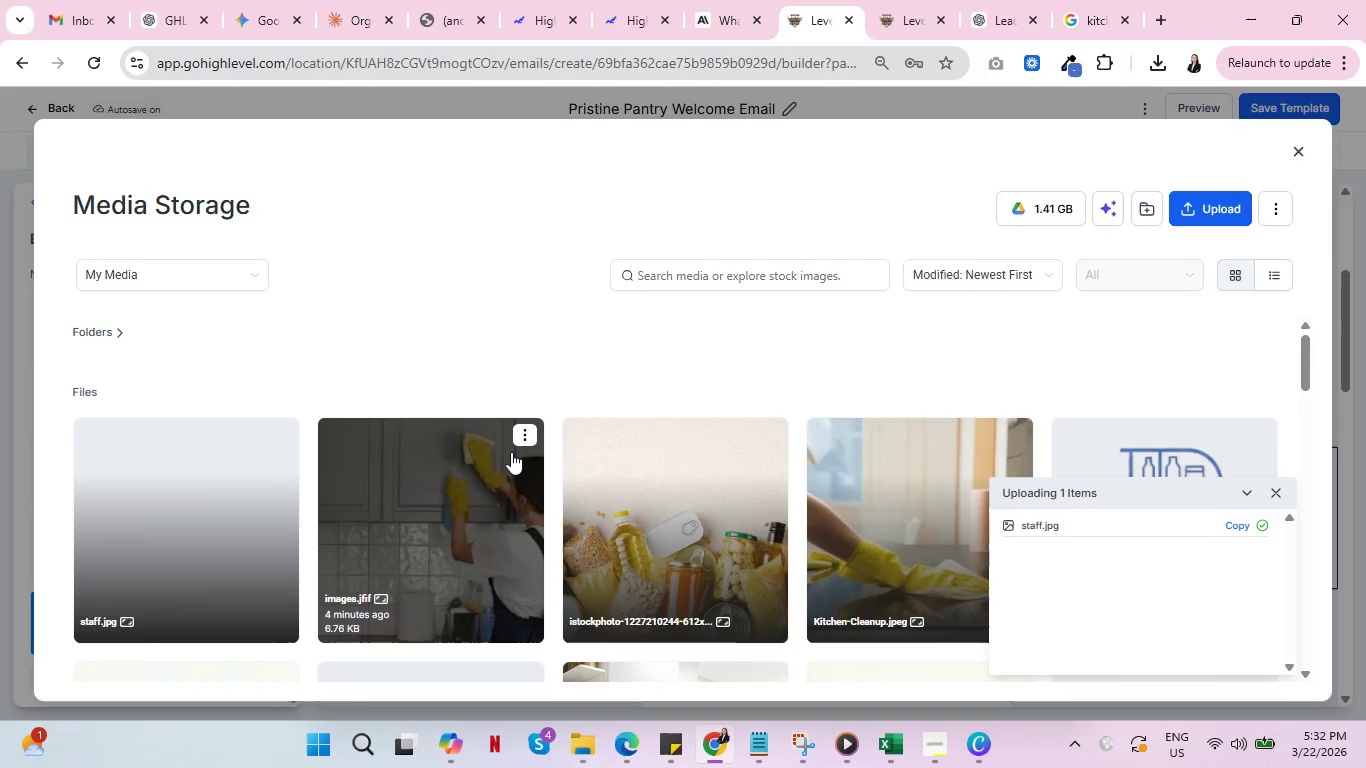 
wait(5.06)
 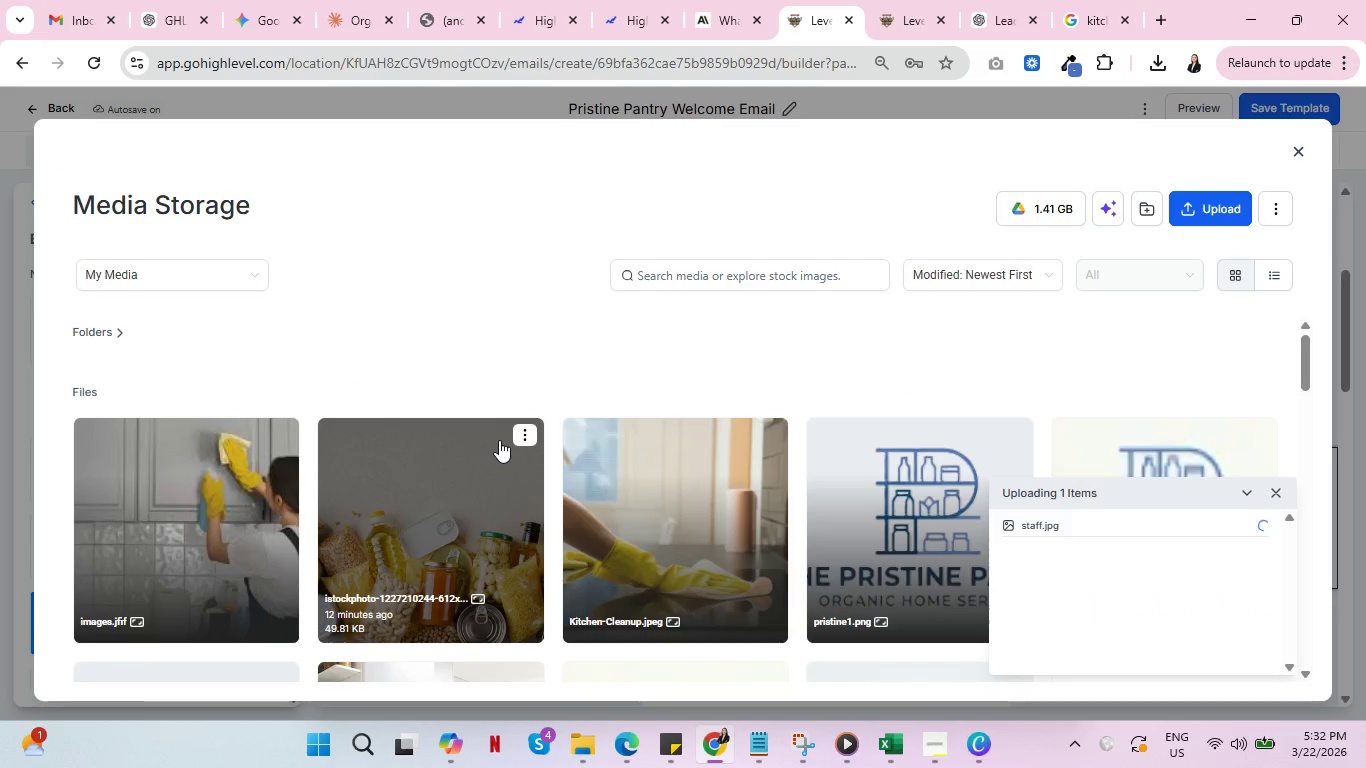 
left_click([182, 480])
 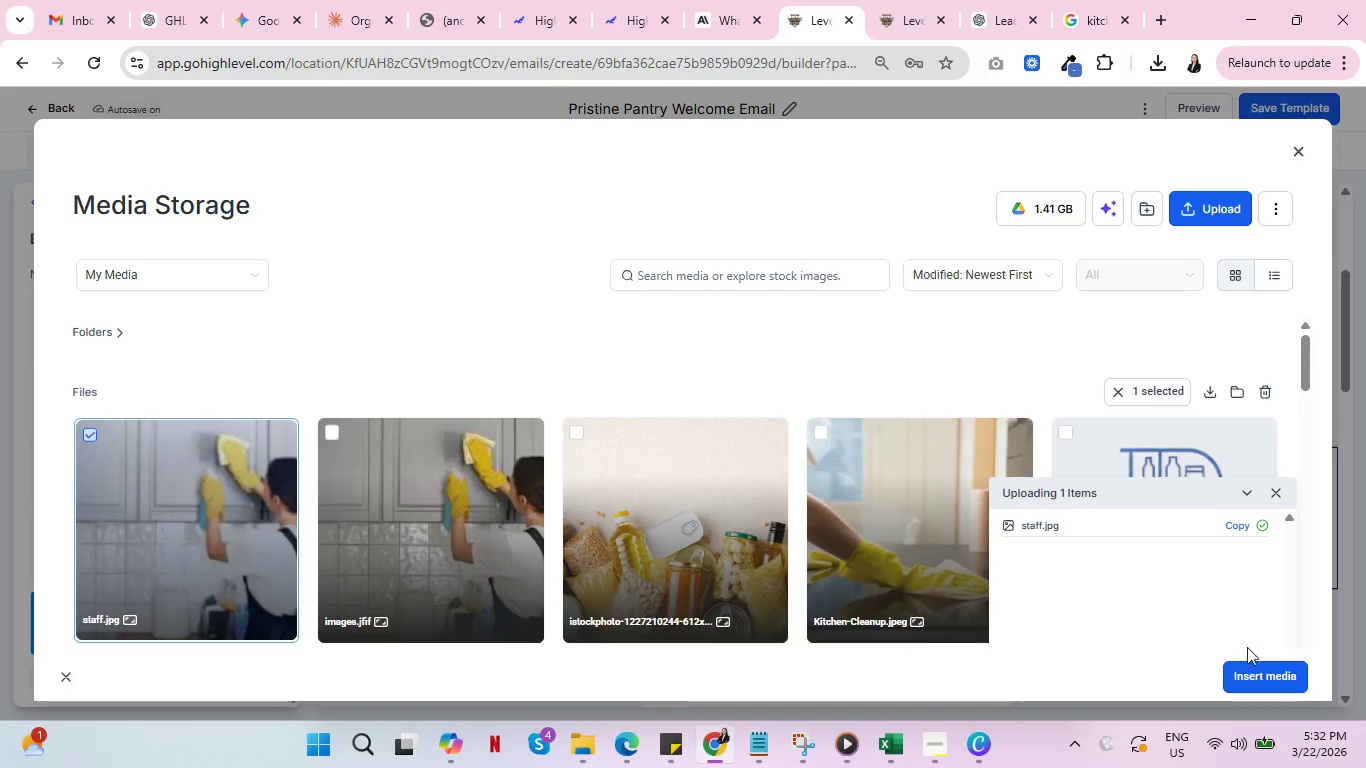 
left_click([1272, 670])
 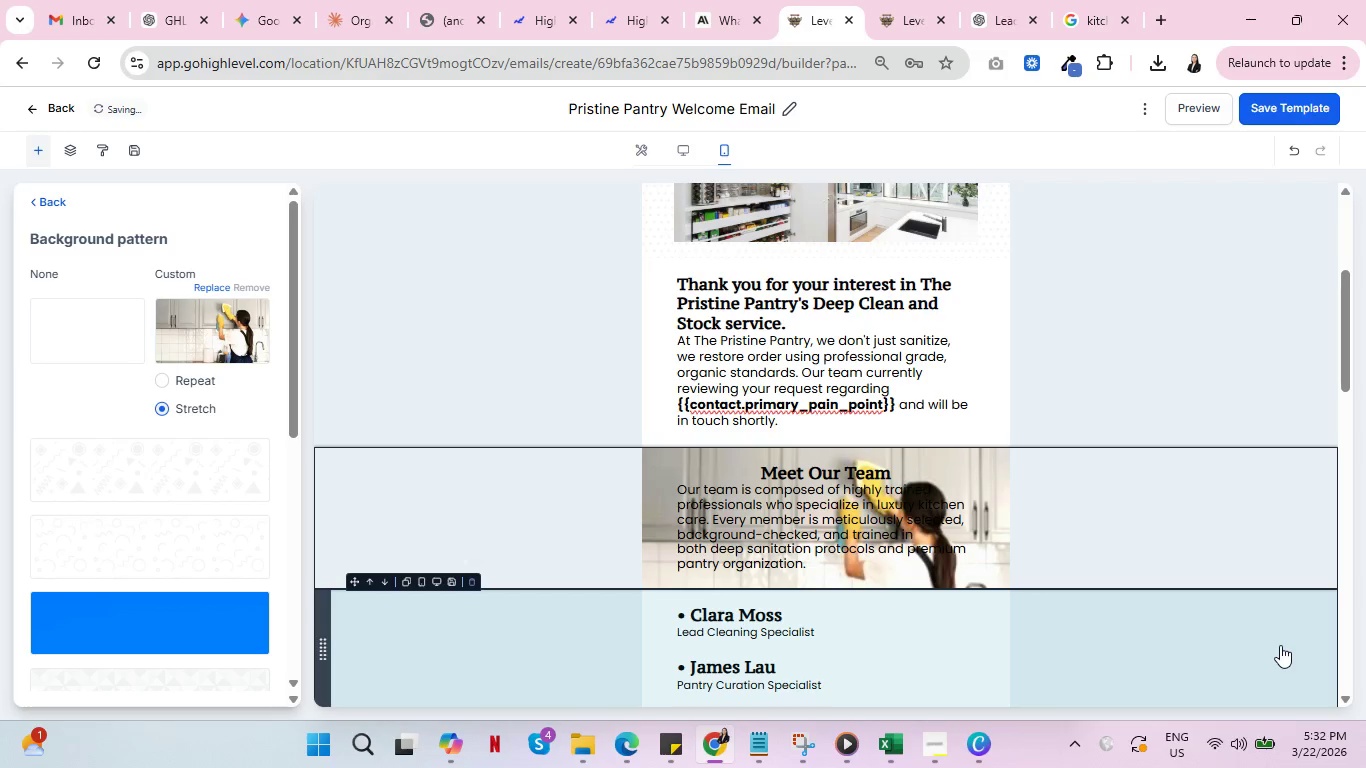 
wait(6.98)
 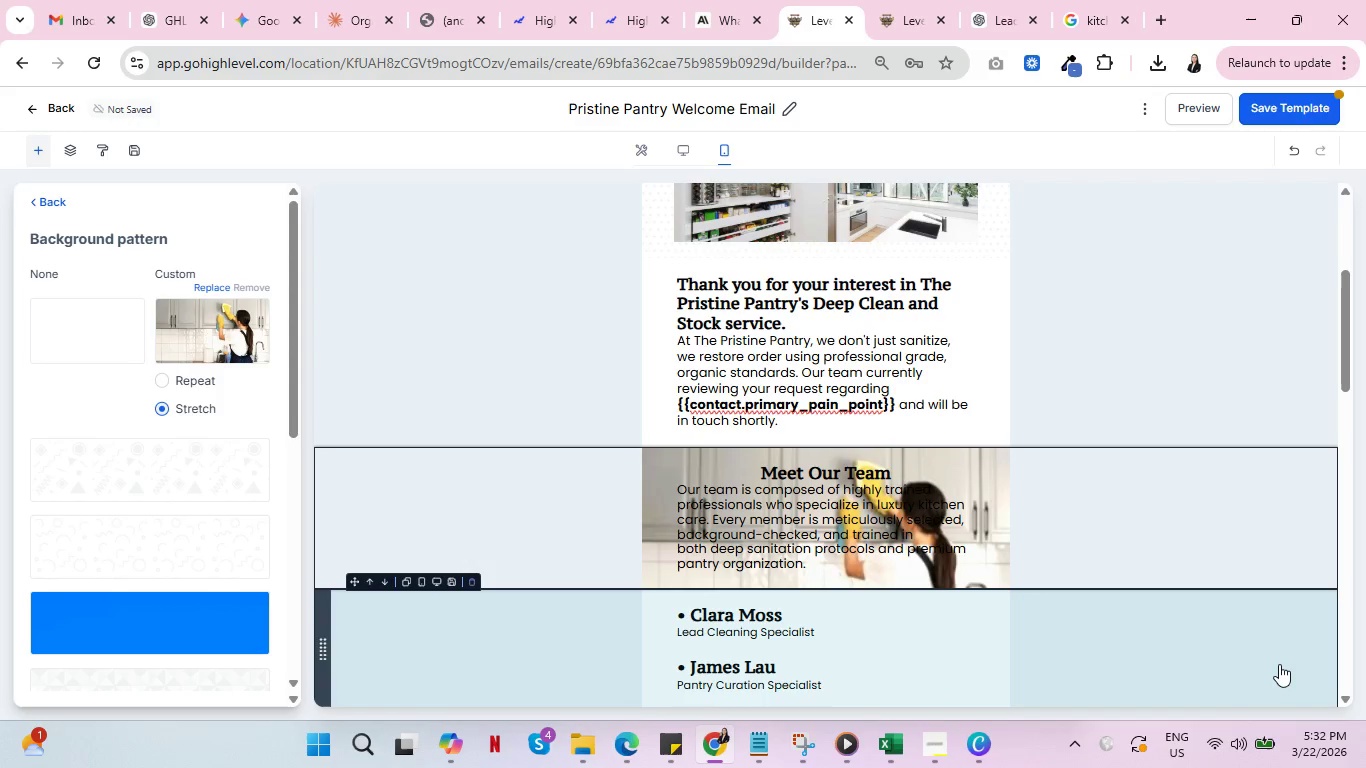 
left_click([172, 383])
 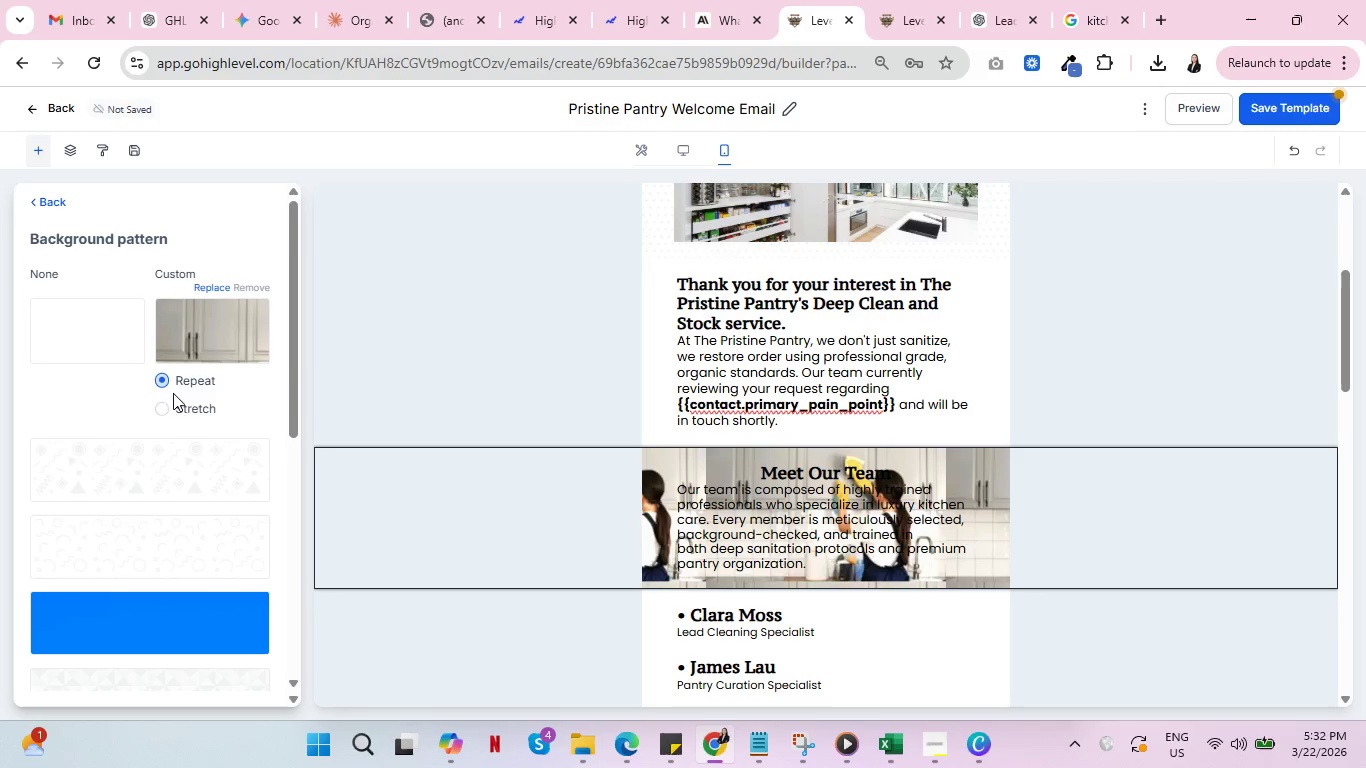 
left_click([162, 407])
 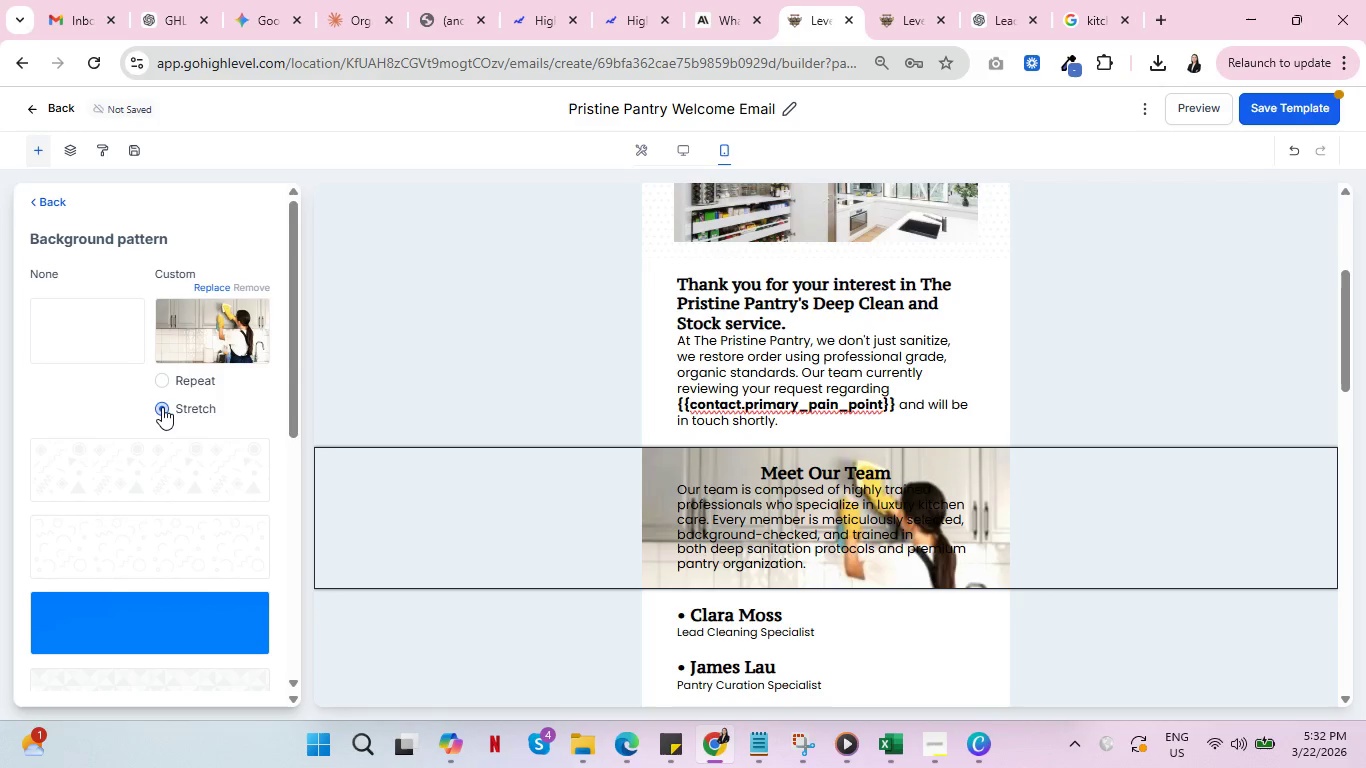 
scroll: coordinate [948, 543], scroll_direction: down, amount: 4.0
 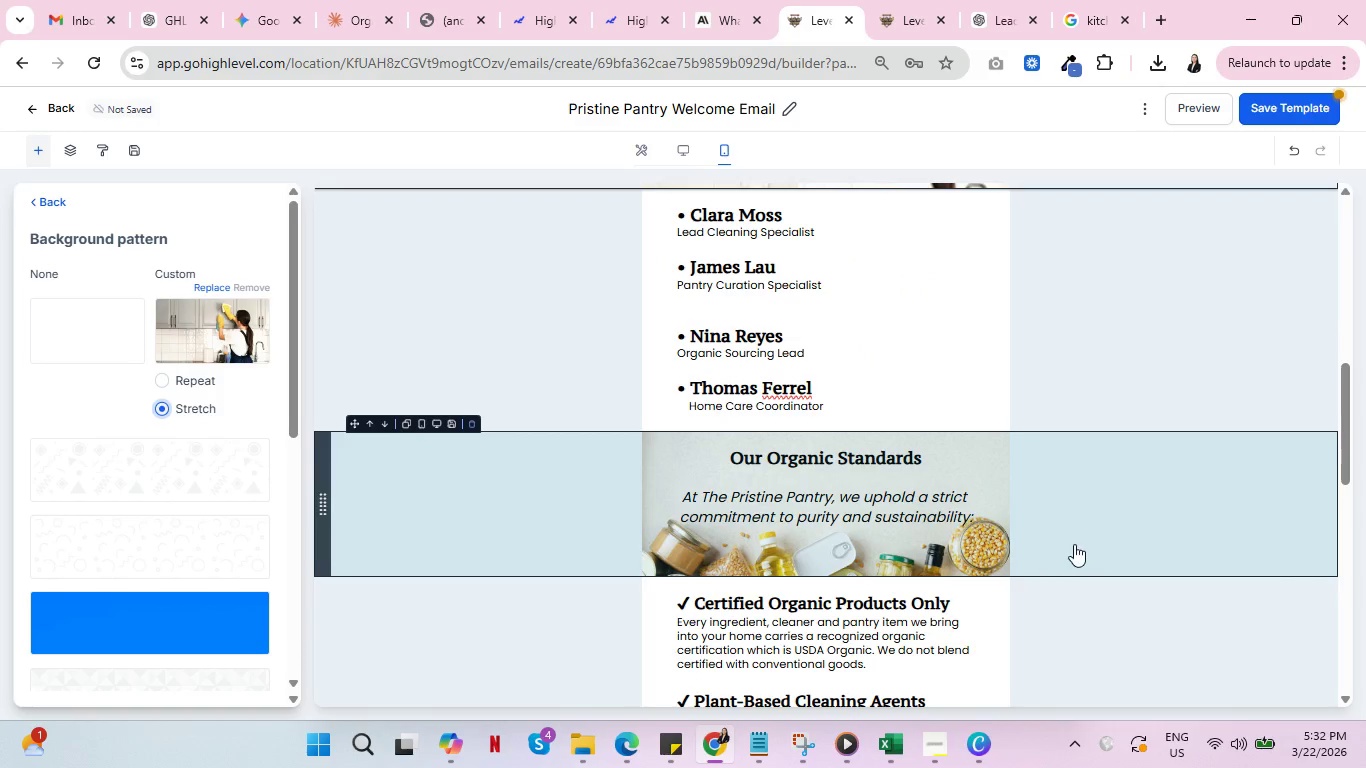 
scroll: coordinate [1077, 544], scroll_direction: up, amount: 4.0
 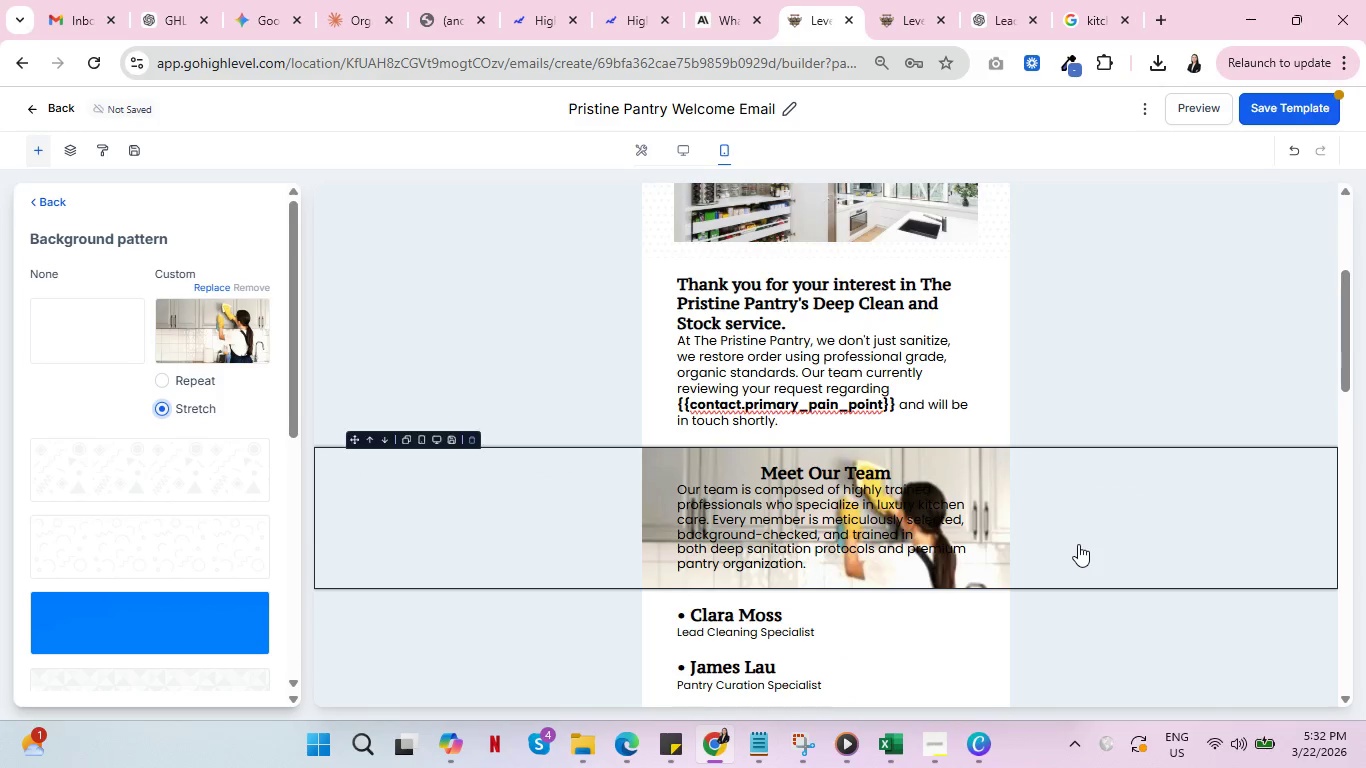 
scroll: coordinate [1078, 544], scroll_direction: down, amount: 1.0
 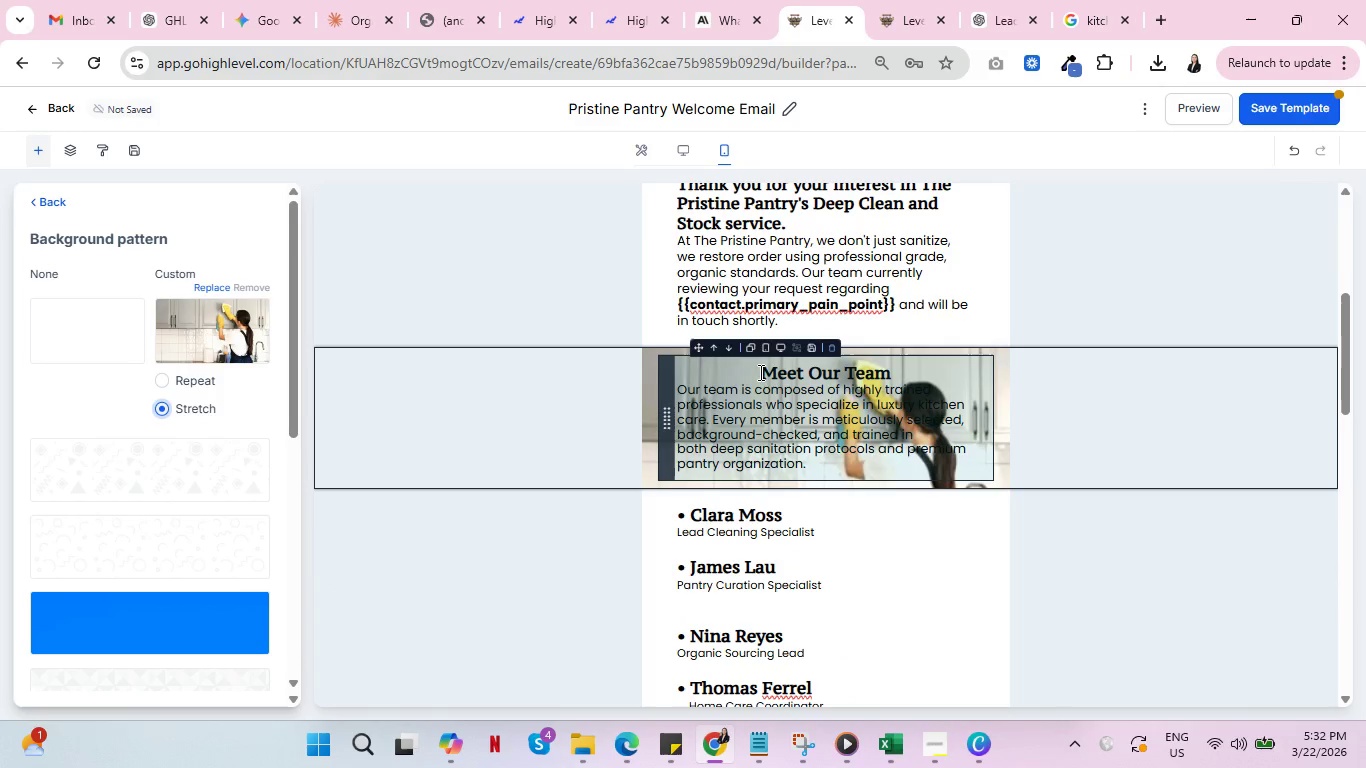 
double_click([761, 372])
 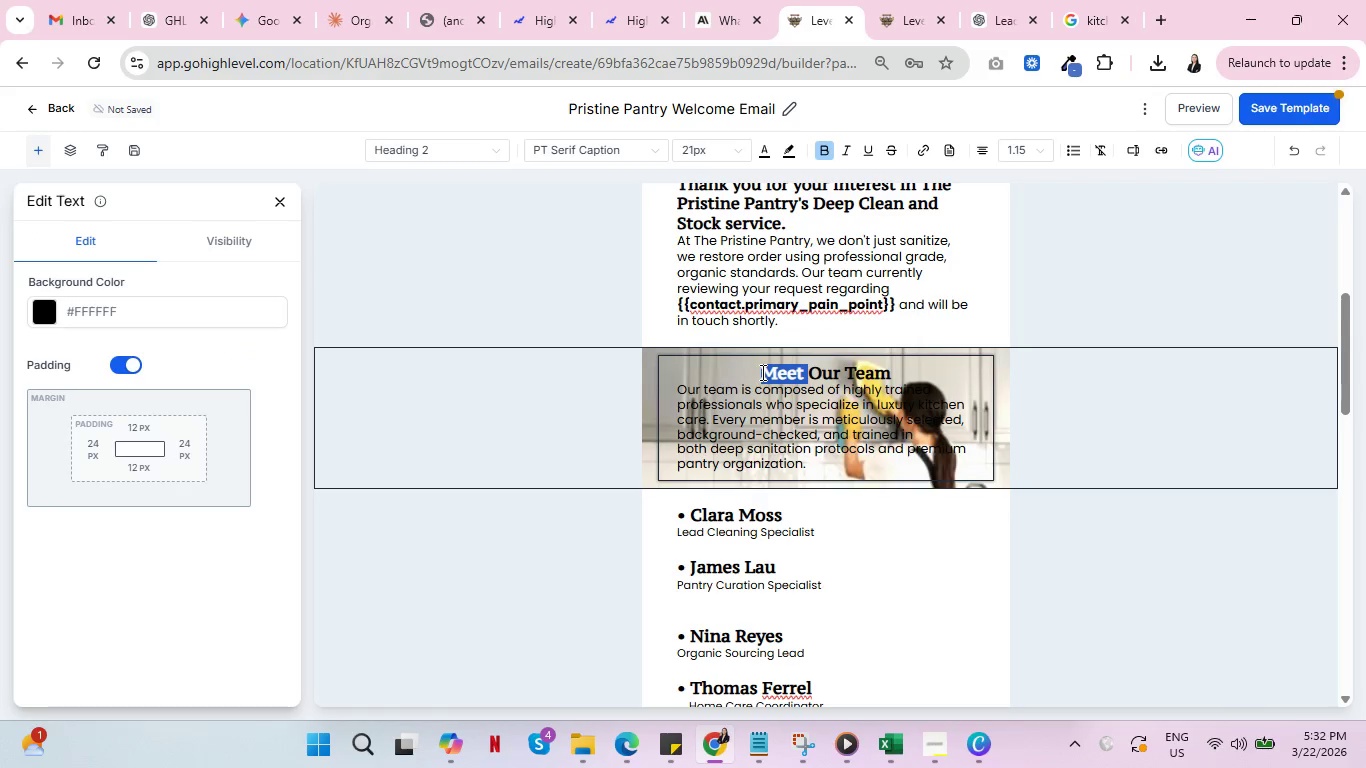 
triple_click([761, 372])
 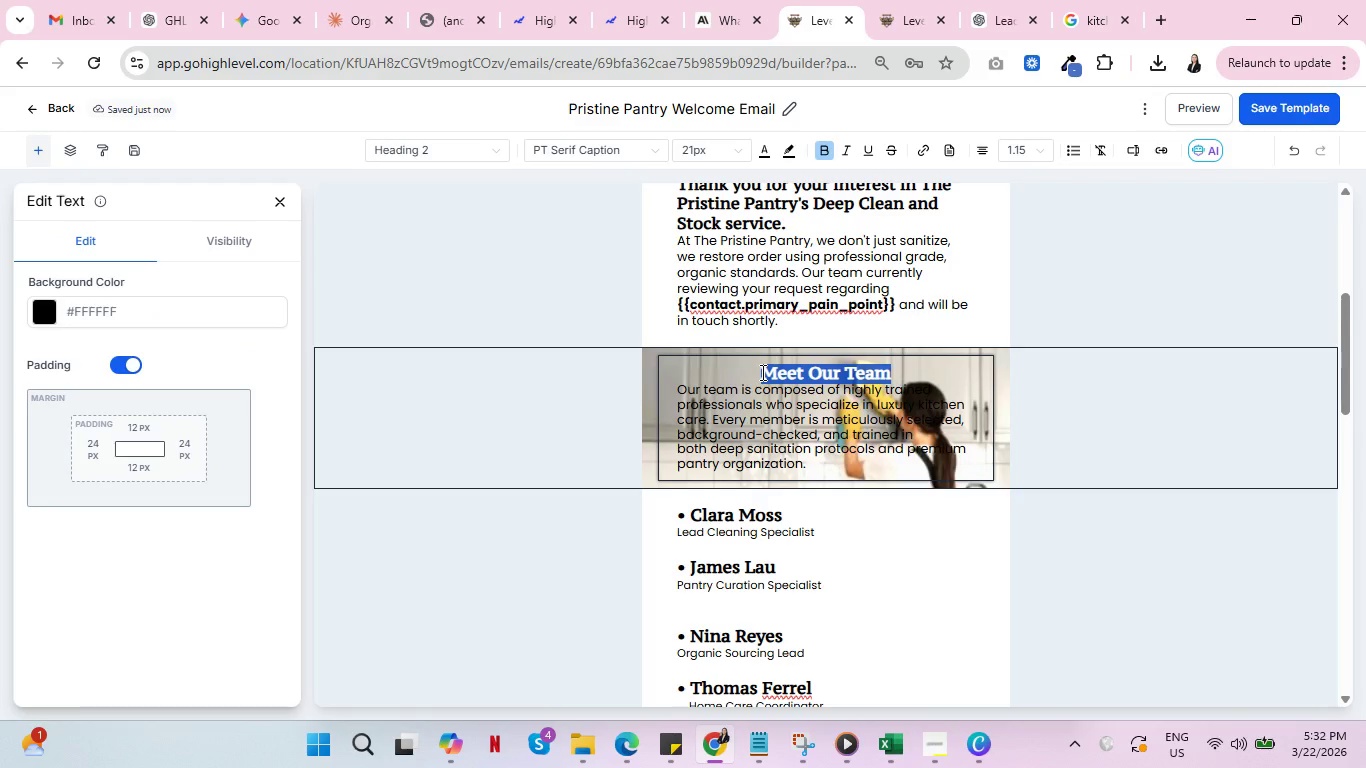 
left_click([761, 372])
 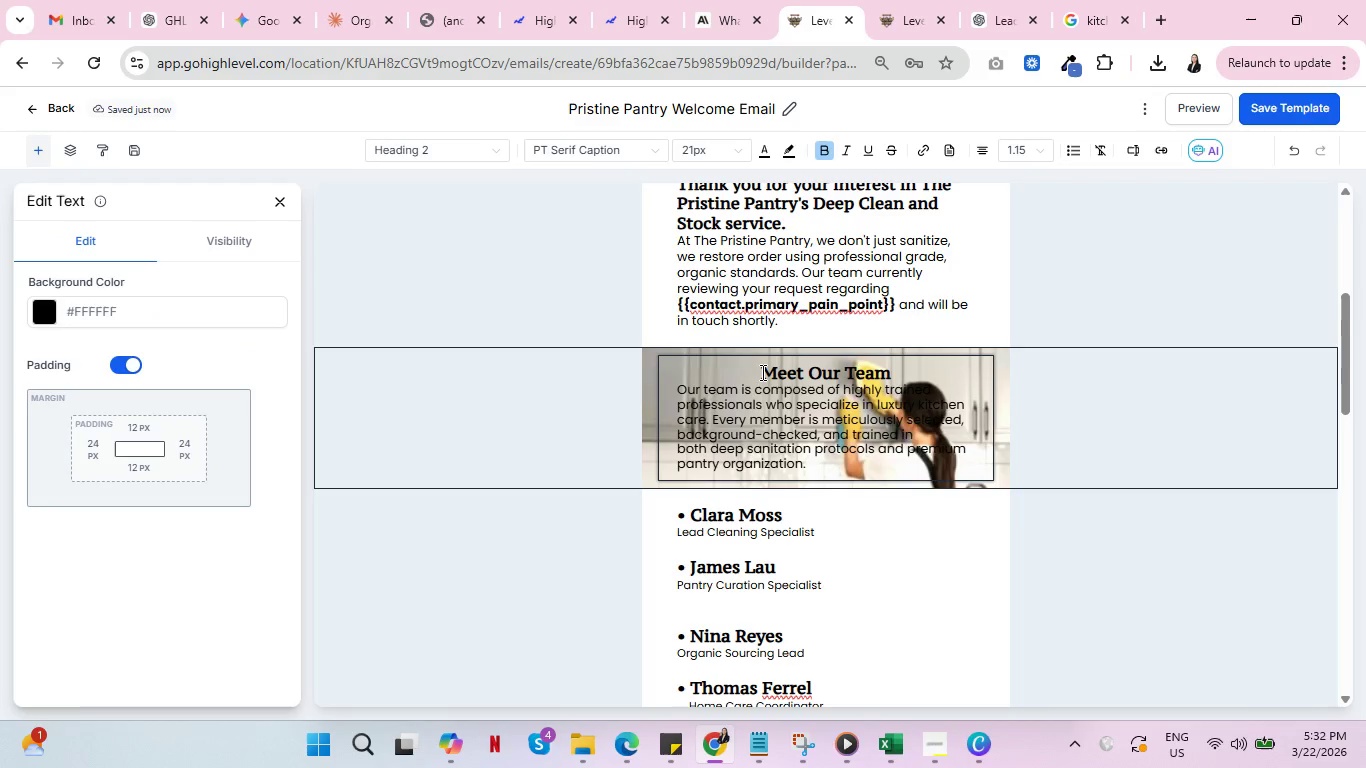 
left_click_drag(start_coordinate=[761, 372], to_coordinate=[834, 473])
 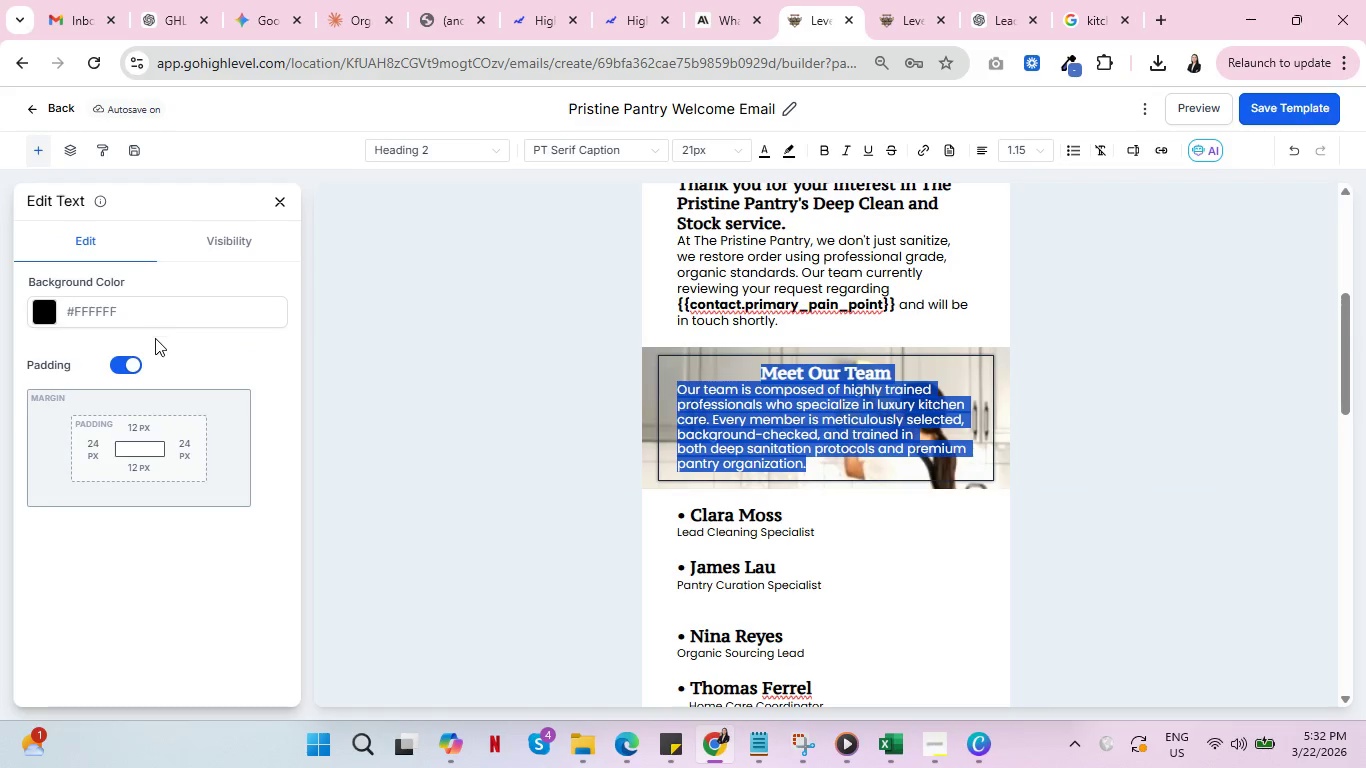 
scroll: coordinate [178, 387], scroll_direction: down, amount: 1.0
 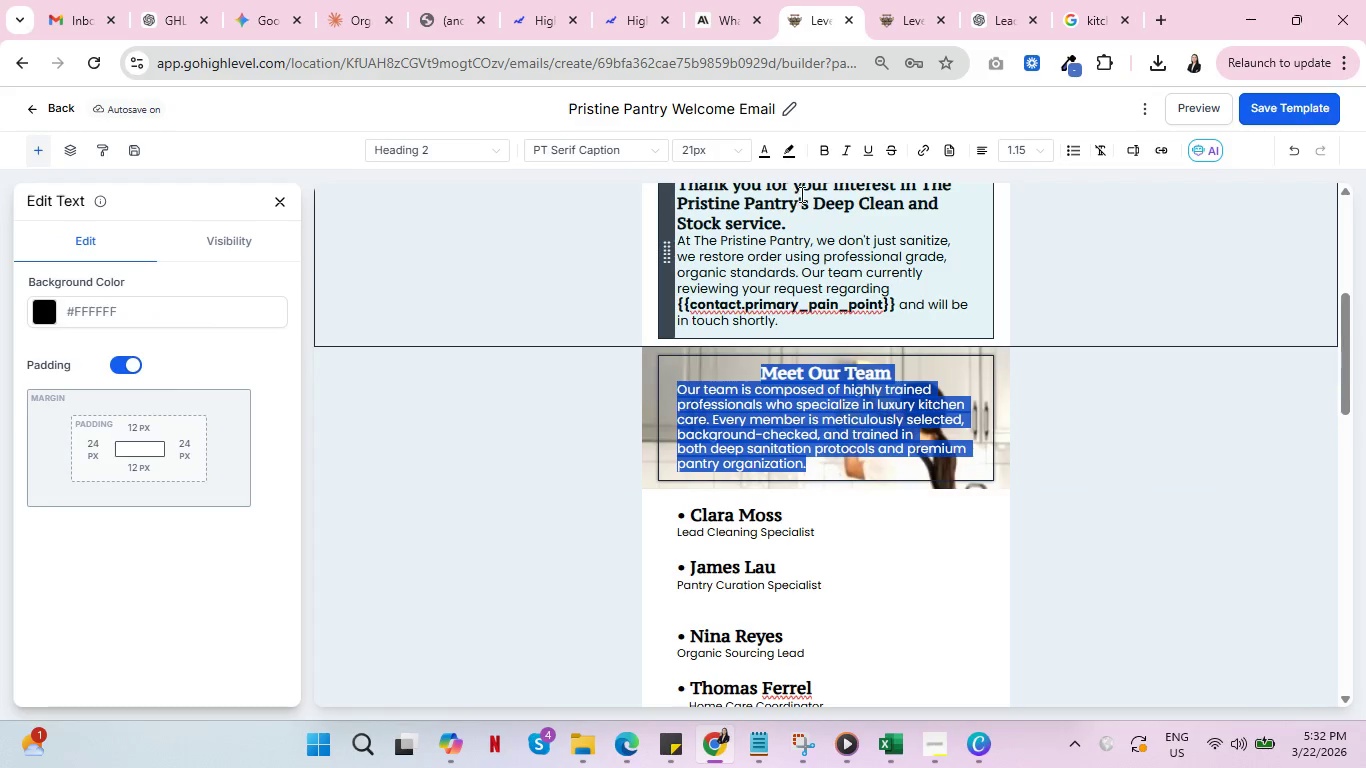 
left_click([762, 154])
 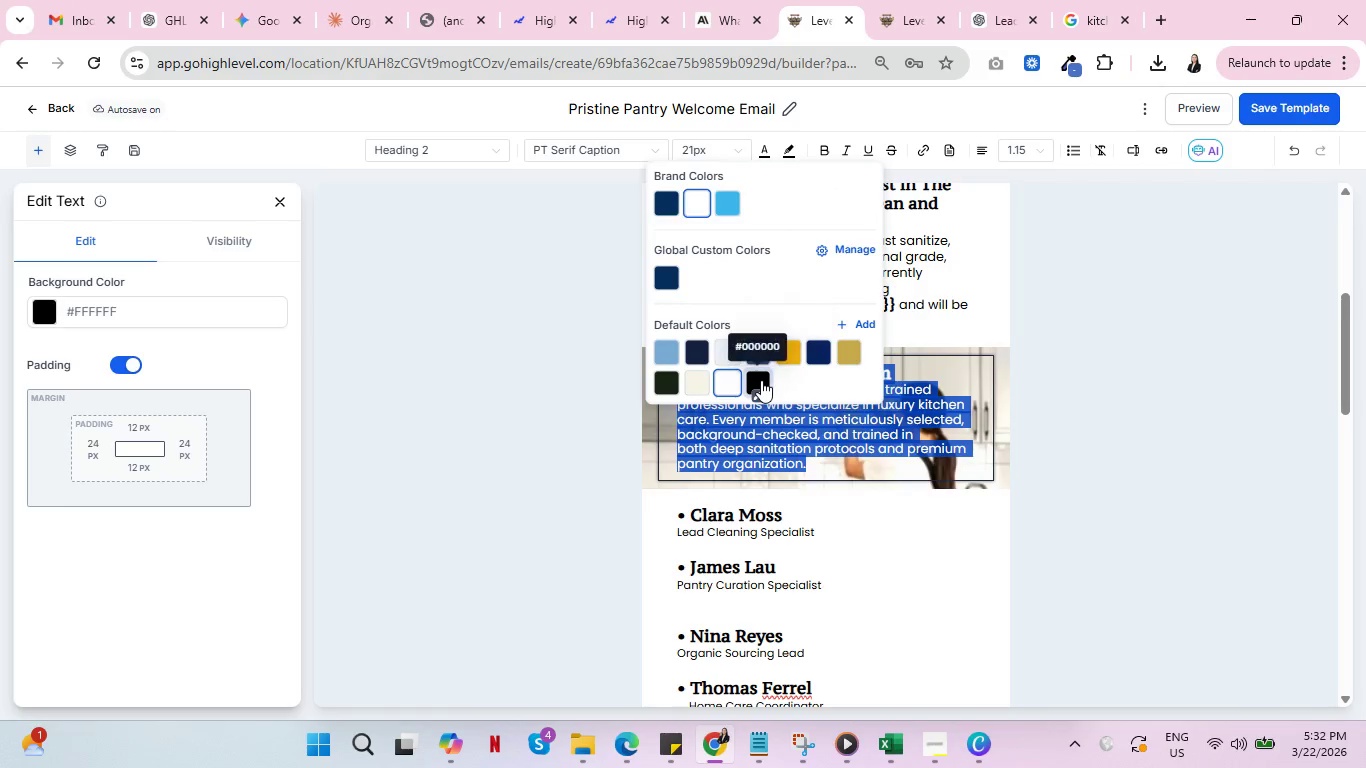 
left_click([761, 380])
 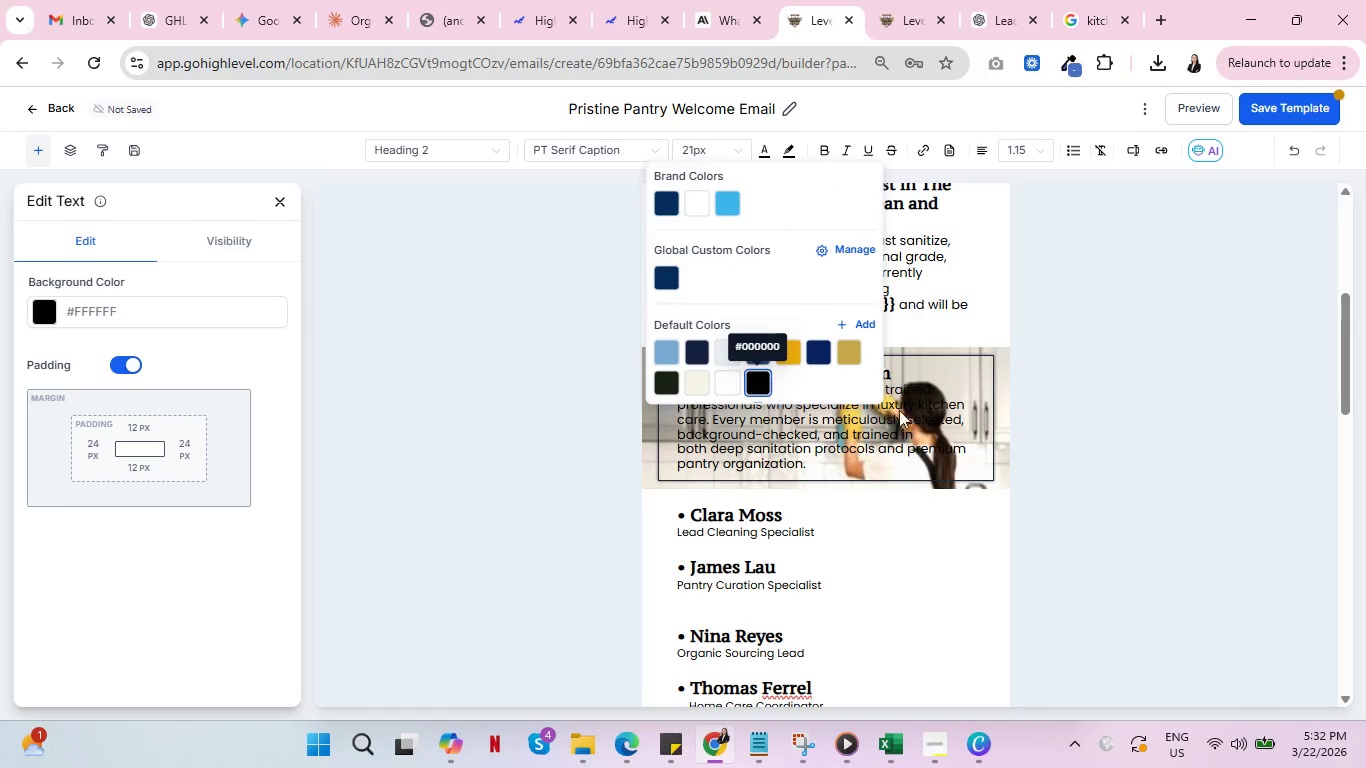 
left_click([1148, 488])
 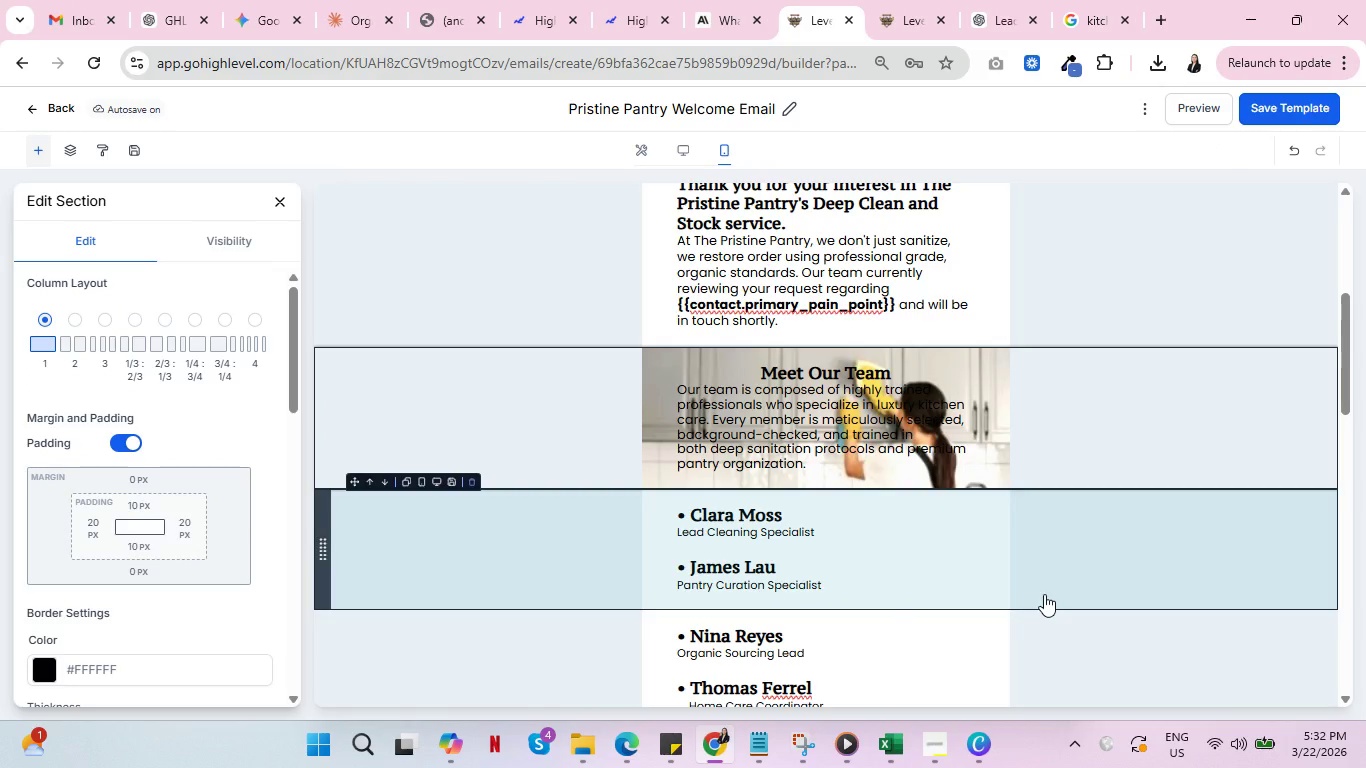 
wait(12.19)
 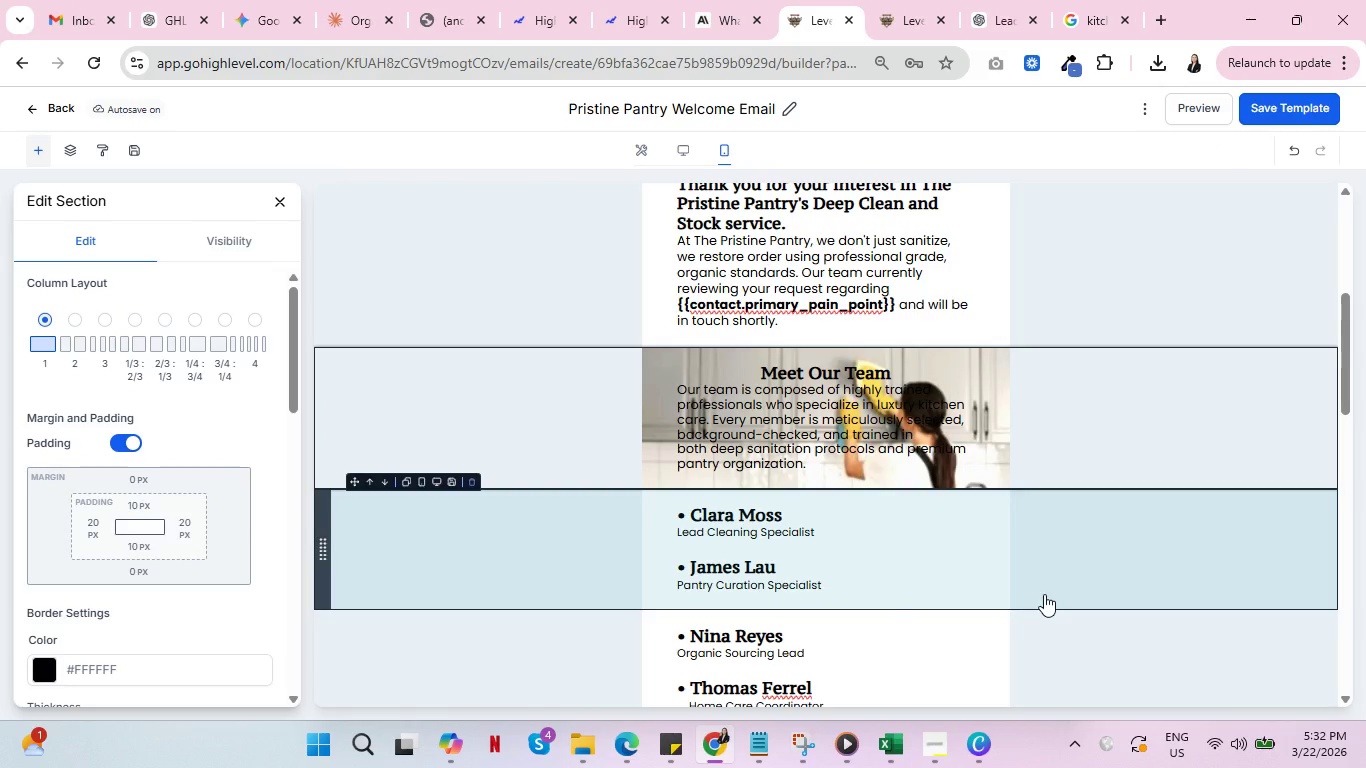 
left_click([1078, 0])
 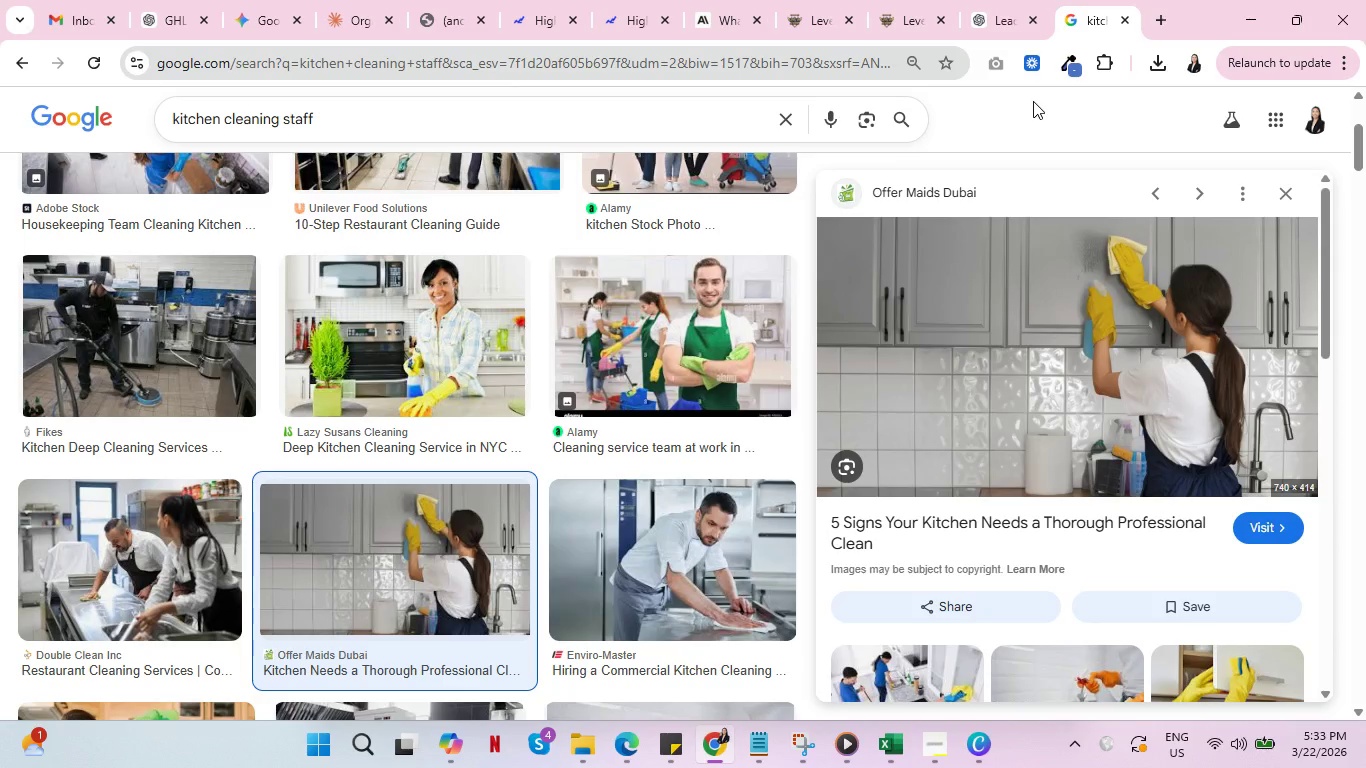 
wait(6.25)
 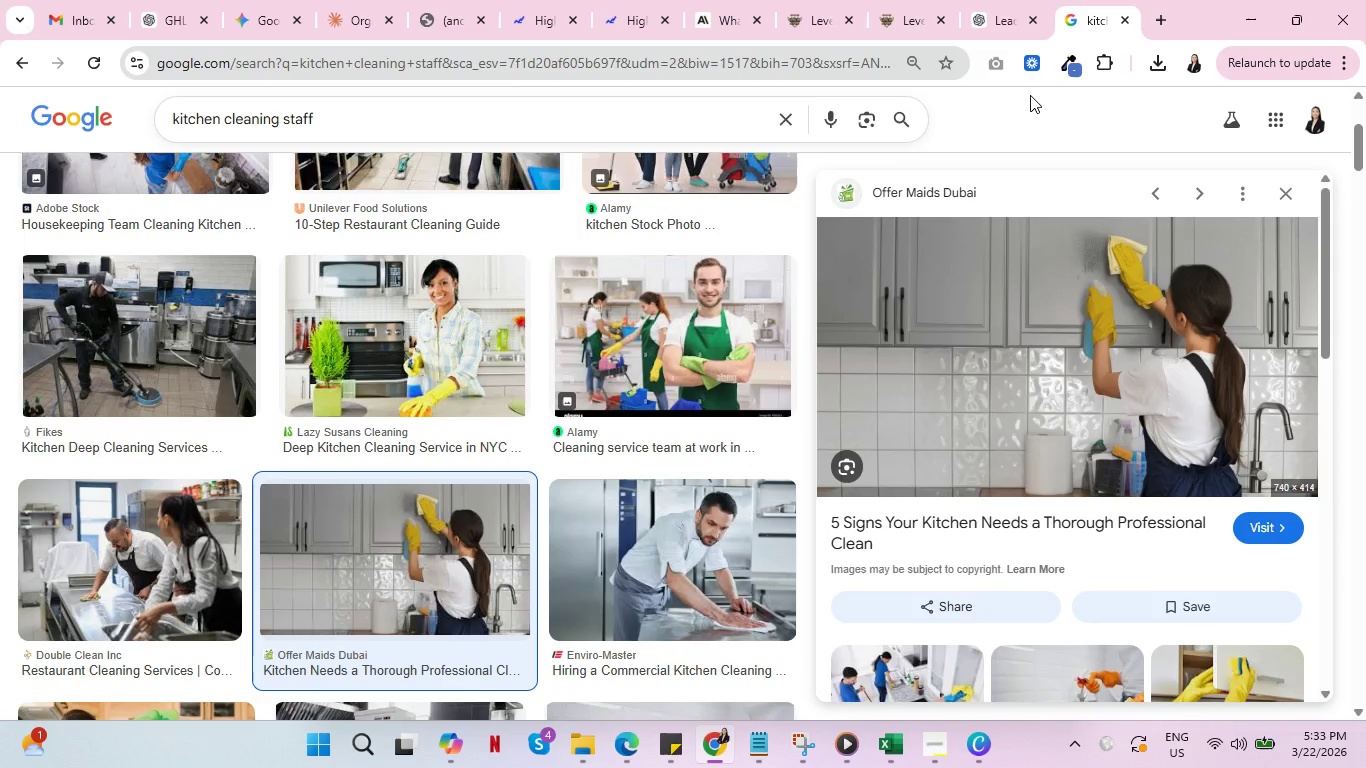 
scroll: coordinate [493, 413], scroll_direction: down, amount: 4.0
 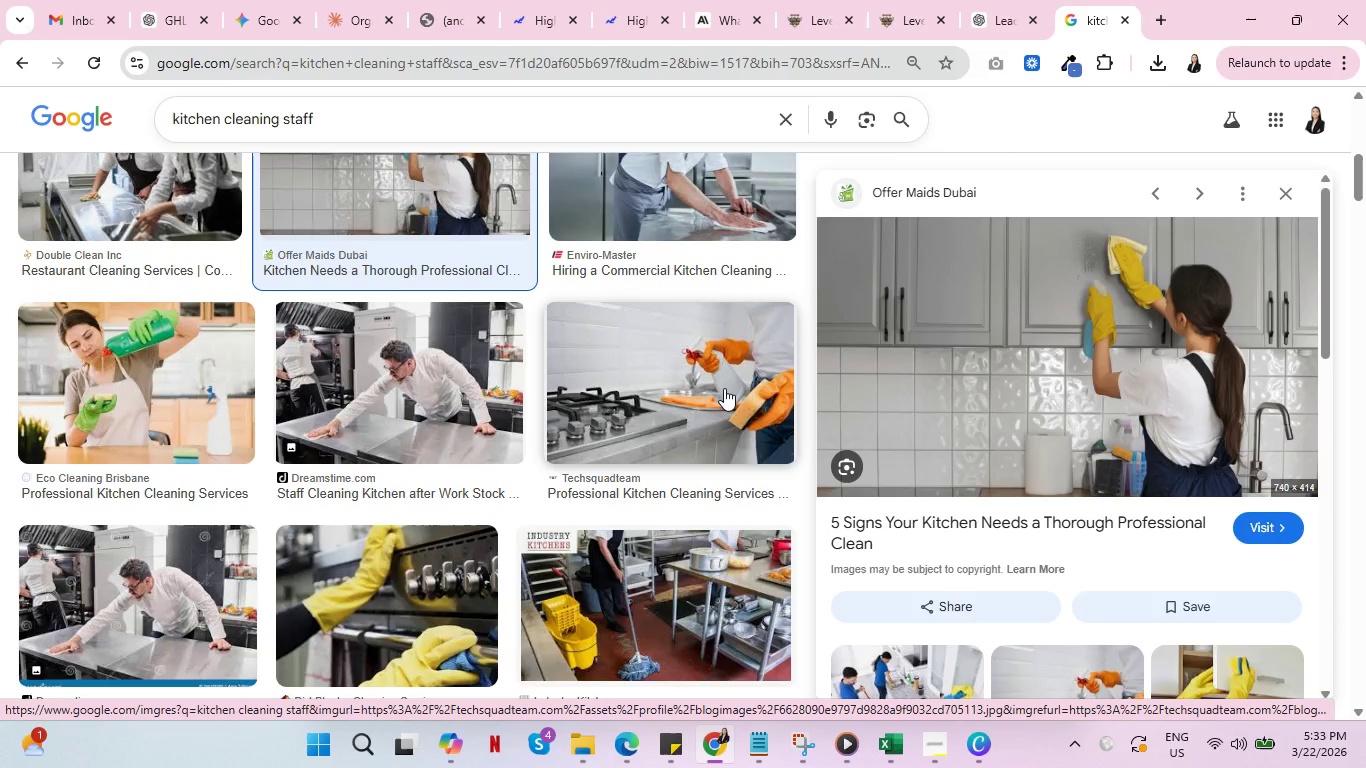 
wait(10.34)
 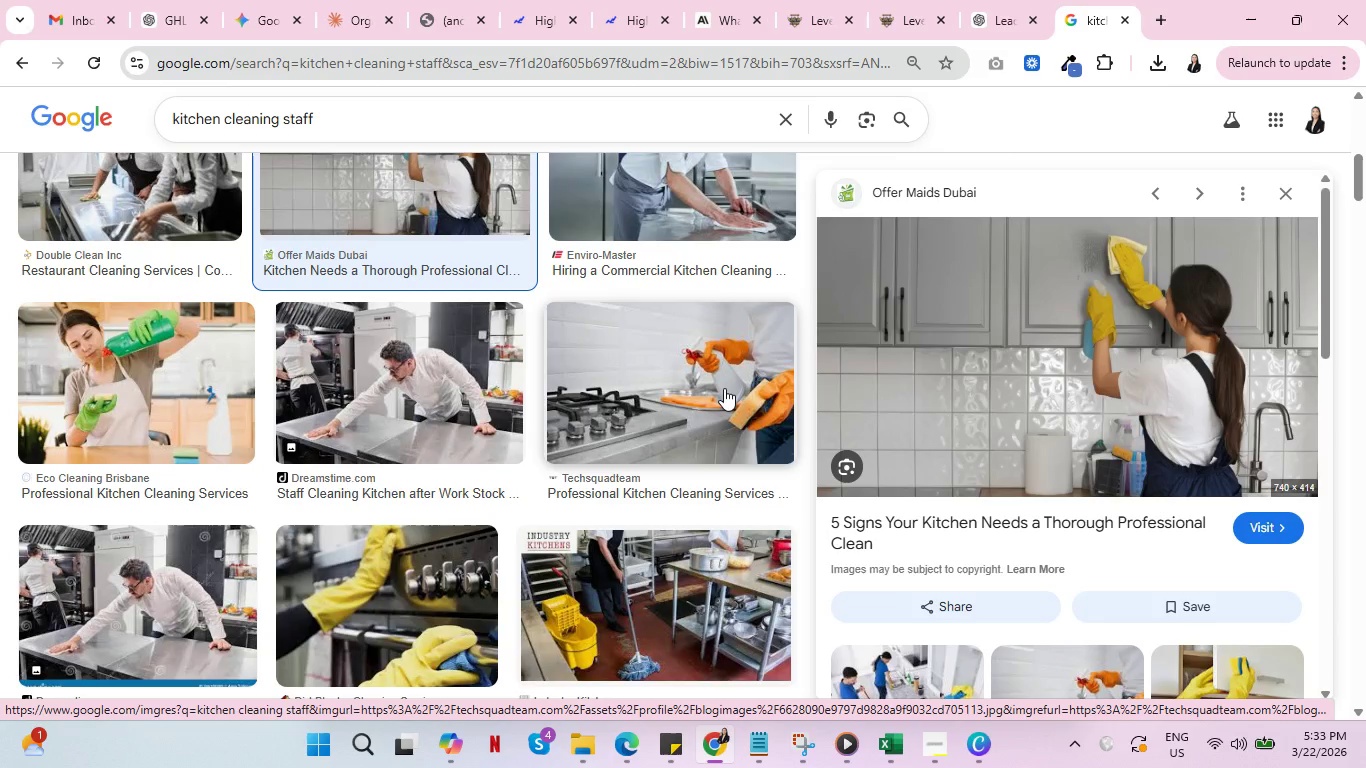 
left_click([658, 392])
 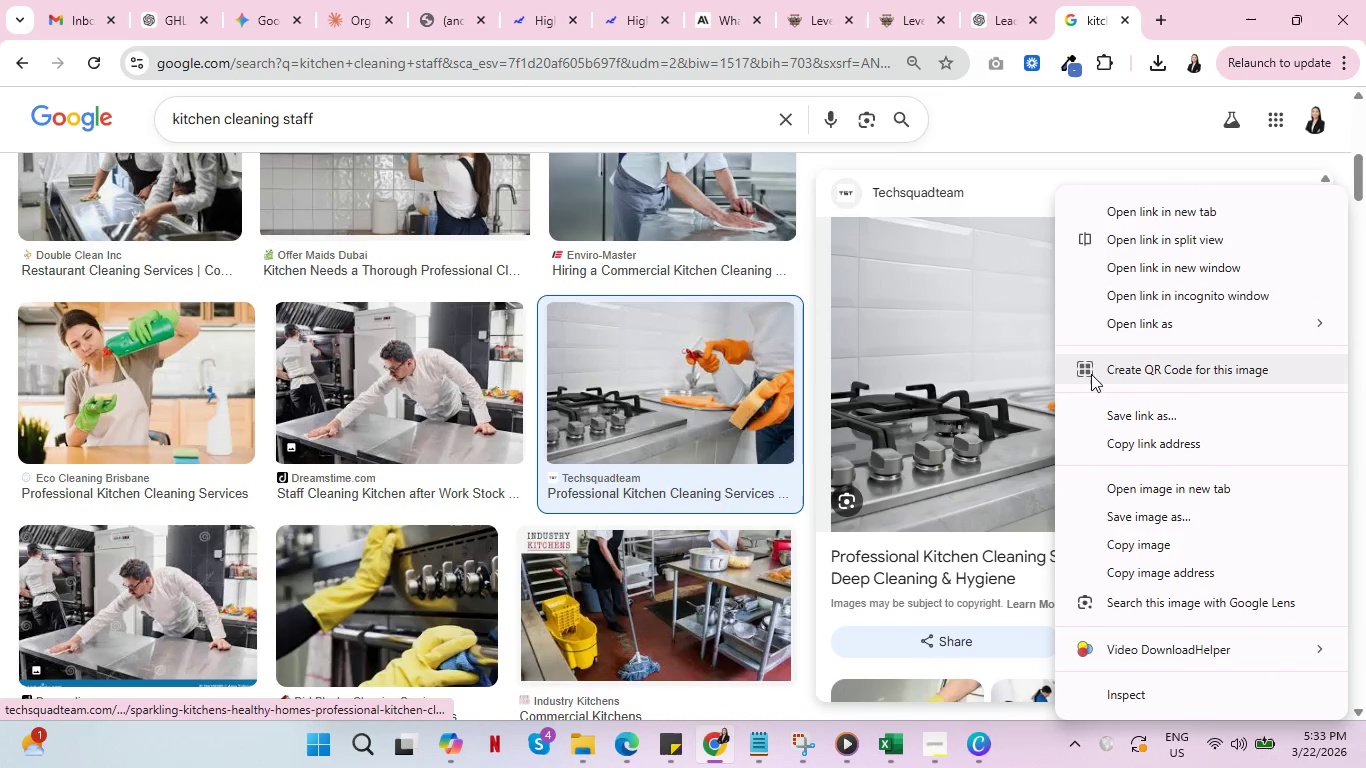 
left_click([1170, 525])
 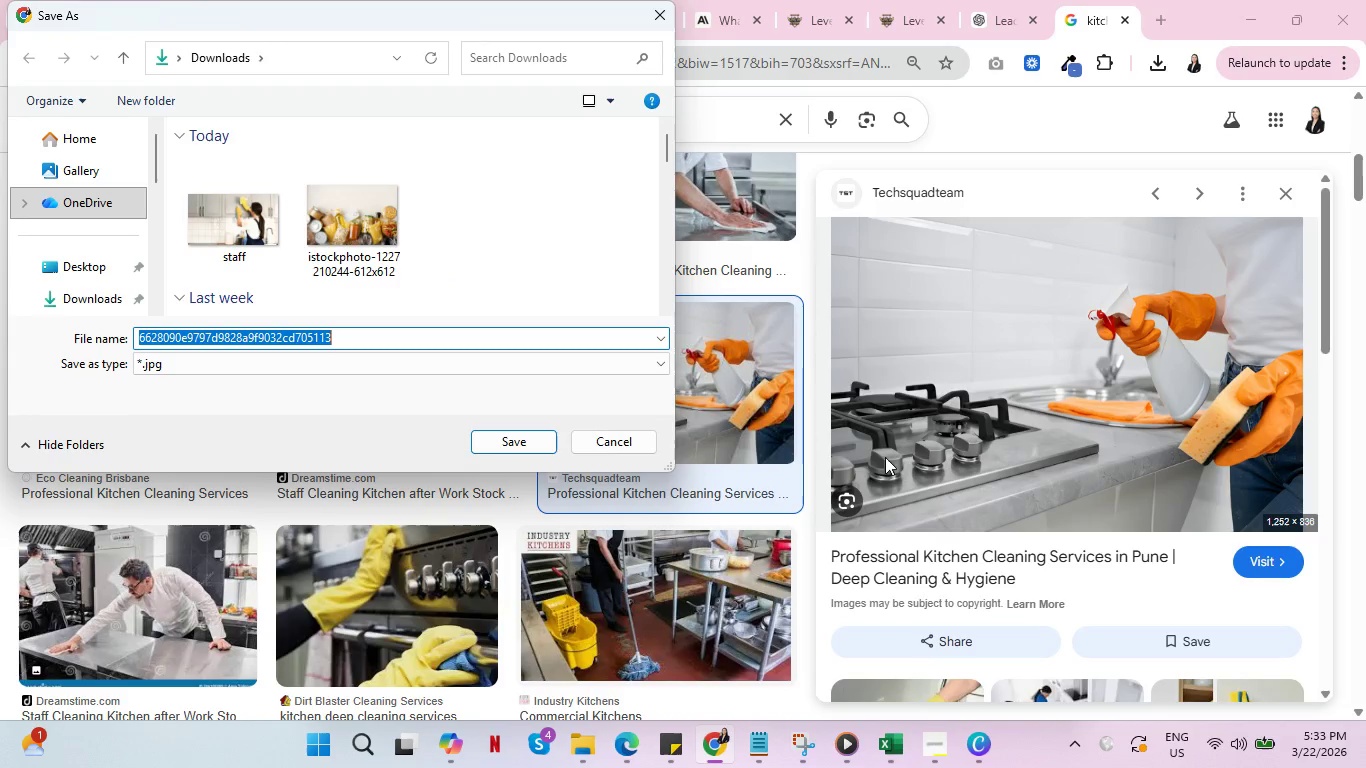 
left_click([515, 444])
 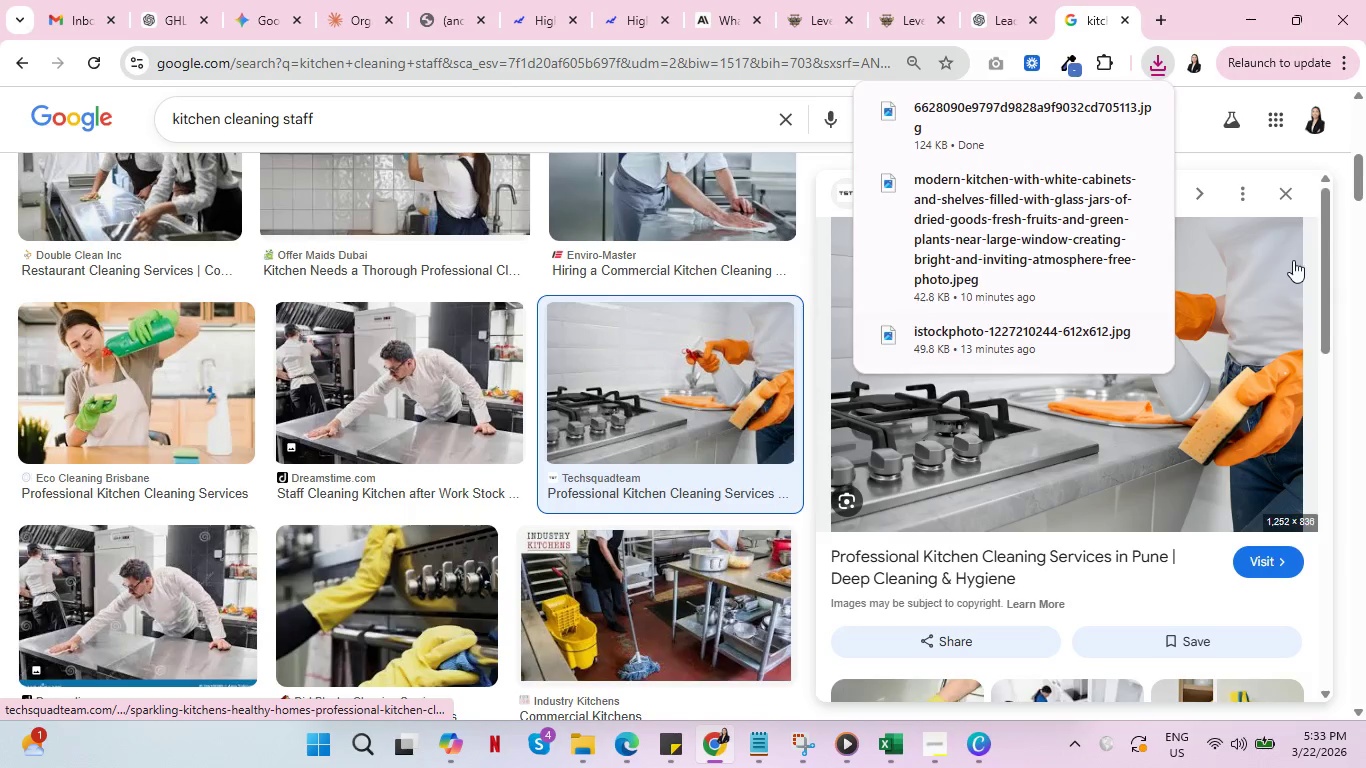 
left_click([1285, 192])
 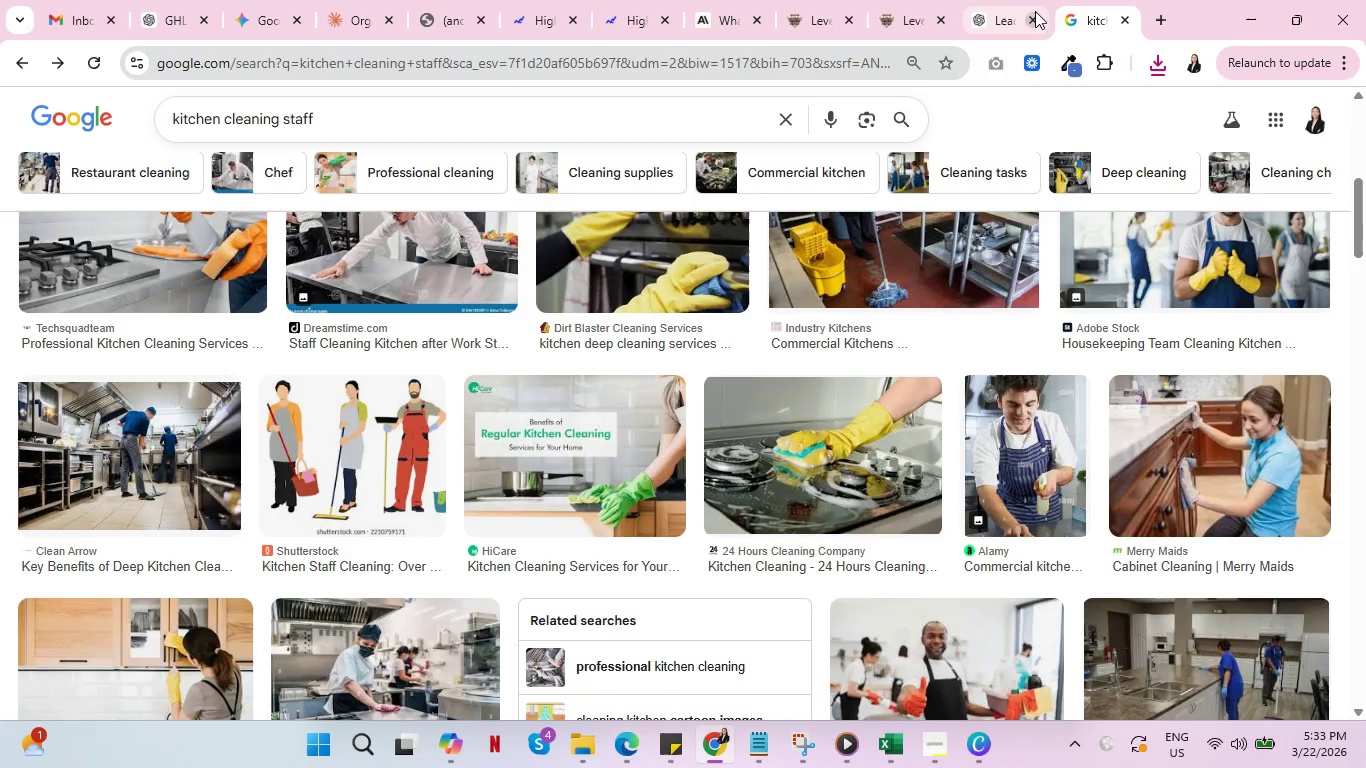 
left_click([984, 0])
 